 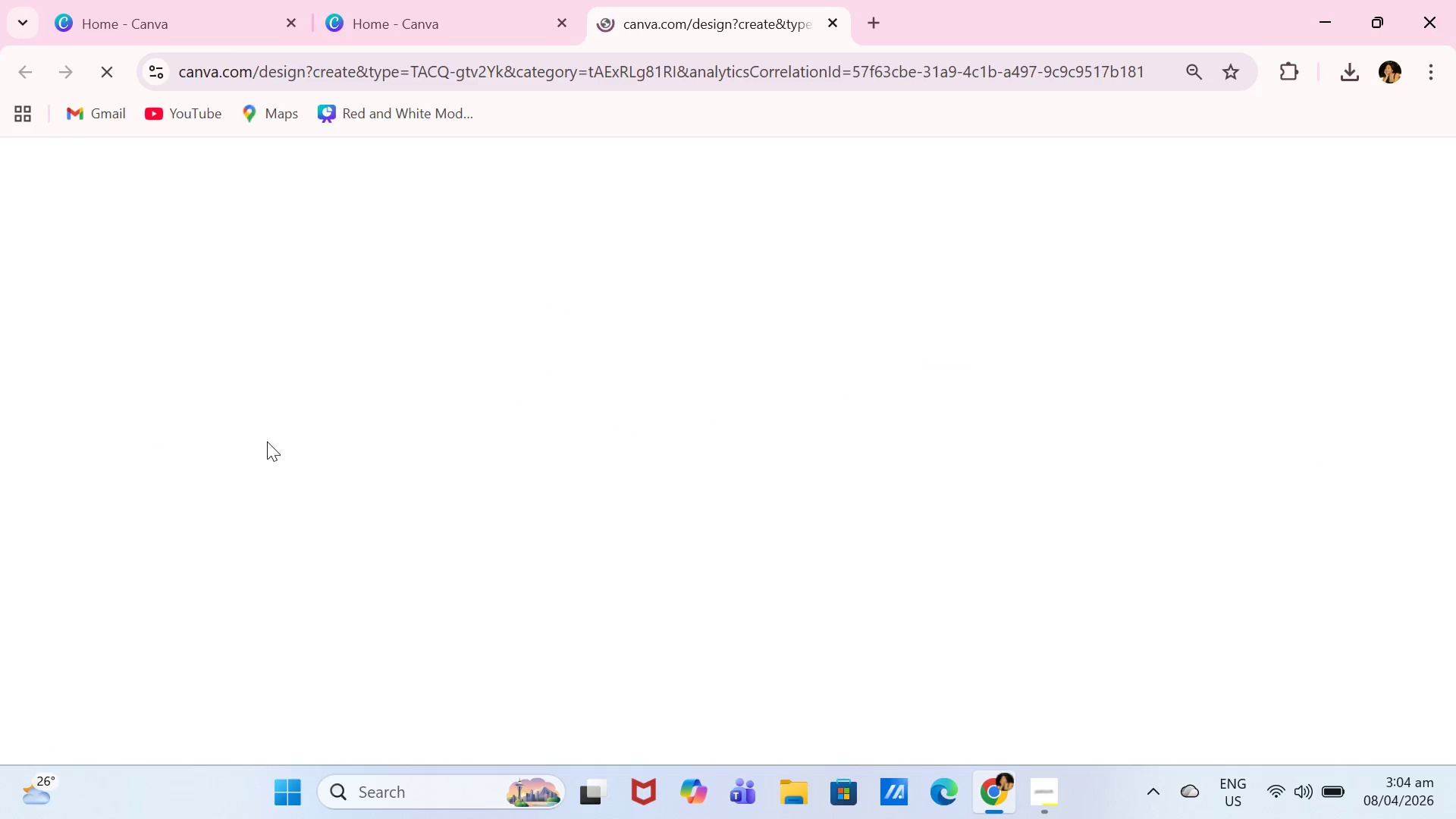 
left_click([558, 29])
 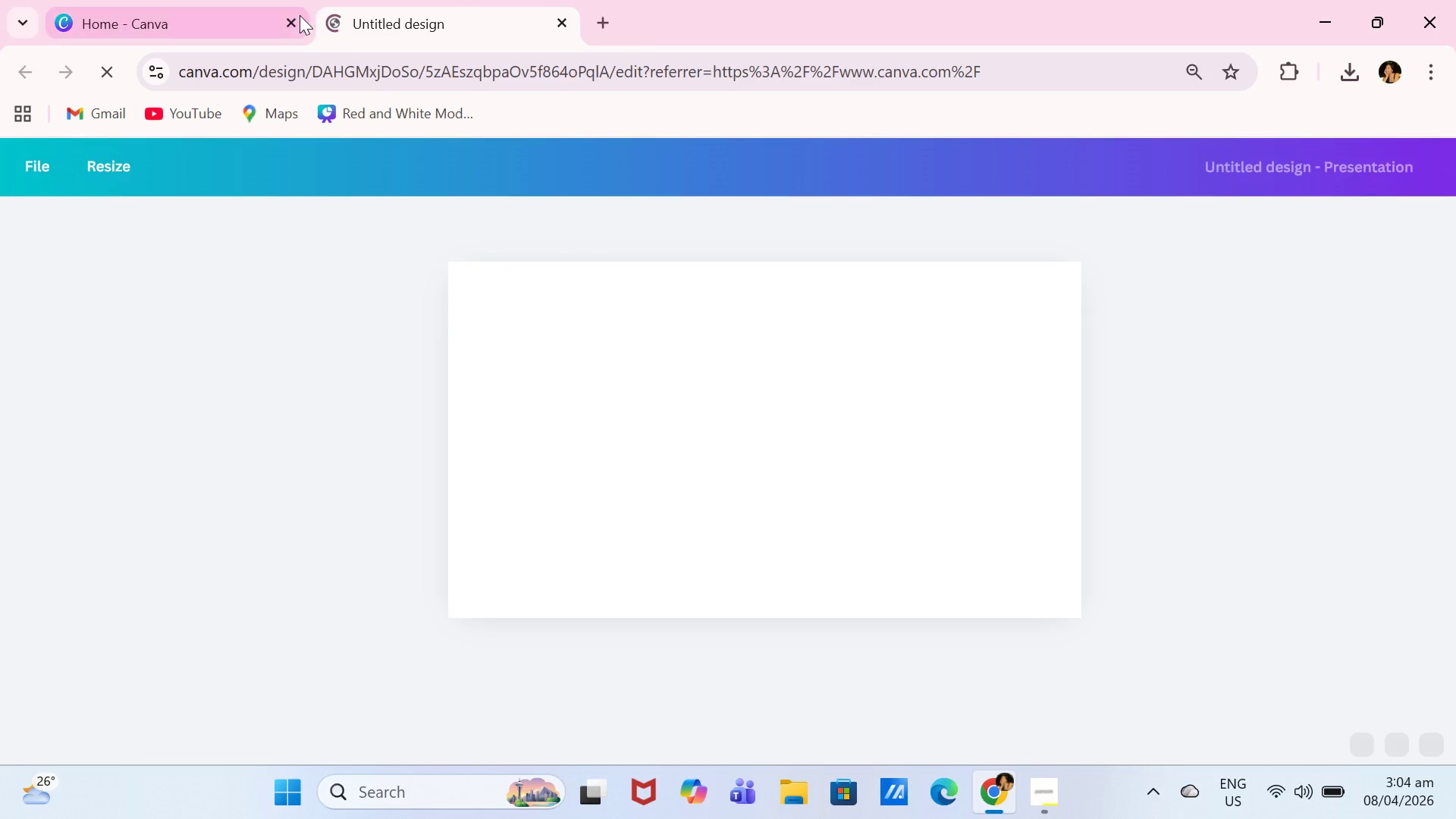 
left_click([295, 19])
 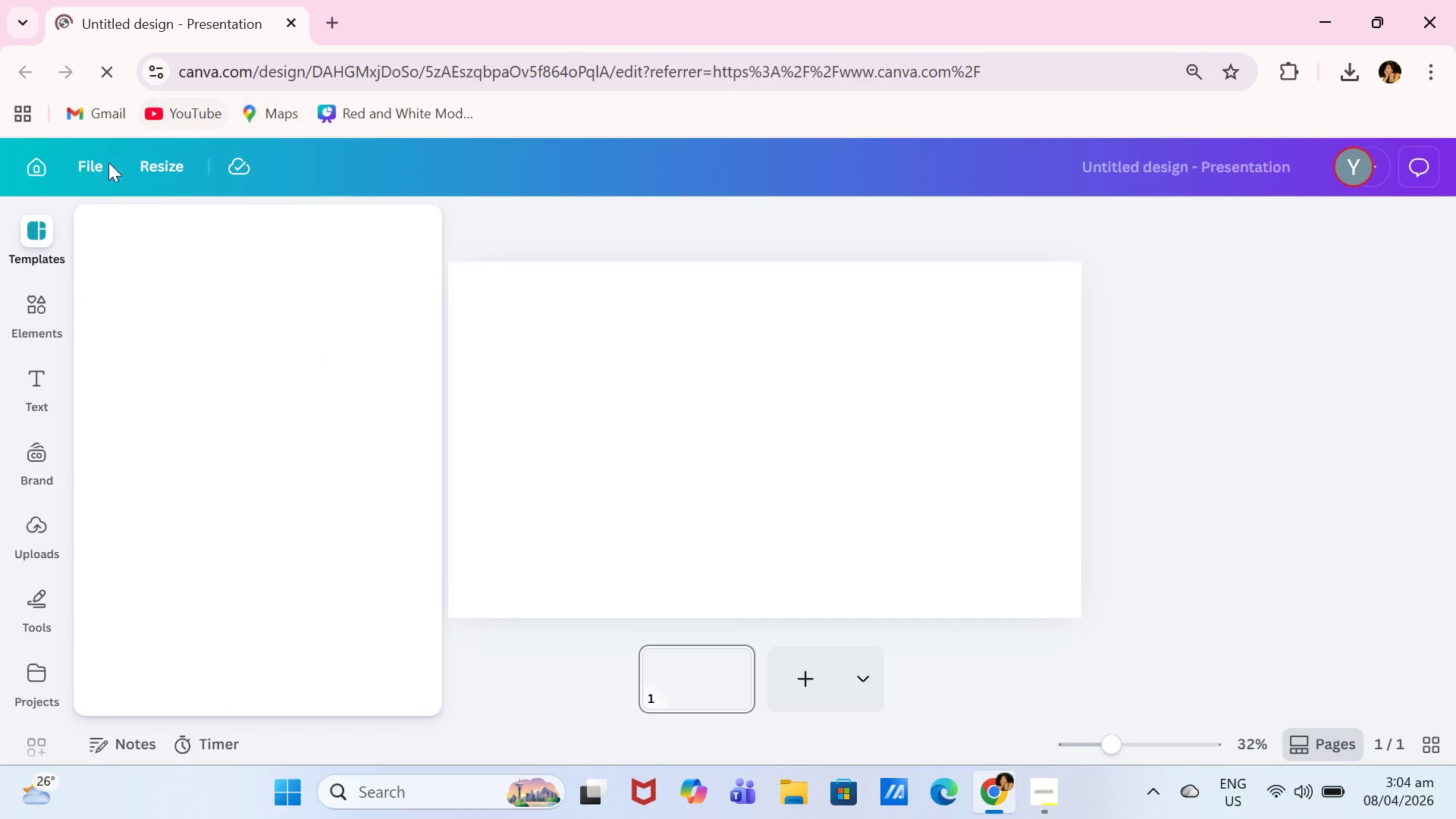 
left_click([172, 168])
 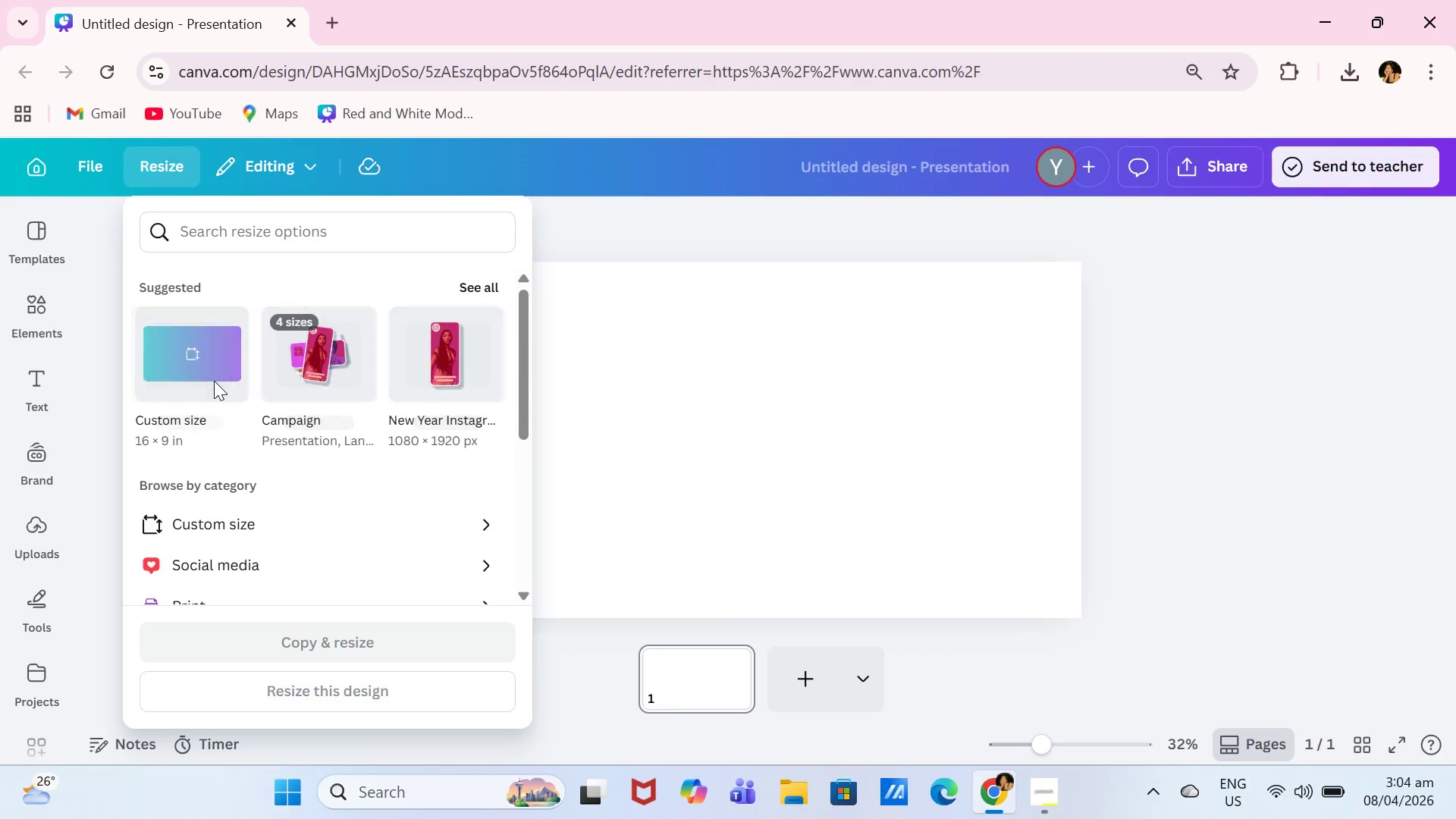 
left_click([214, 381])
 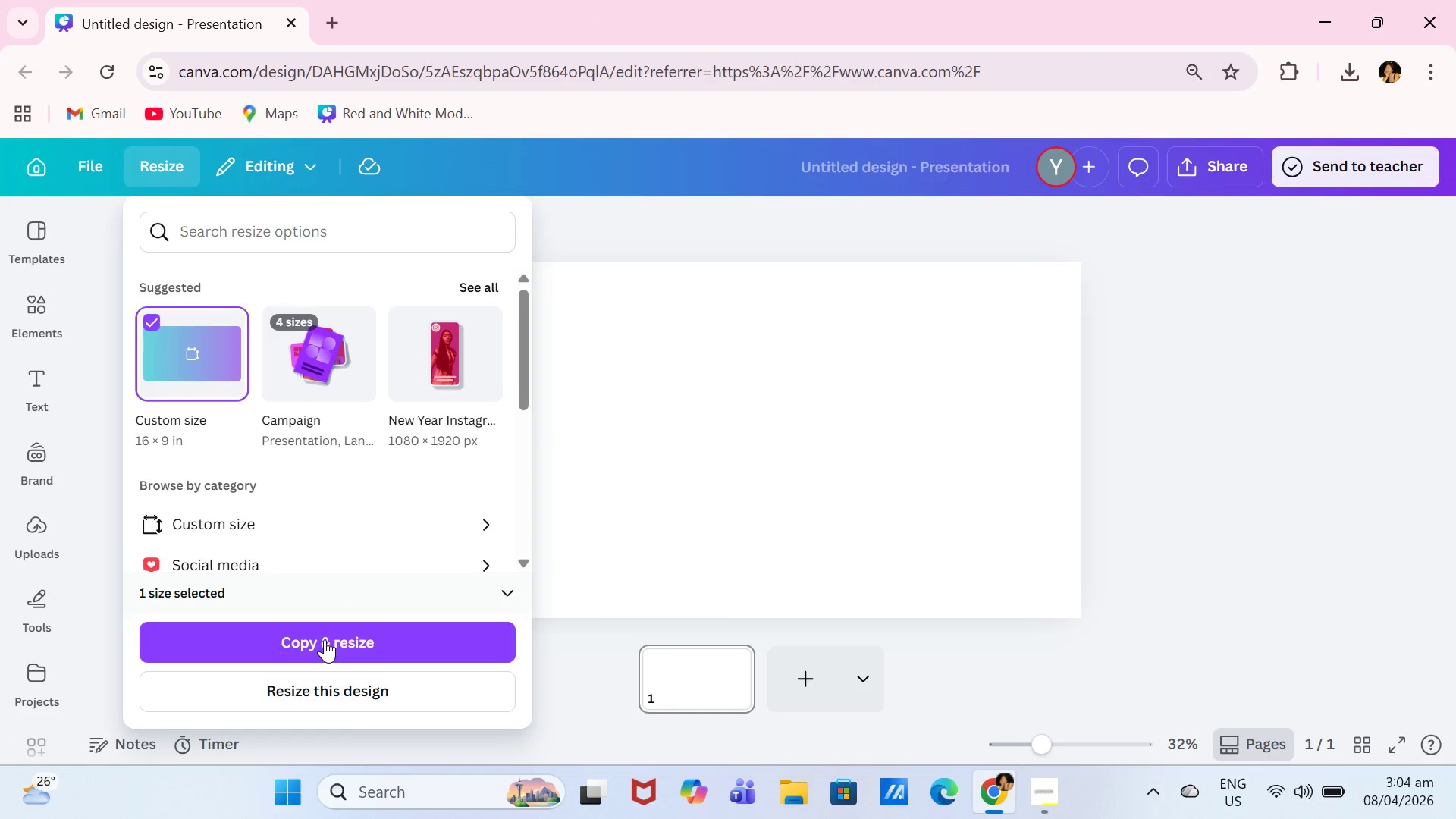 
left_click([325, 639])
 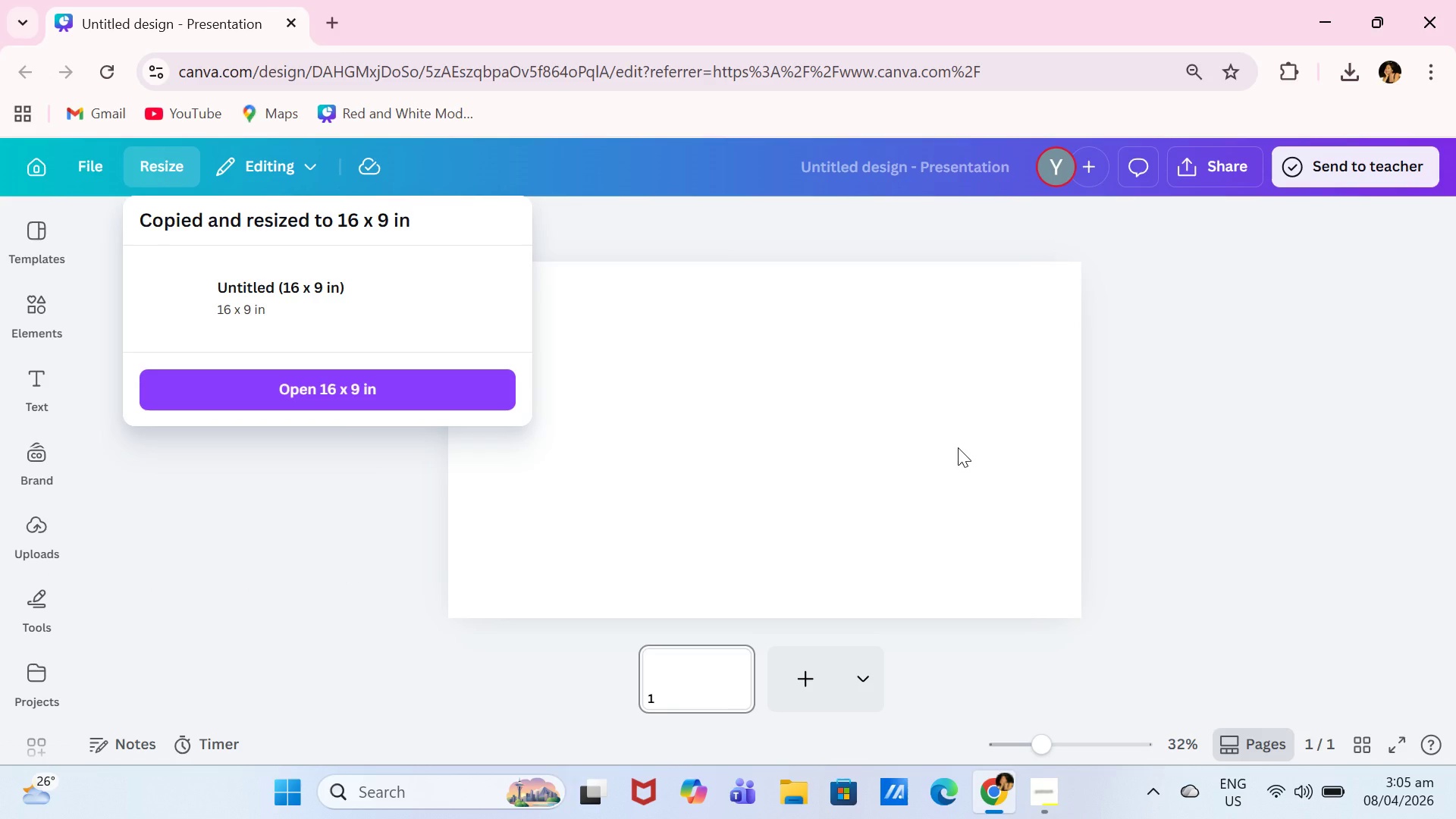 
wait(9.97)
 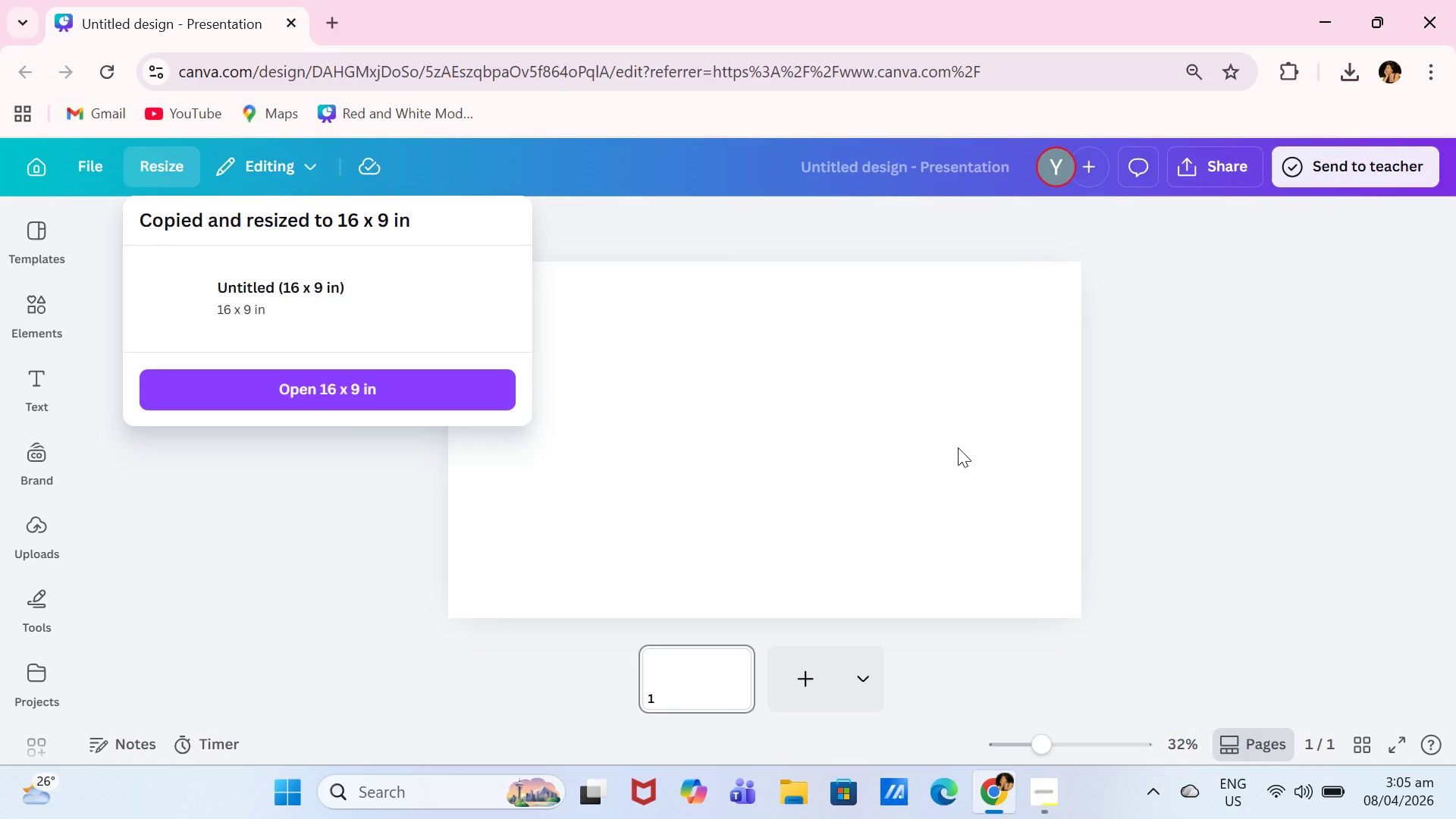 
left_click([360, 376])
 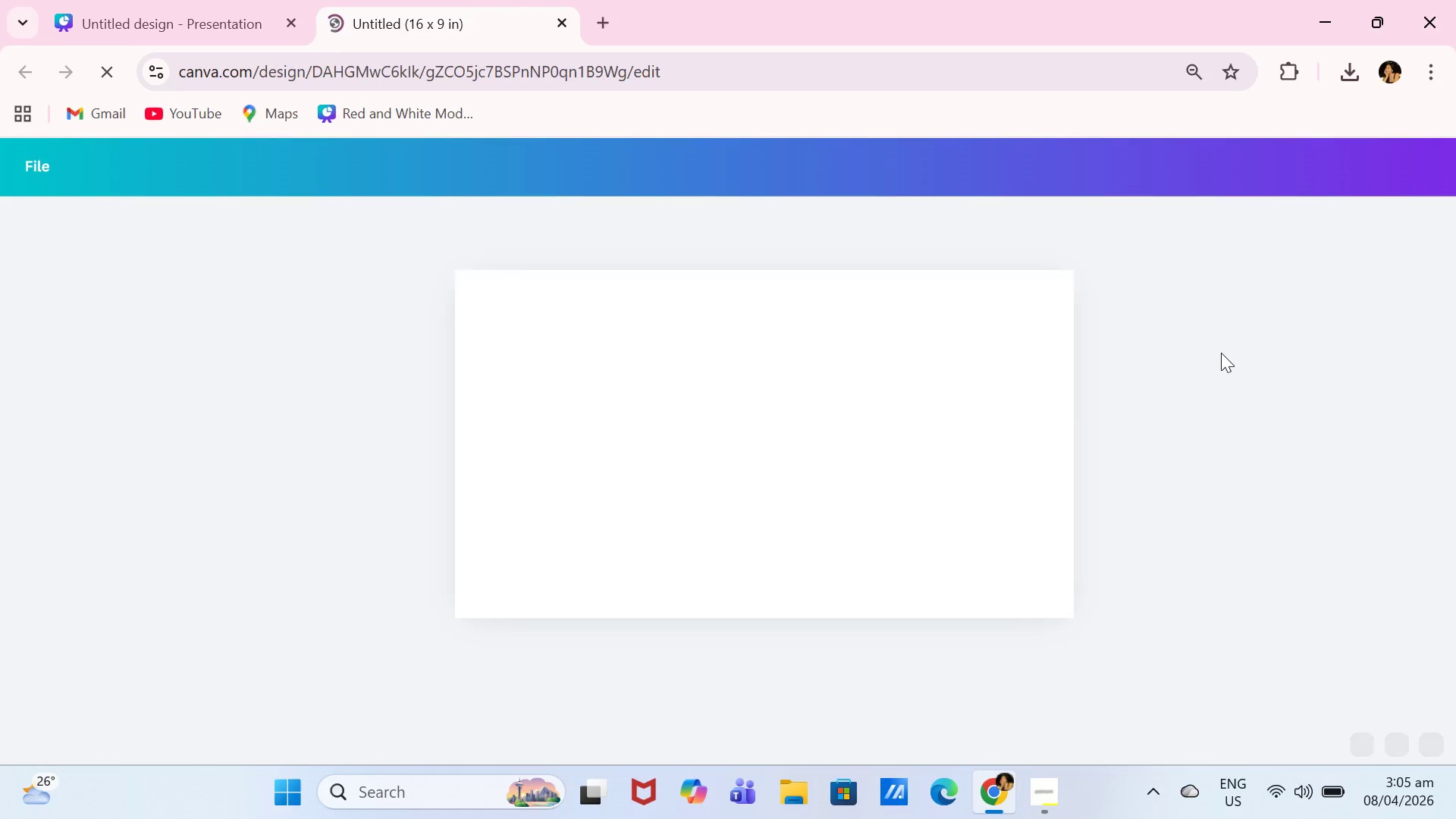 
mouse_move([406, 303])
 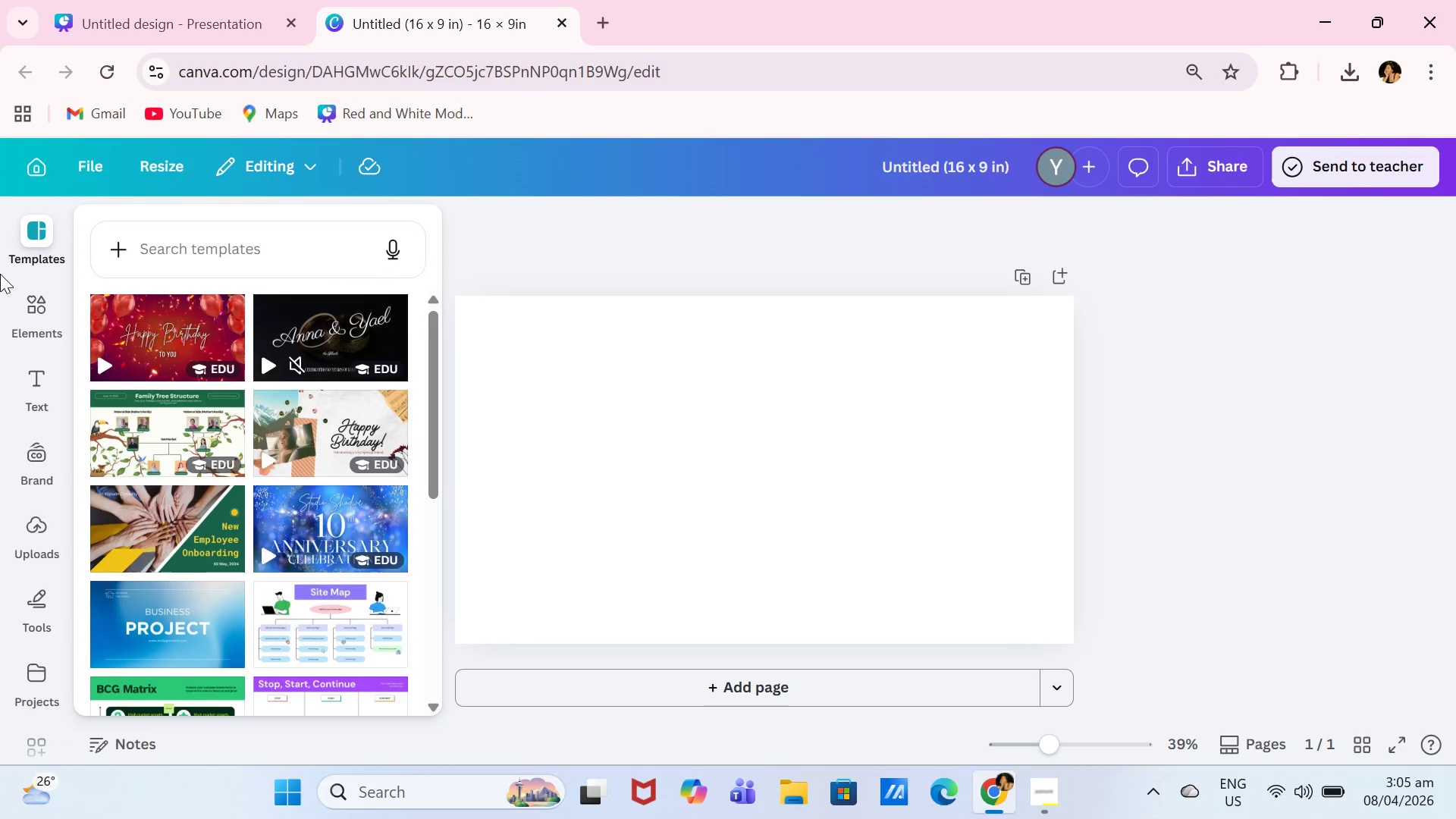 
left_click([36, 238])
 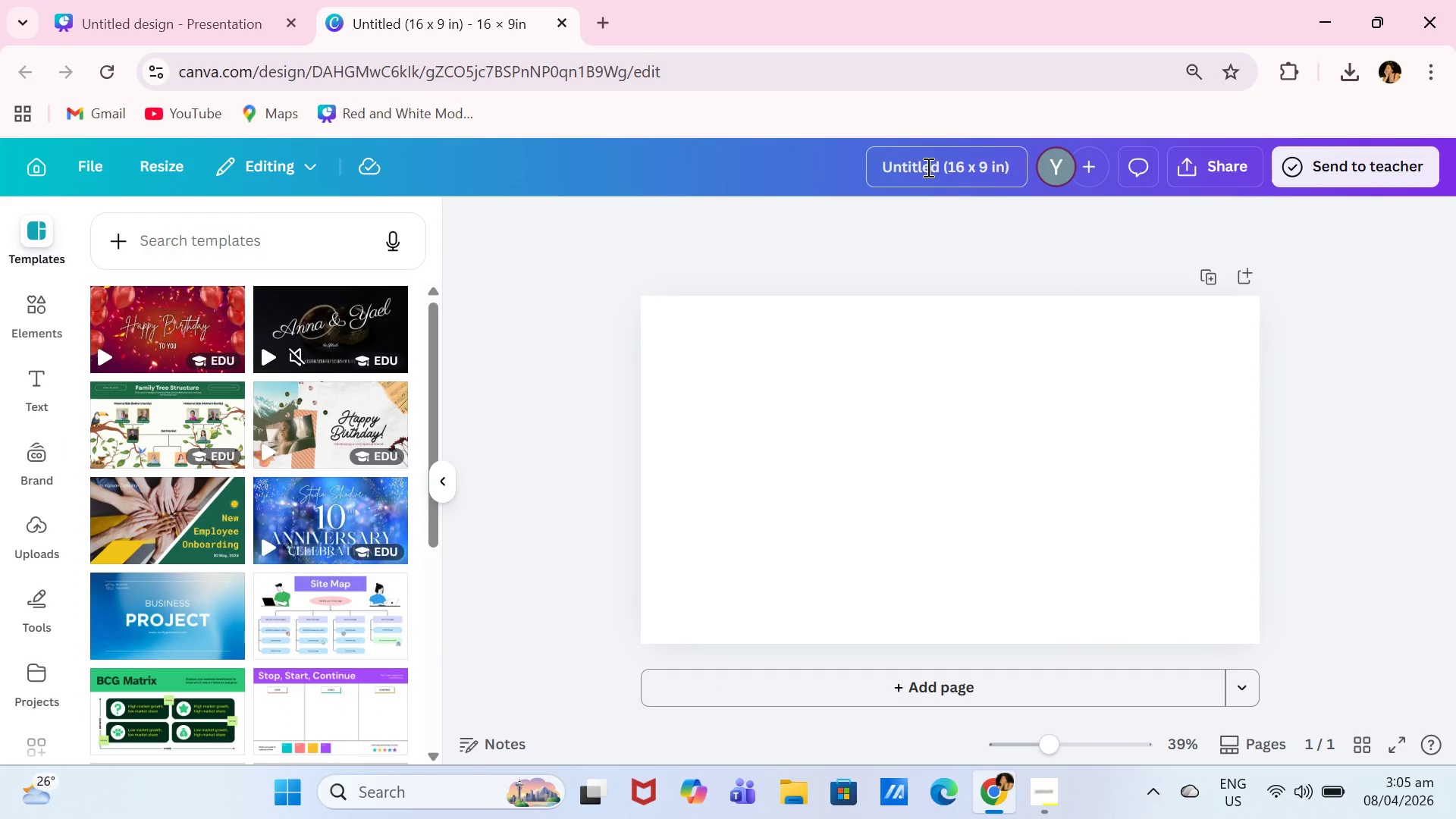 
wait(7.84)
 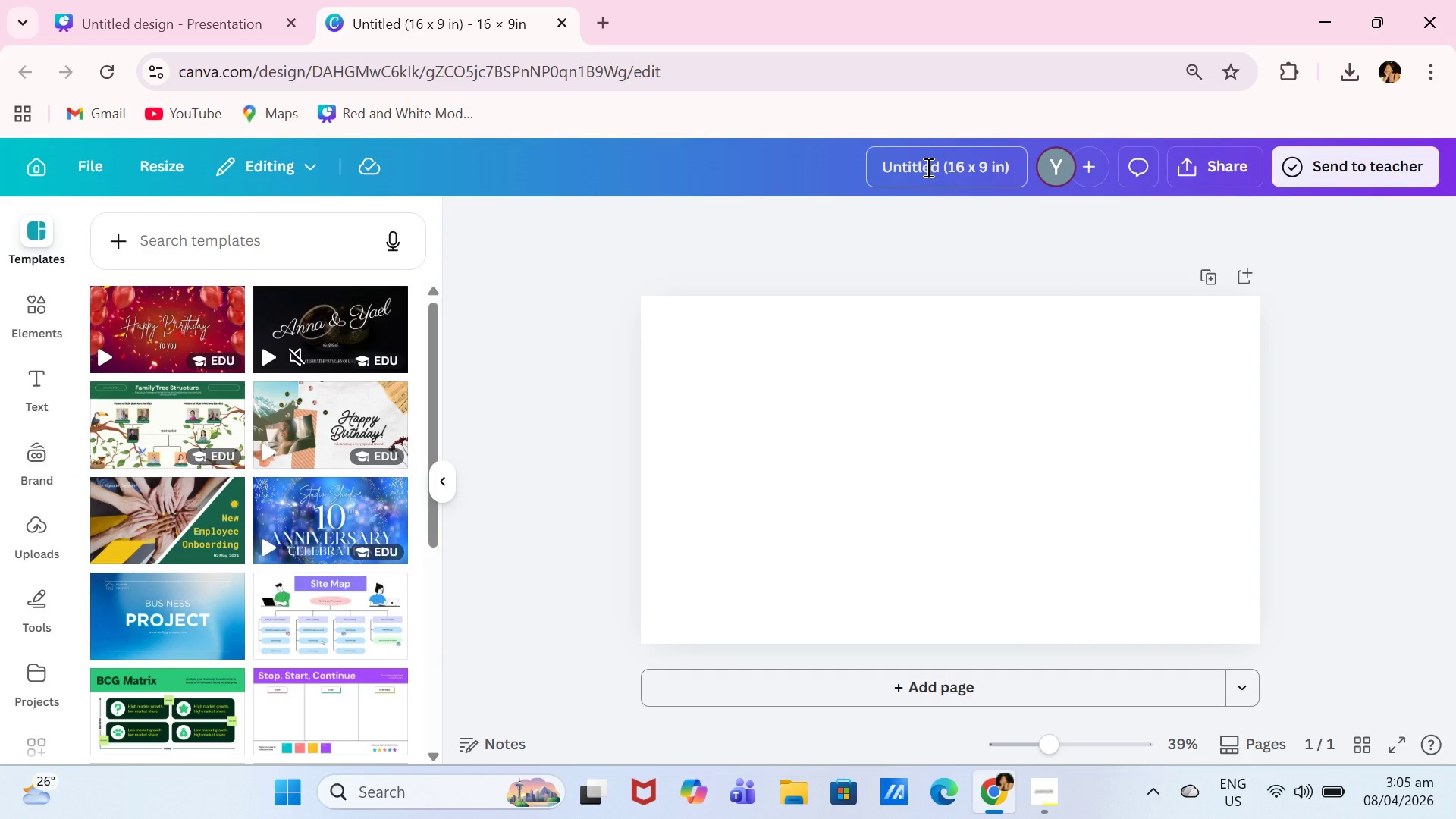 
key(Control+A)
 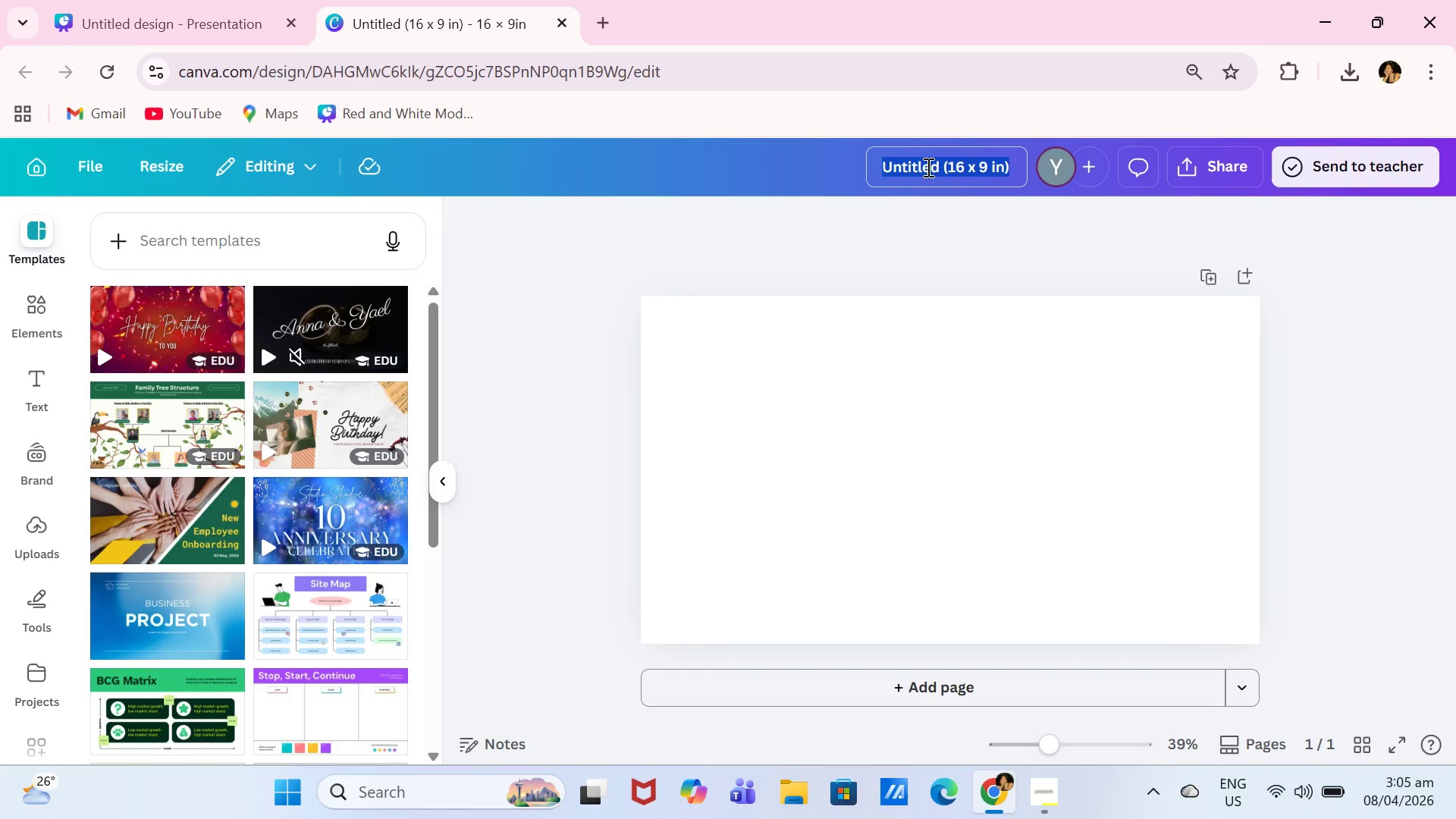 
type(Traininh)
key(Backspace)
type(g Deck"The Closed-Loop Linen Project")
 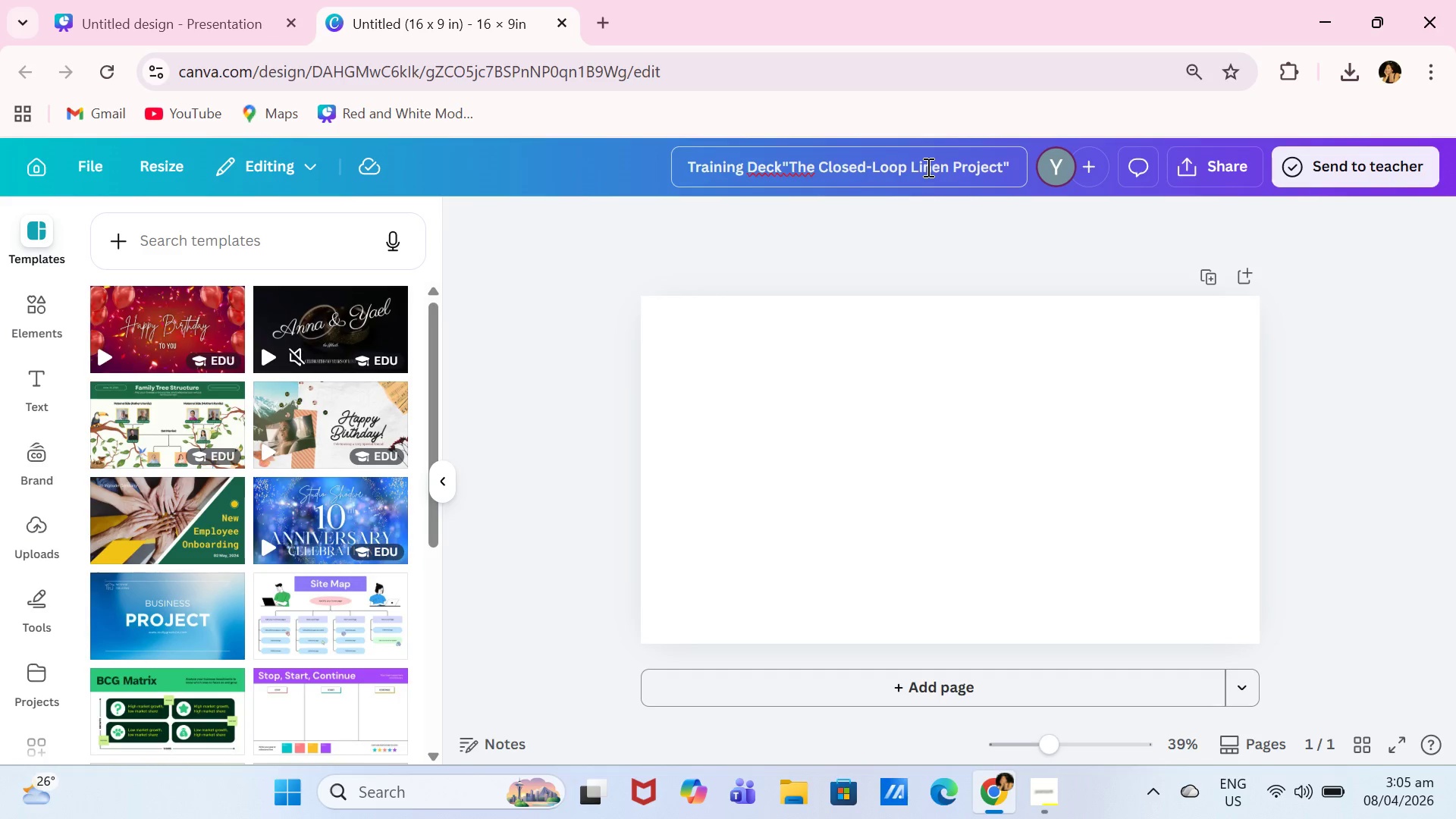 
double_click([884, 396])
 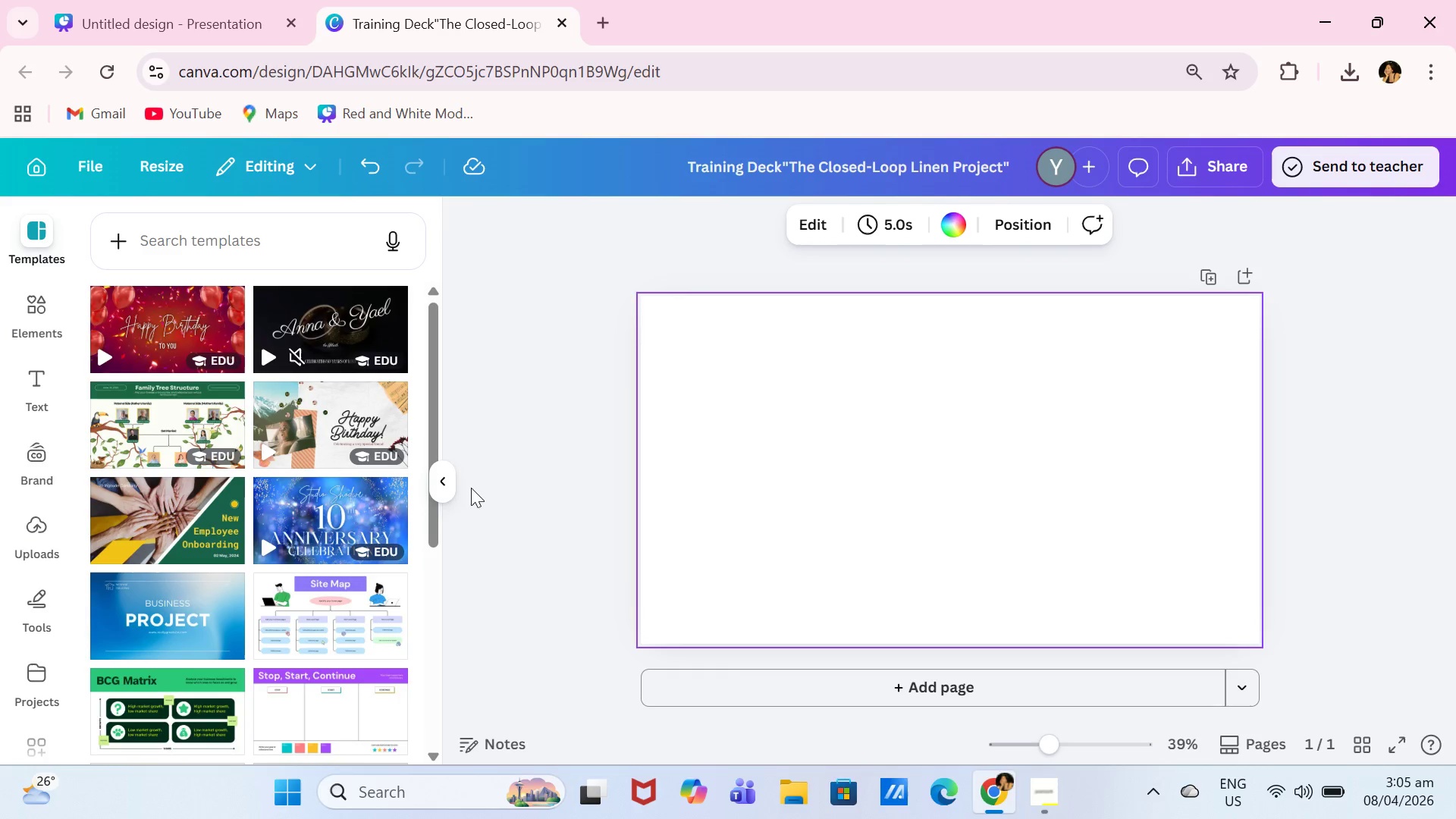 
left_click([444, 482])
 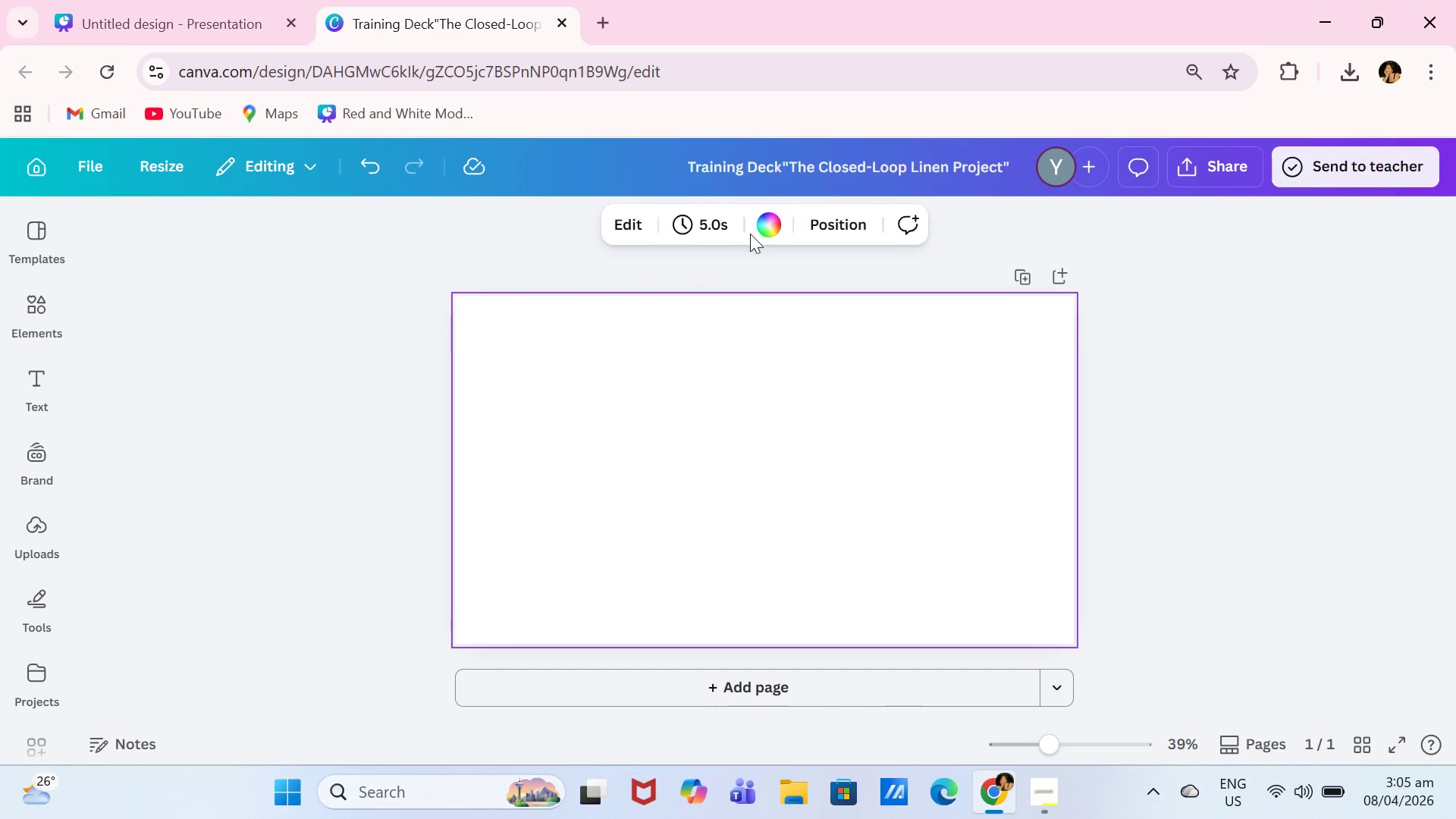 
left_click([773, 233])
 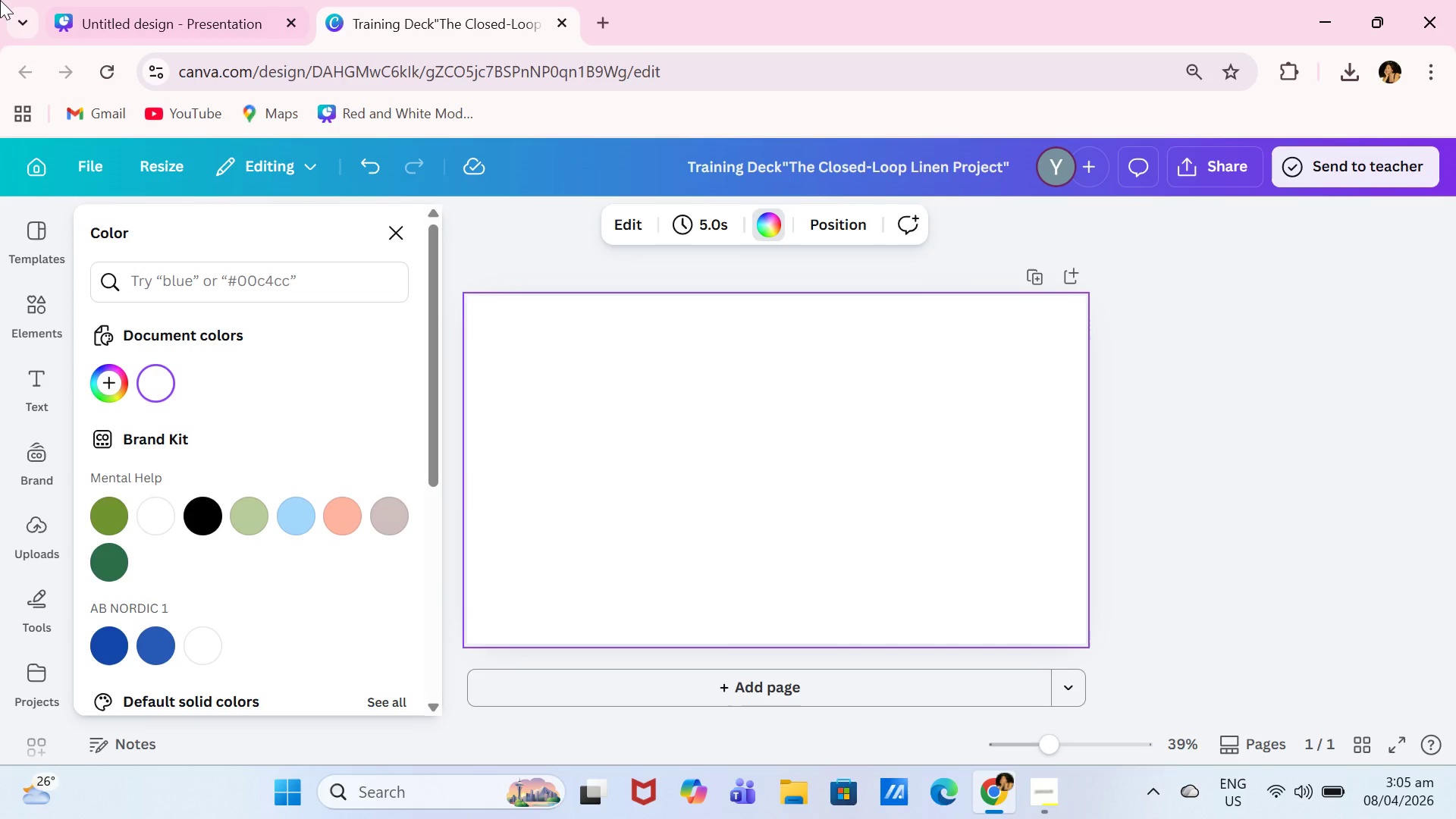 
left_click([164, 281])
 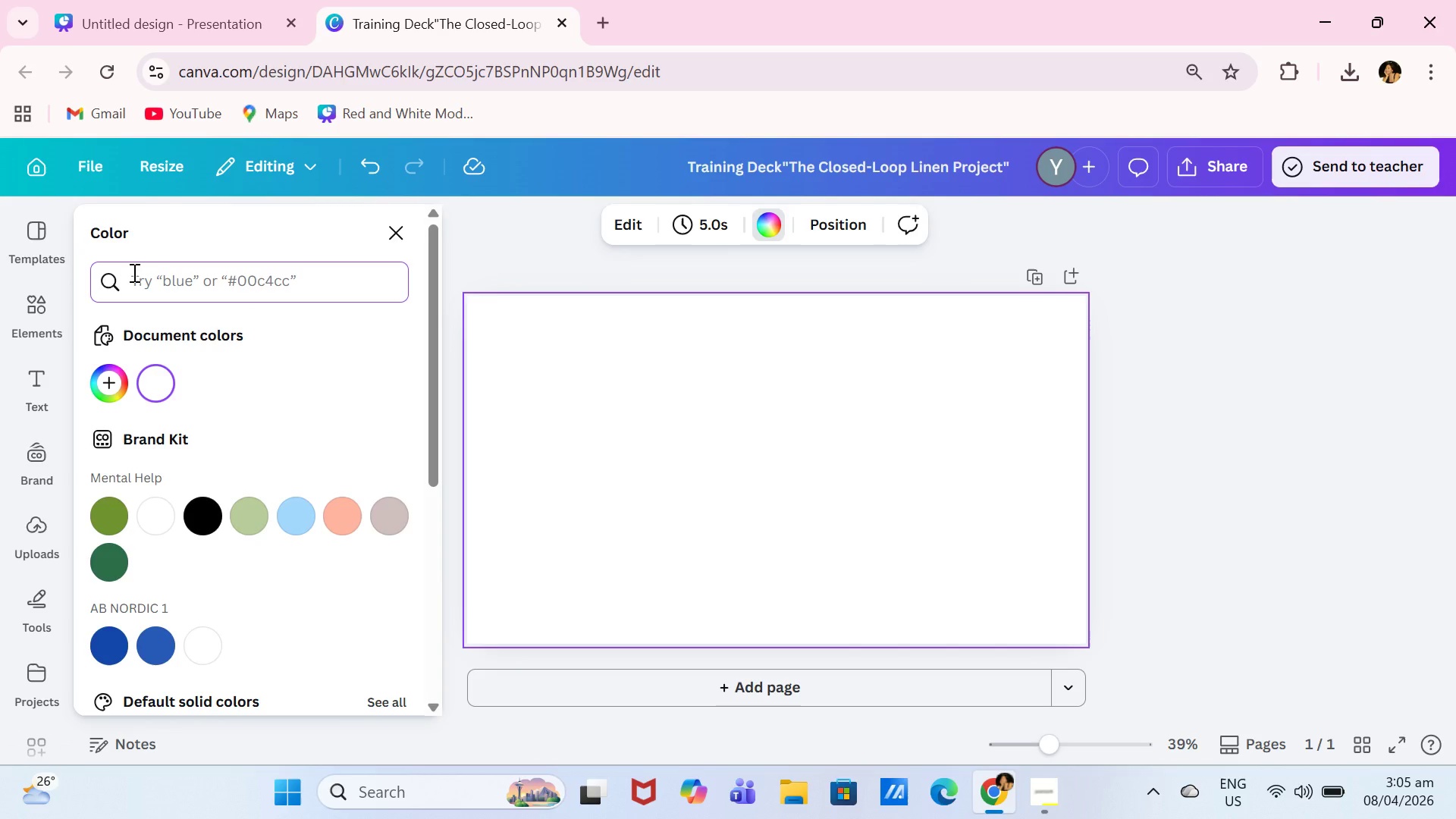 
type(A3B18C)
 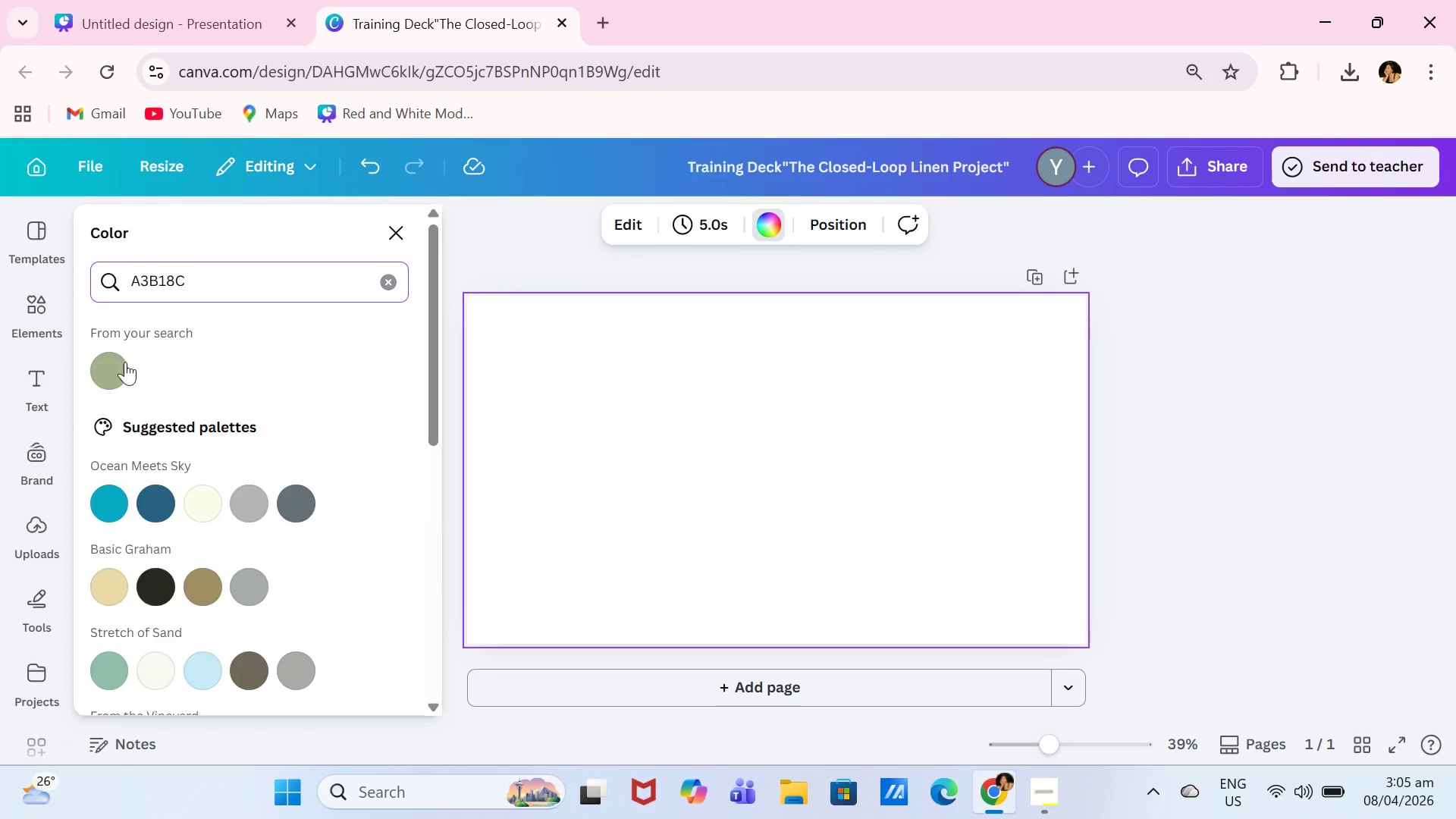 
left_click([124, 366])
 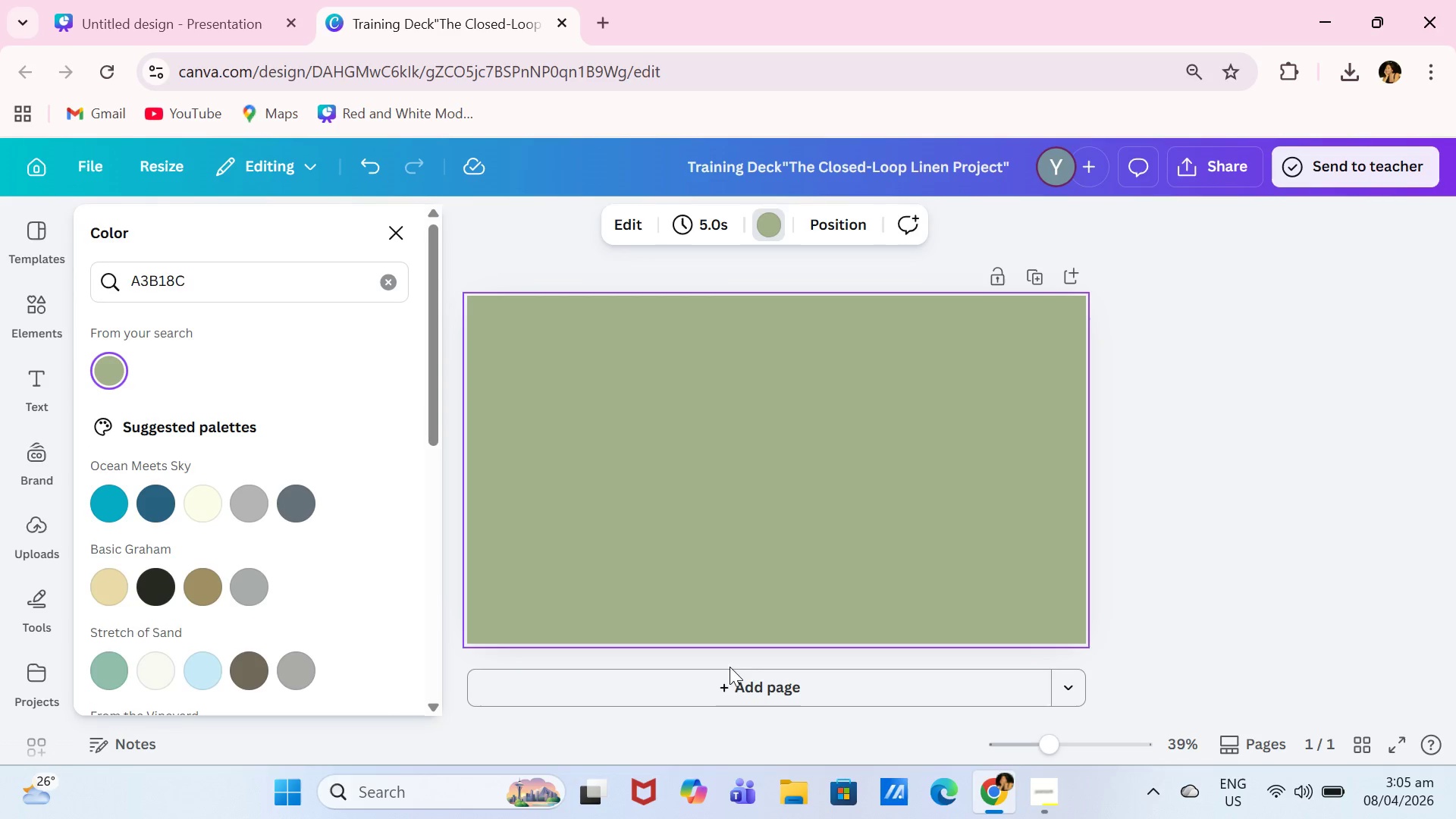 
left_click([730, 688])
 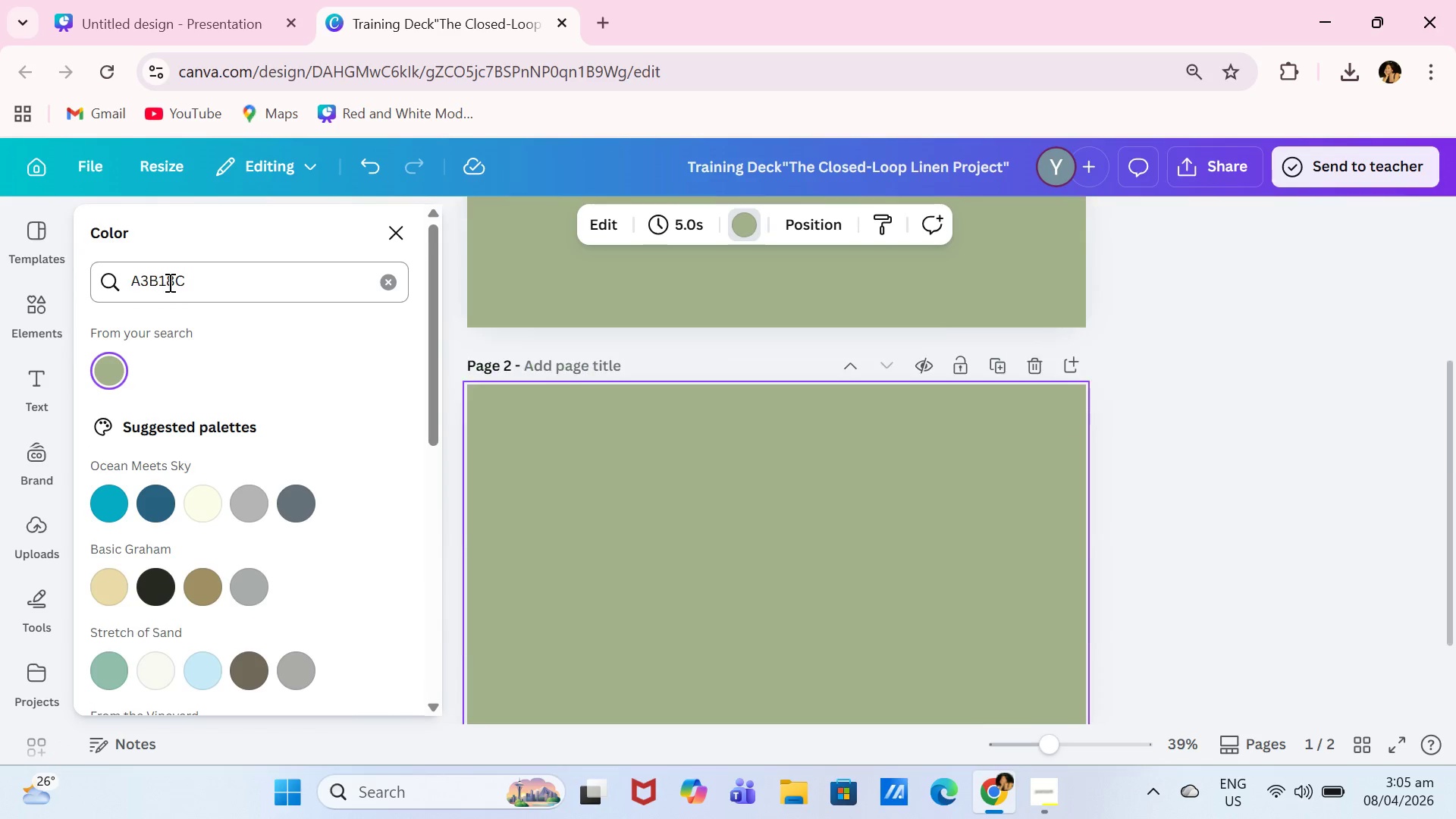 
left_click([215, 278])
 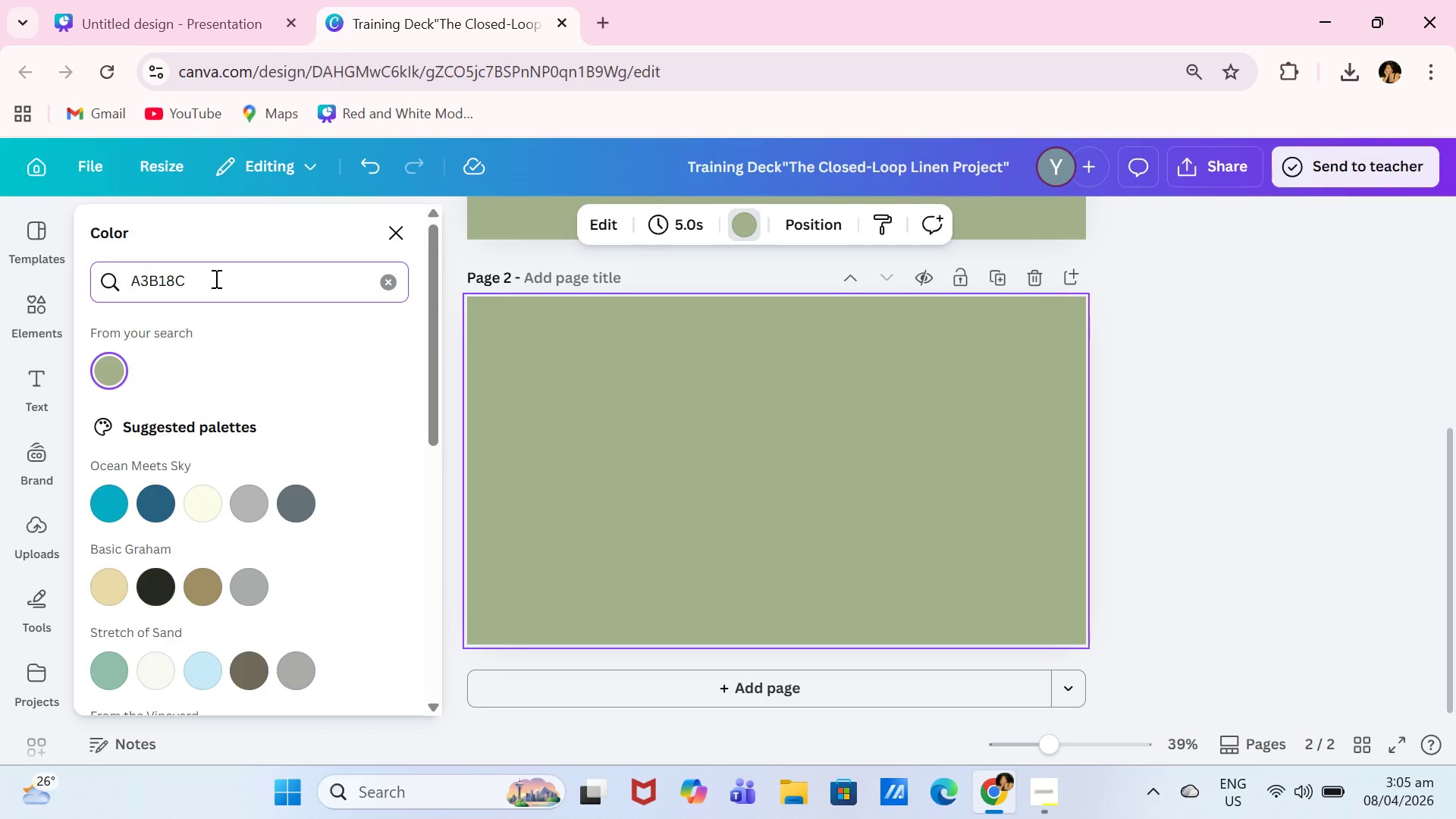 
key(Backspace)
key(Backspace)
key(Backspace)
key(Backspace)
key(Backspace)
key(Backspace)
type(#E2725B)
 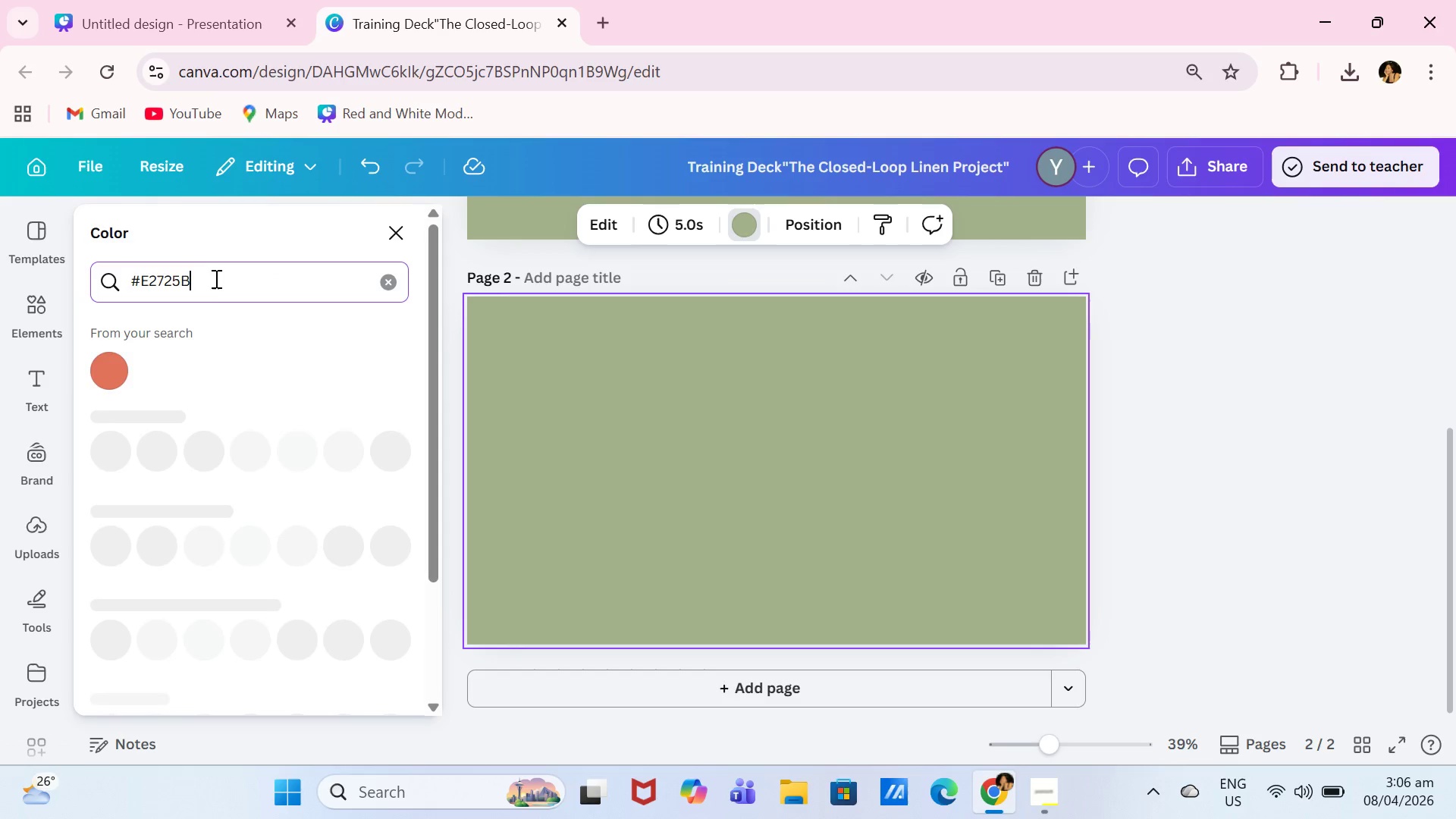 
left_click([124, 381])
 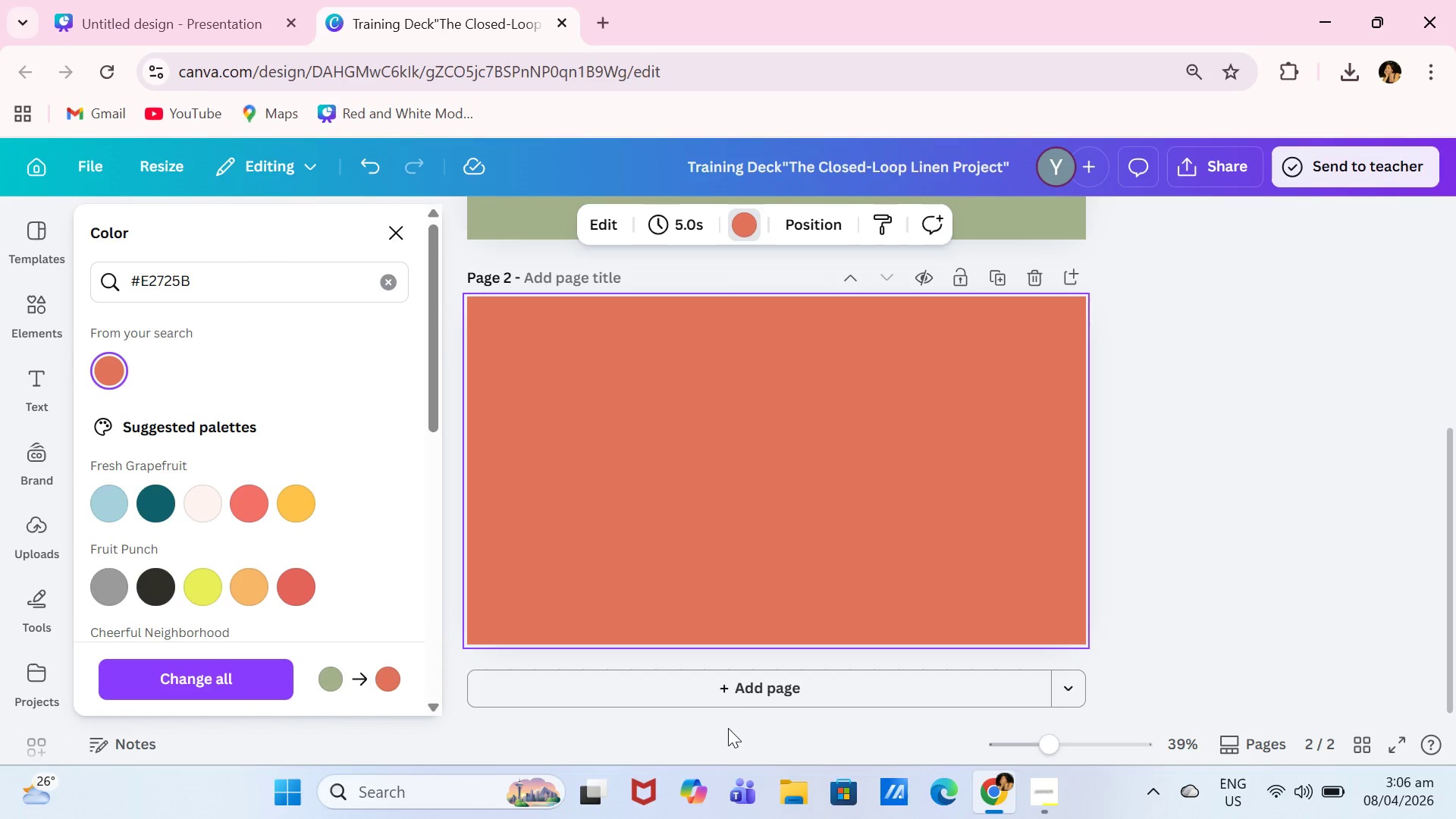 
left_click([751, 692])
 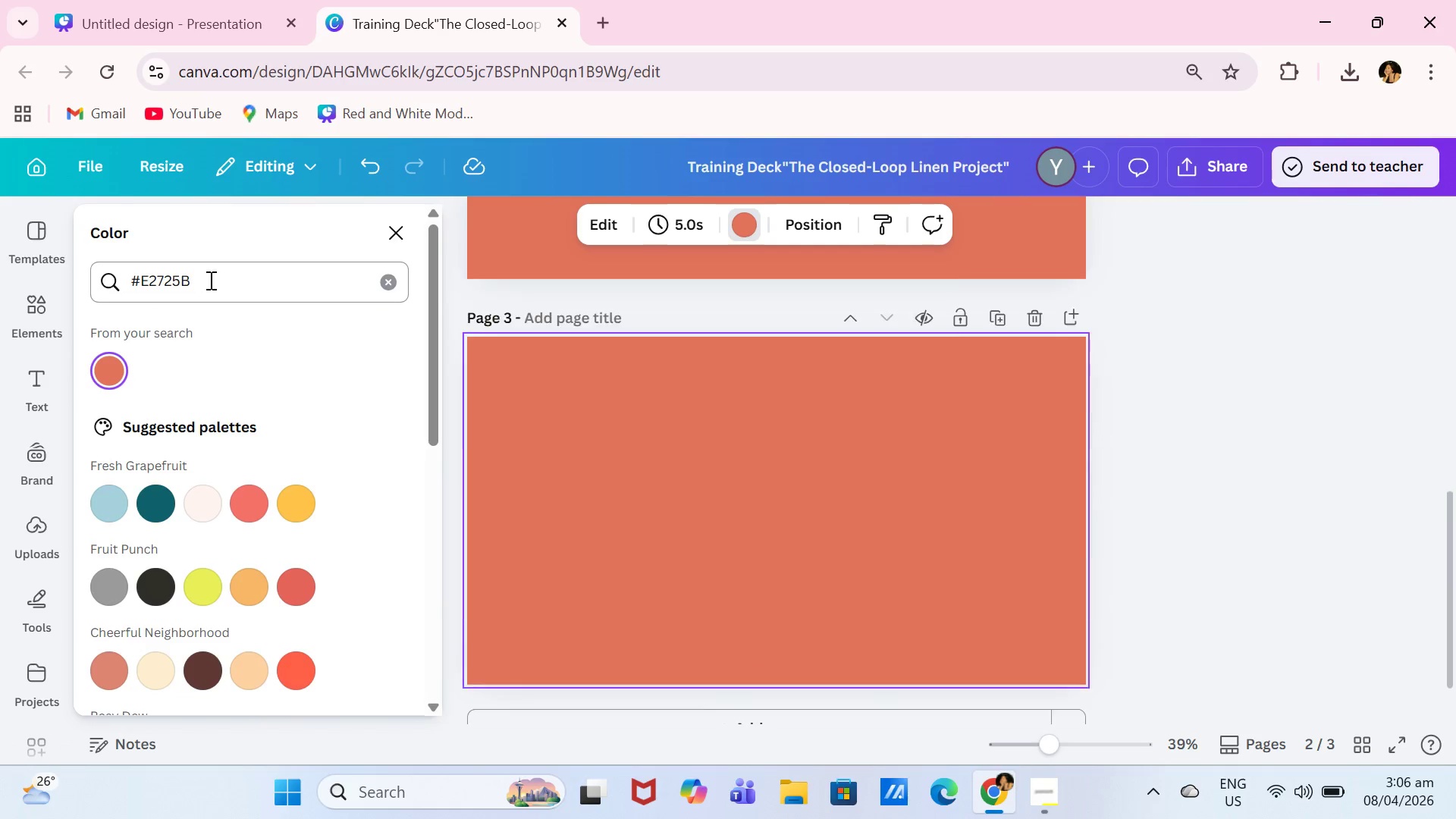 
left_click([218, 279])
 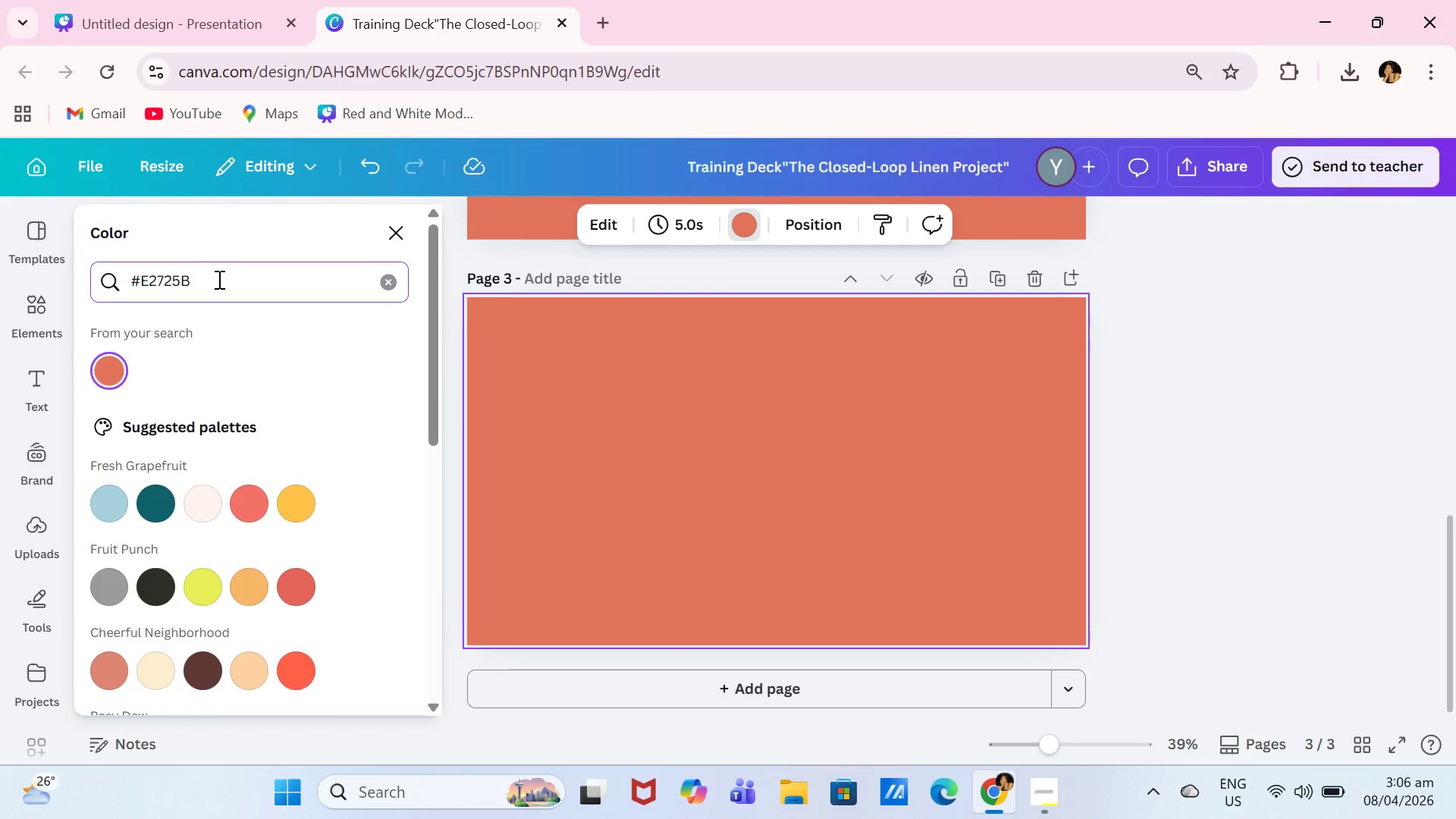 
key(Backspace)
key(Backspace)
key(Backspace)
key(Backspace)
key(Backspace)
key(Backspace)
type(D1E)
key(Backspace)
key(Backspace)
key(Backspace)
type(F1E)
 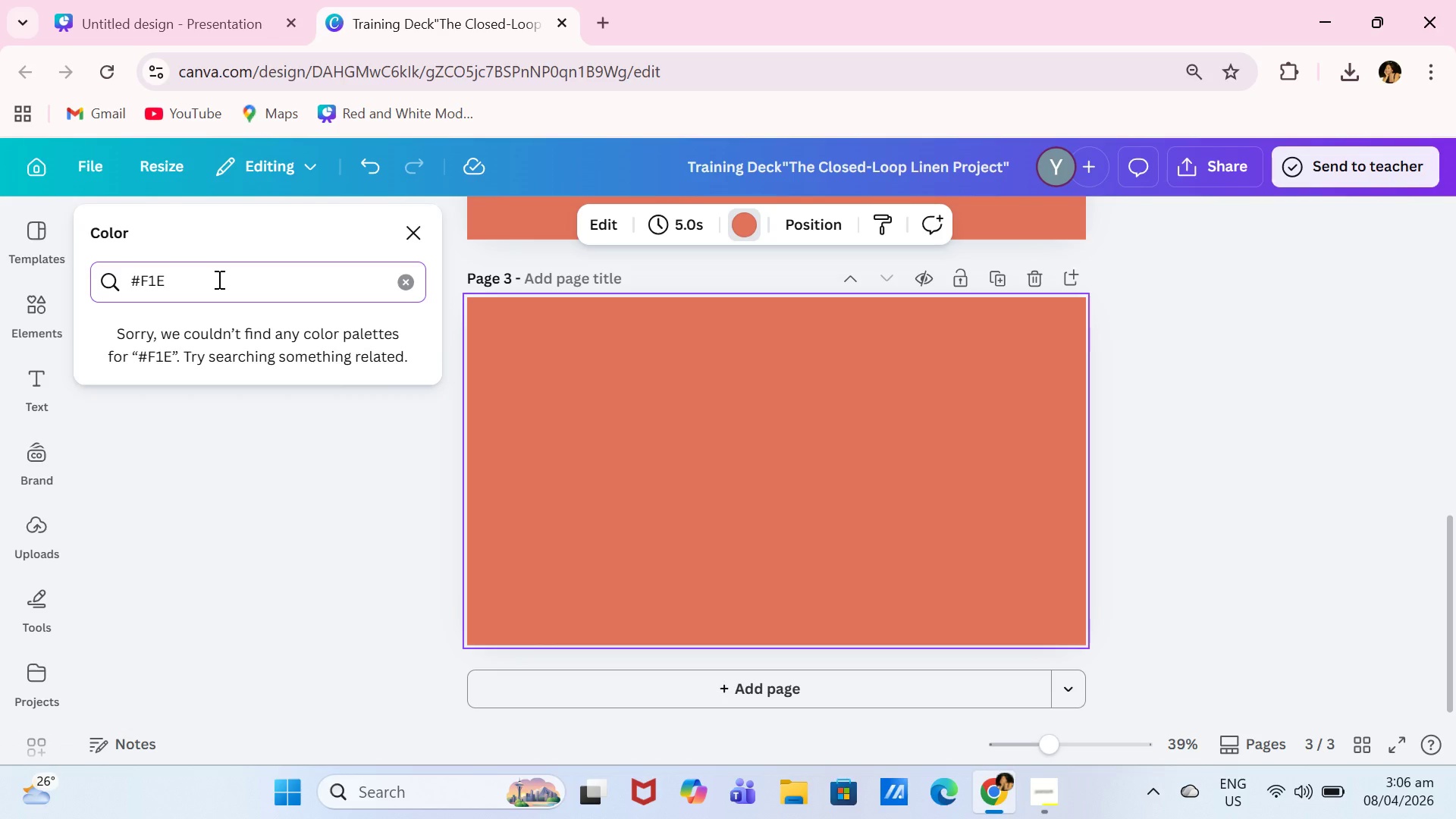 
type(4D3)
 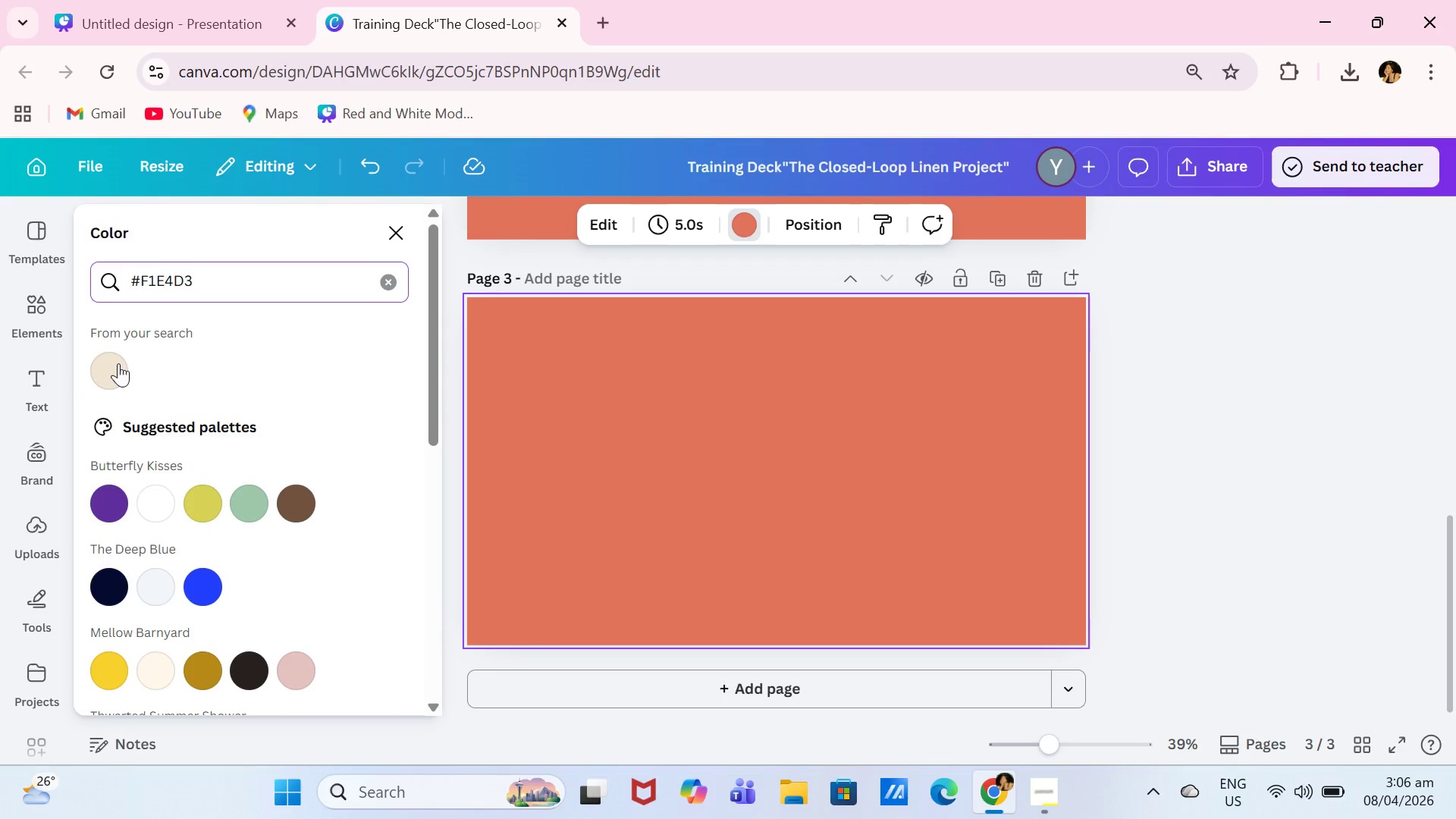 
left_click([115, 384])
 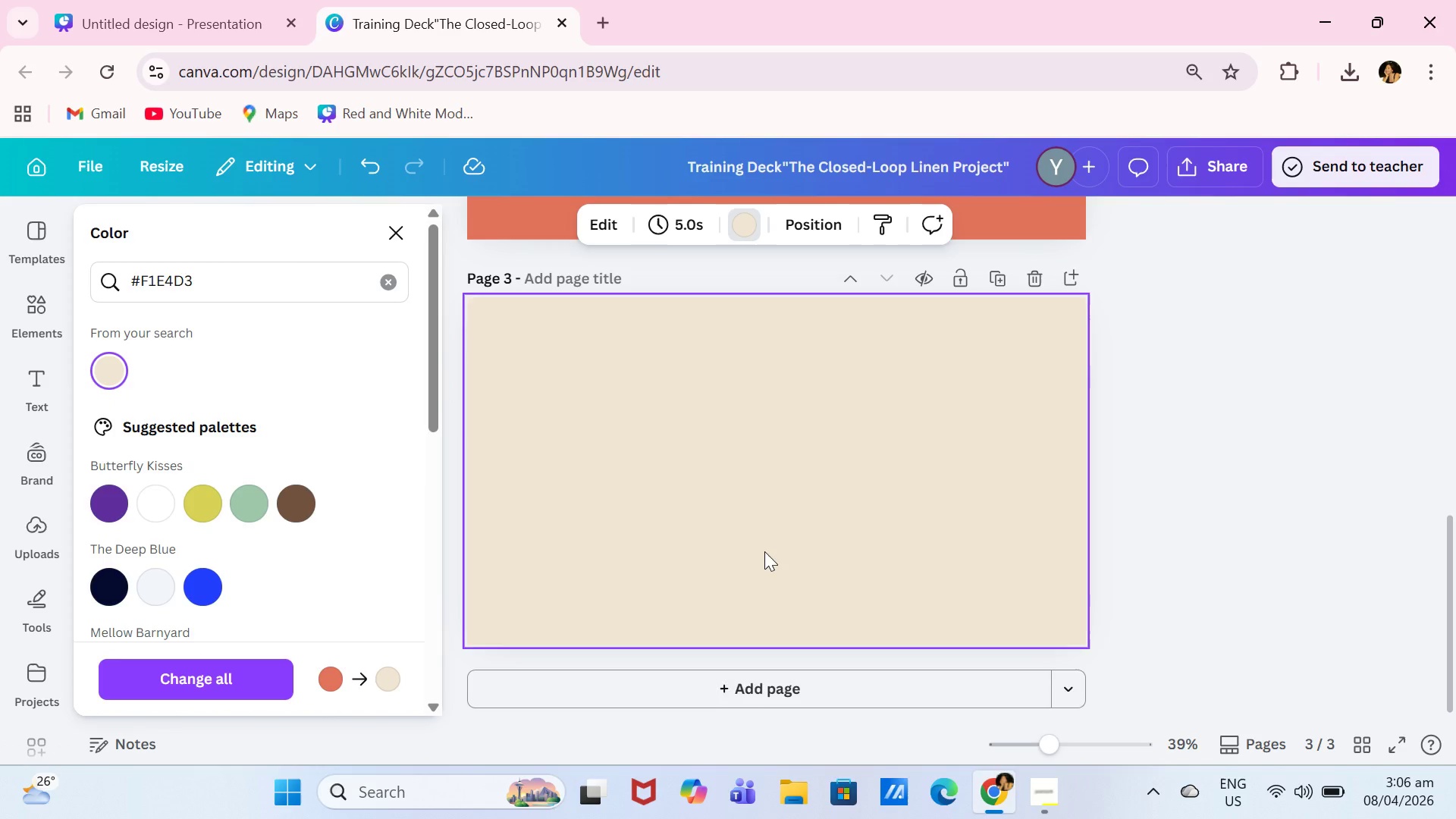 
left_click([846, 530])
 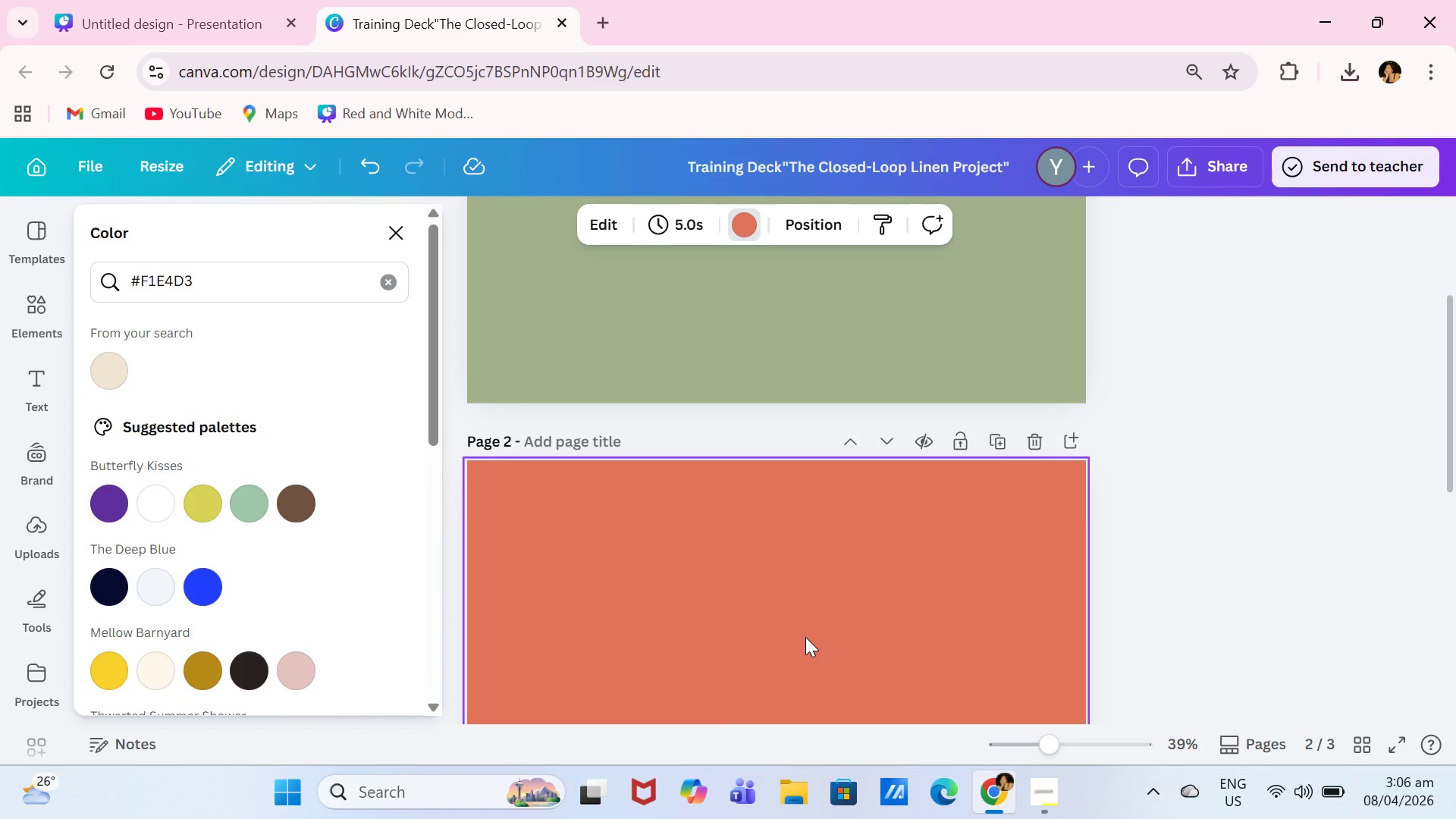 
scroll: coordinate [956, 426], scroll_direction: up, amount: 22.0
 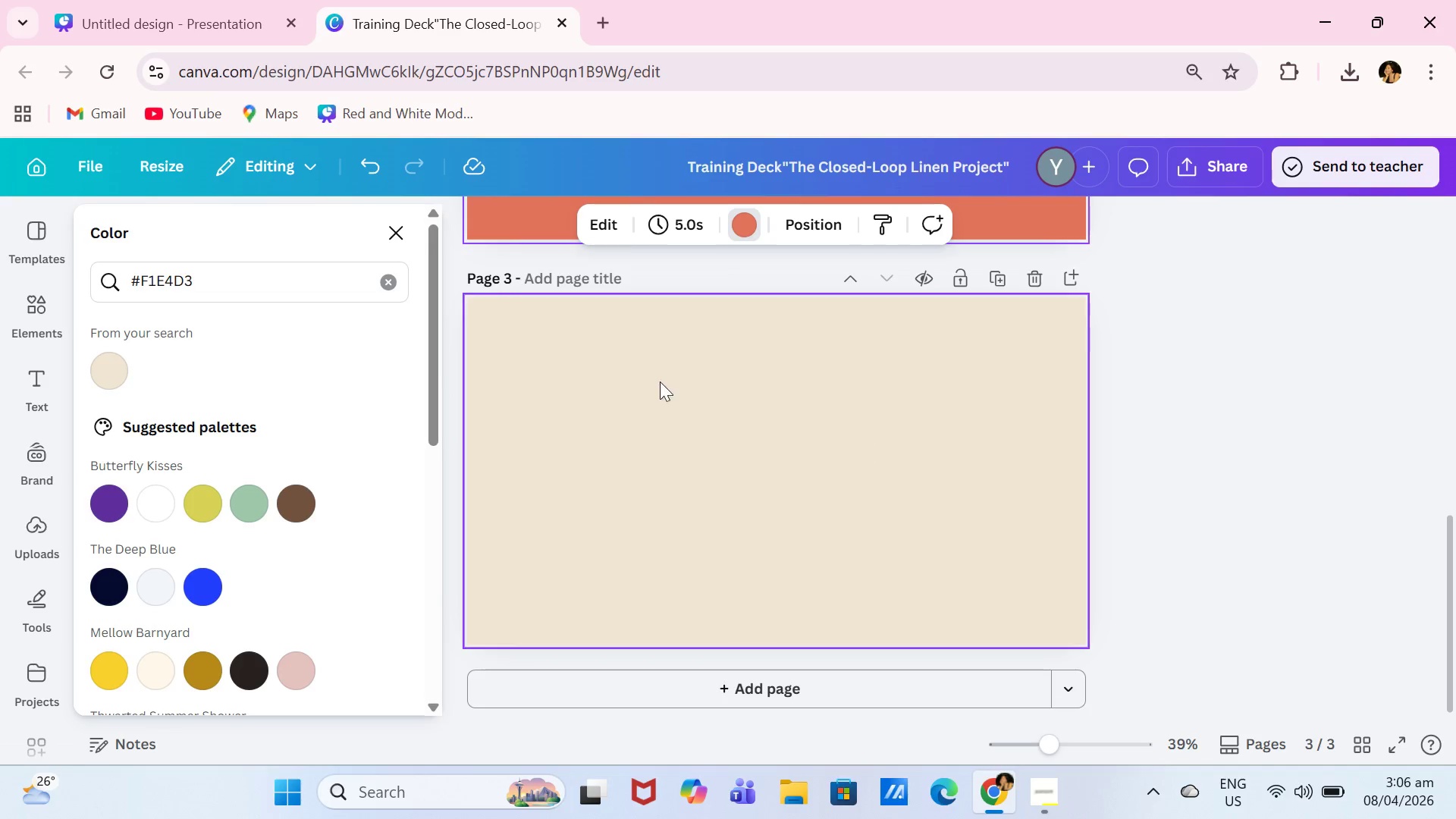 
wait(7.3)
 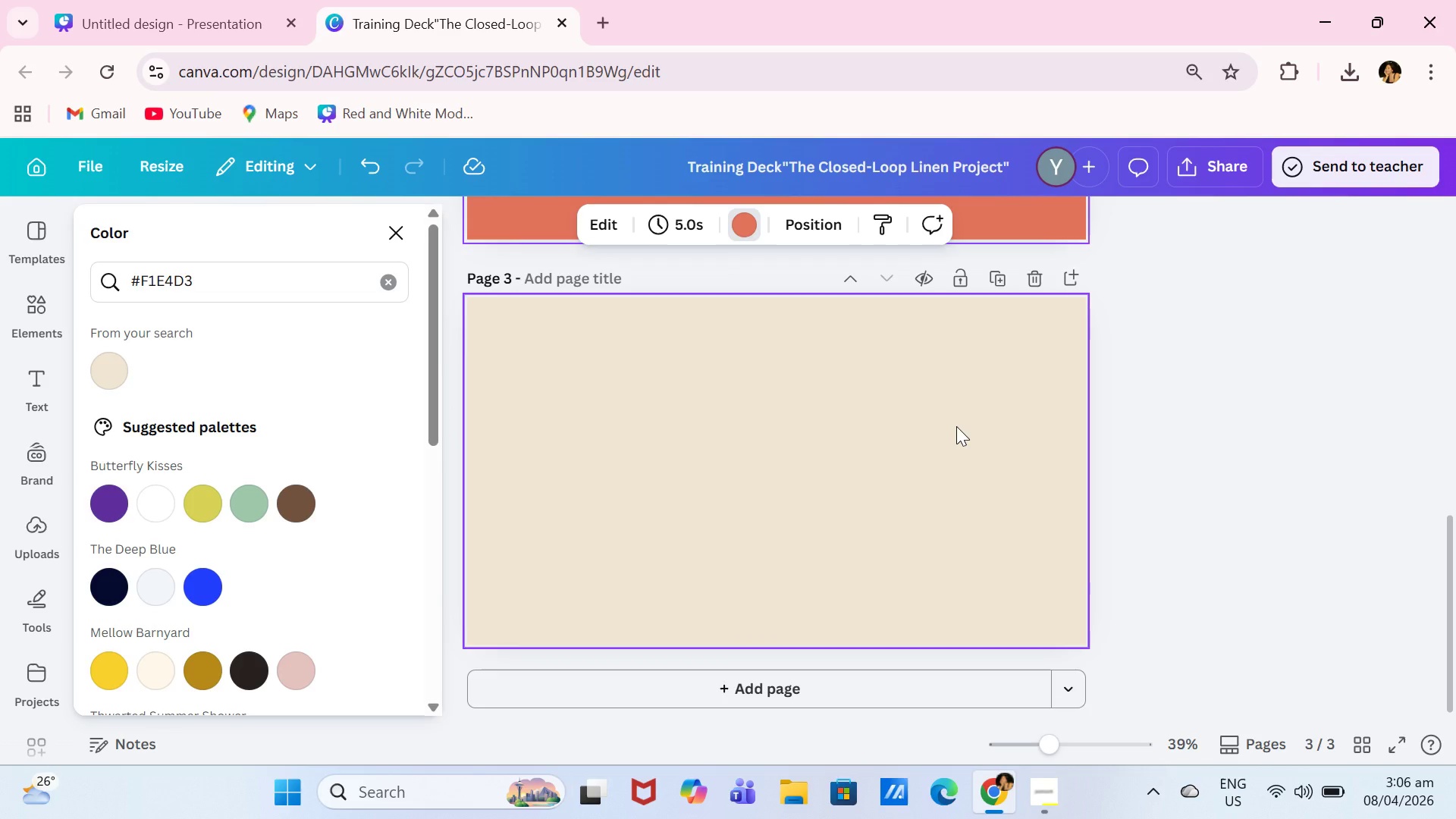 
left_click([37, 369])
 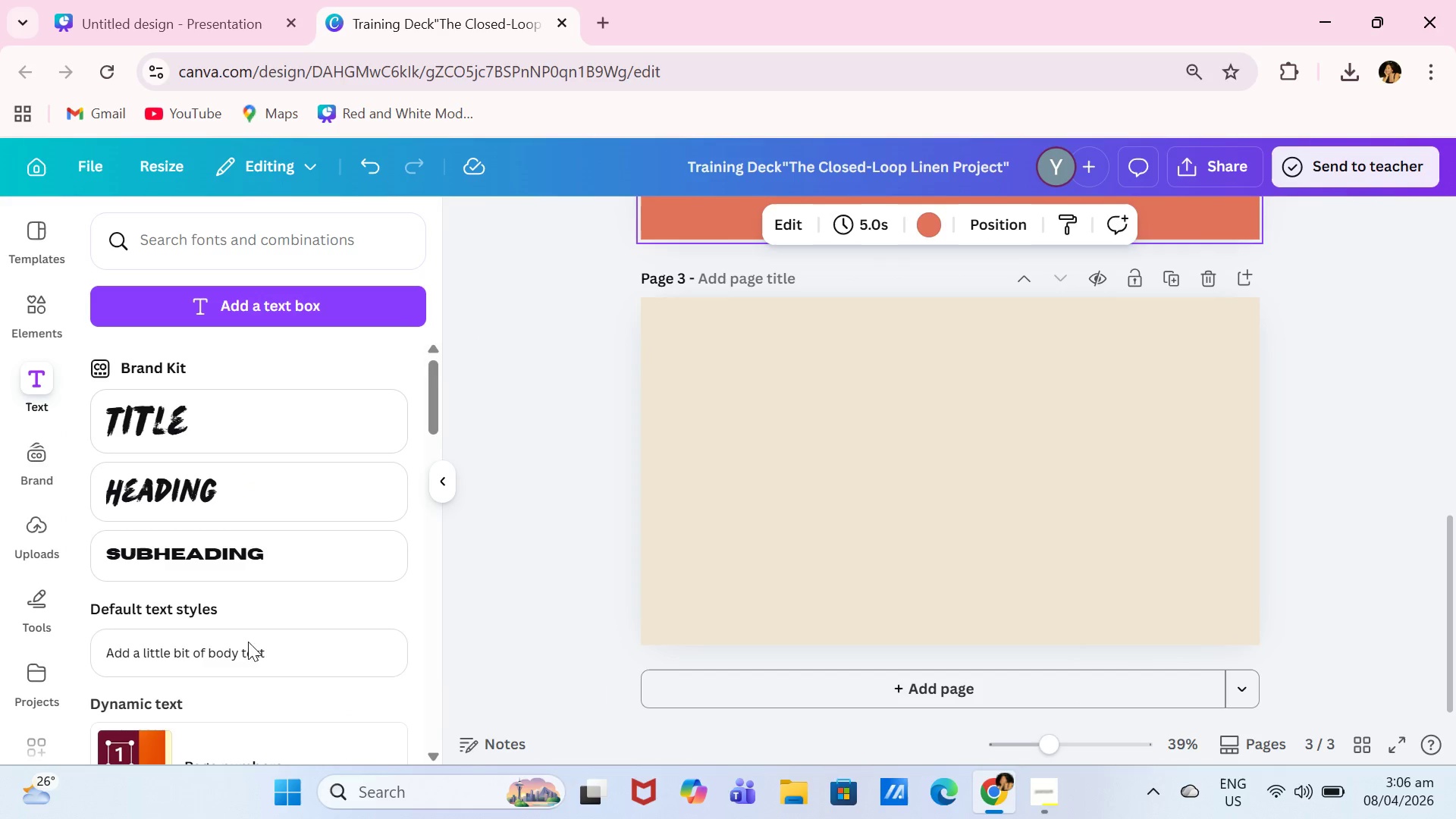 
left_click([248, 654])
 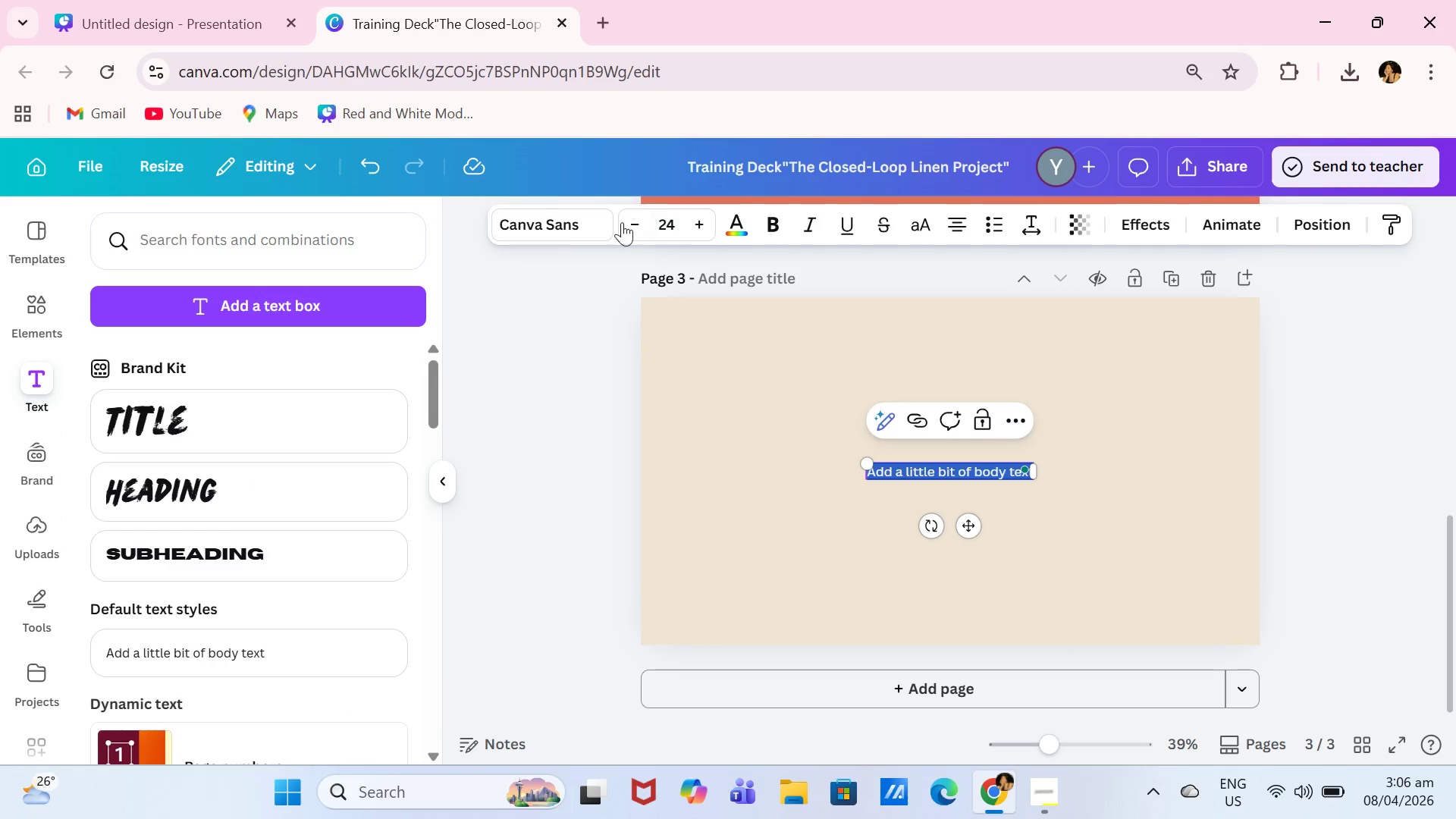 
type(TR)
 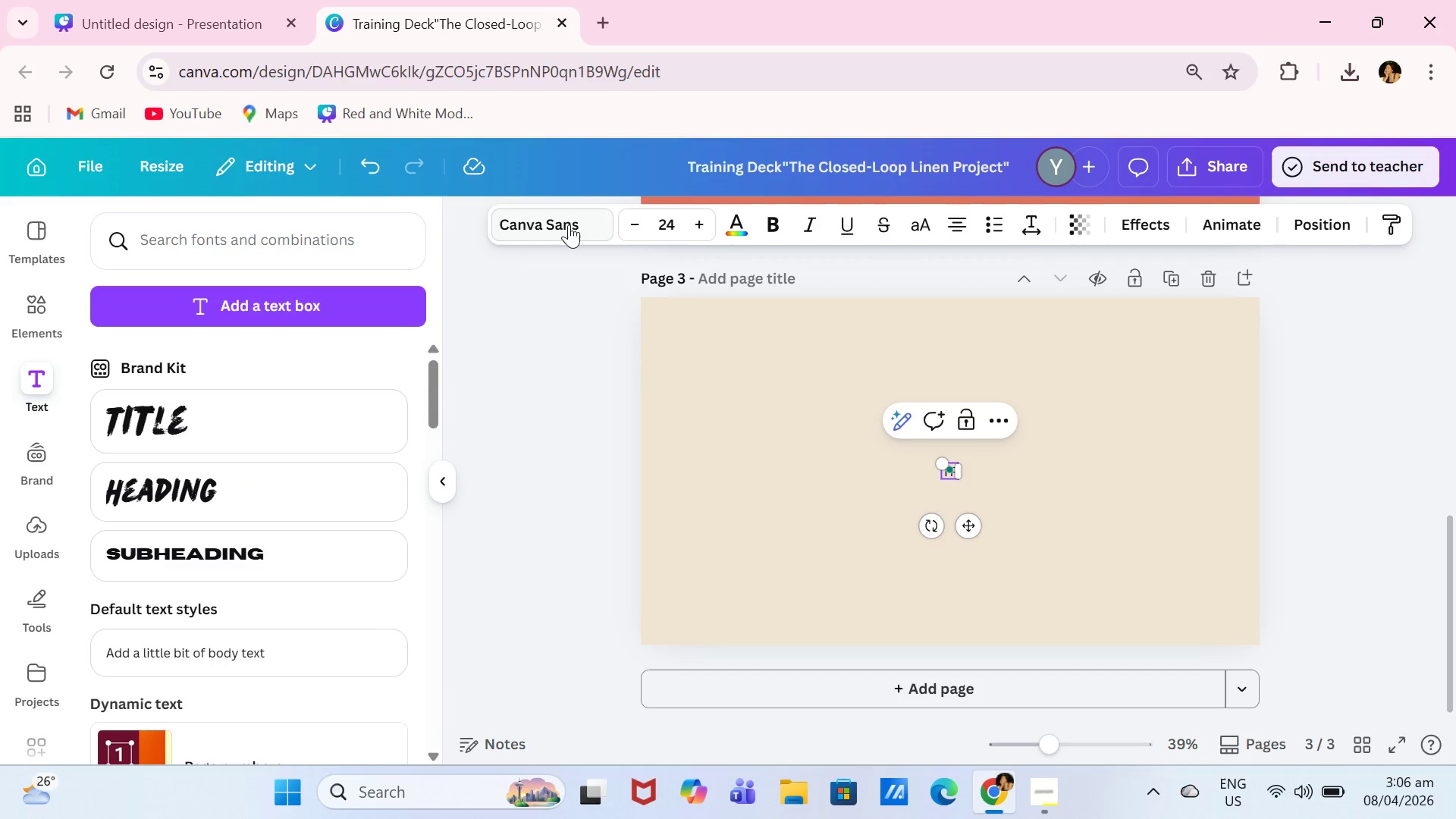 
left_click([569, 224])
 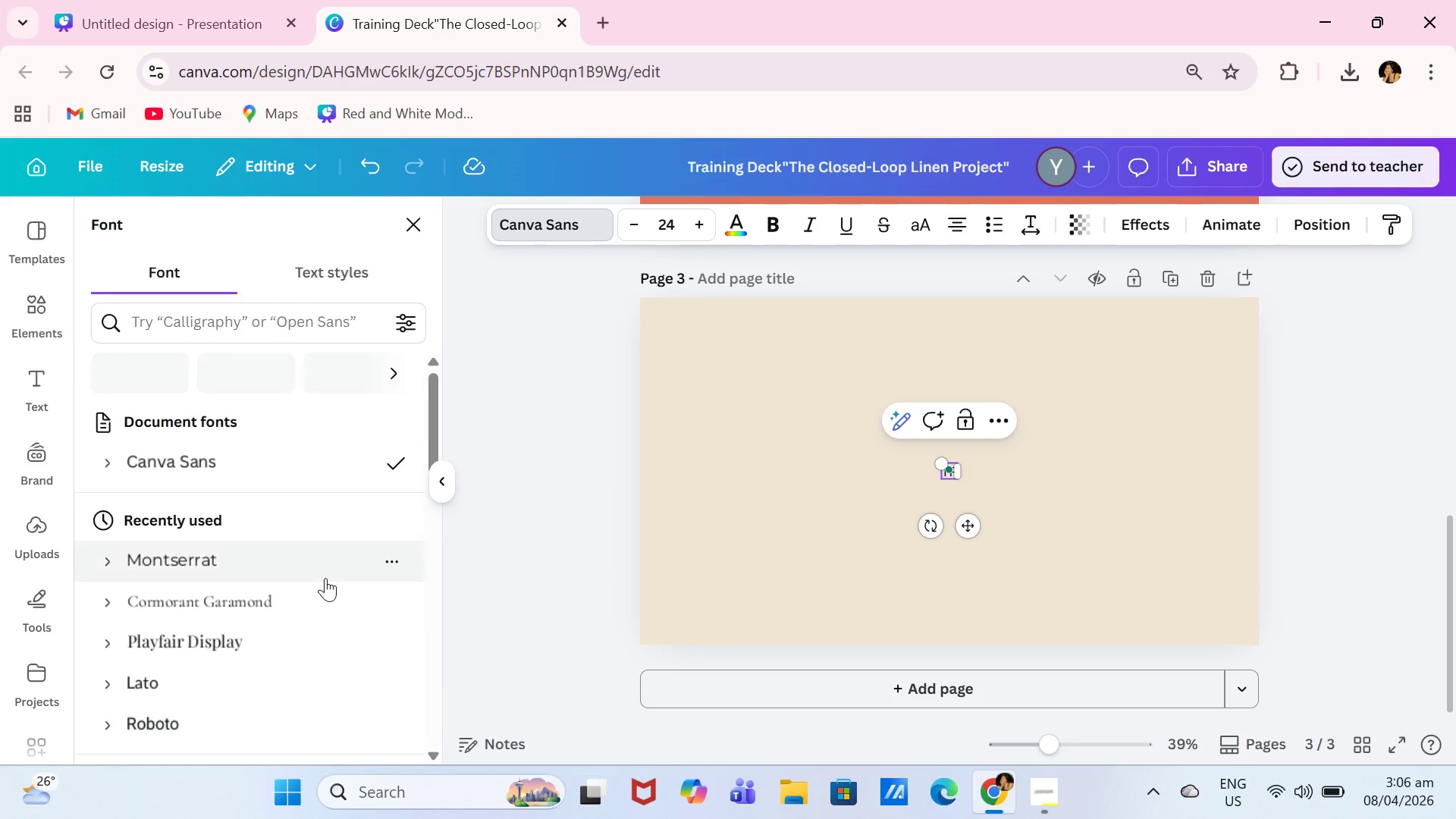 
left_click([324, 580])
 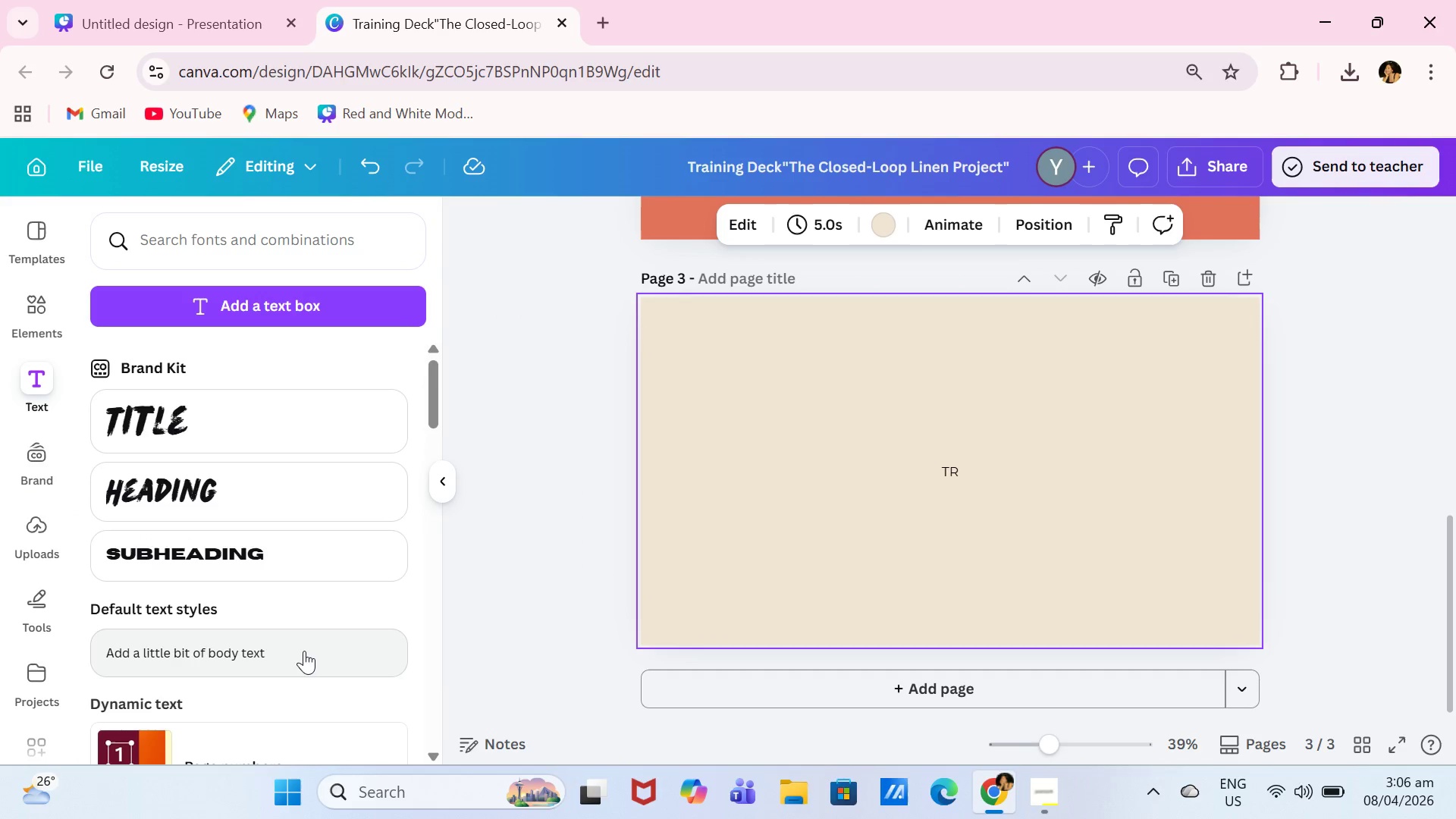 
type(TRI)
 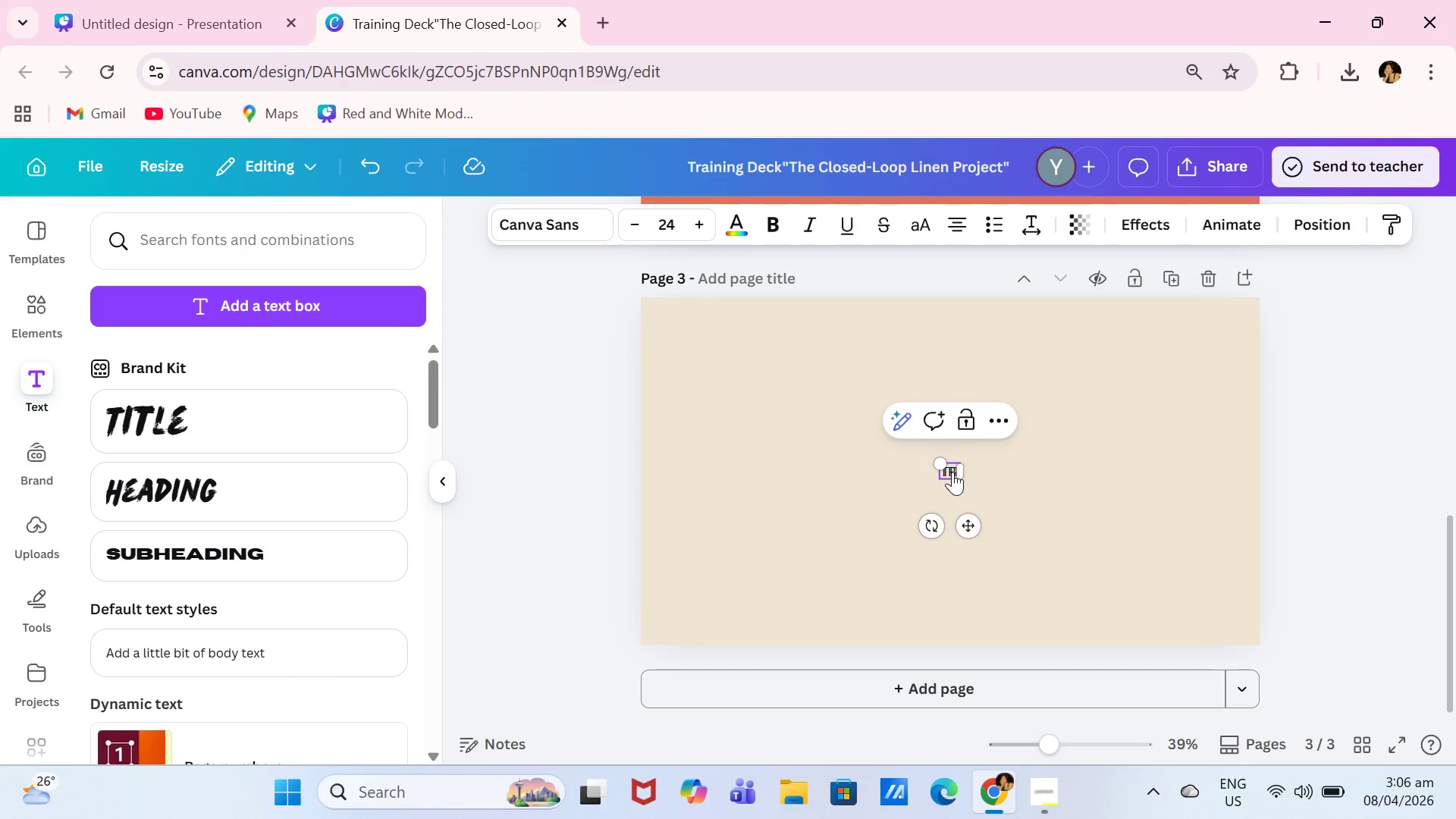 
left_click([952, 472])
 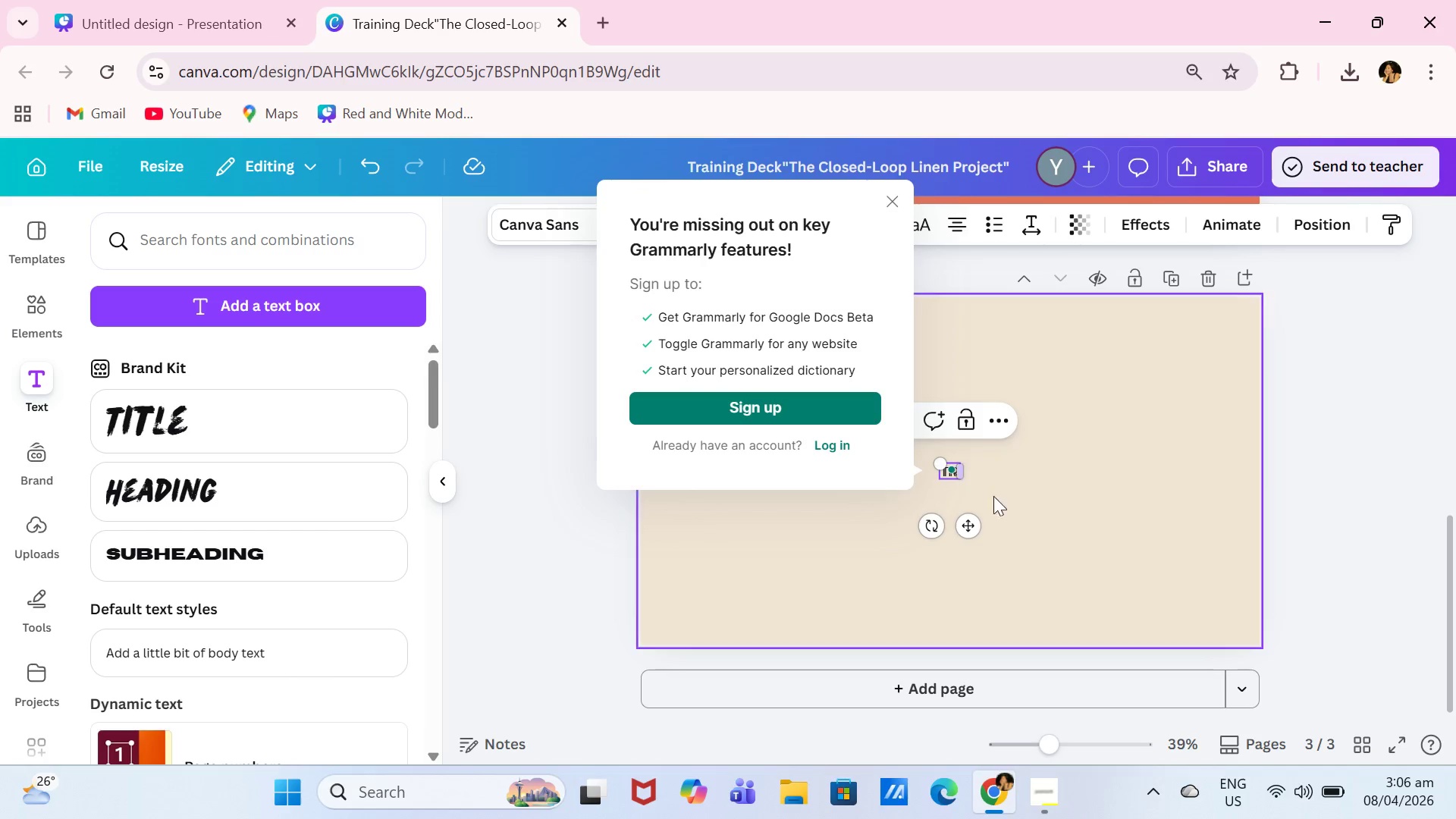 
left_click([1002, 504])
 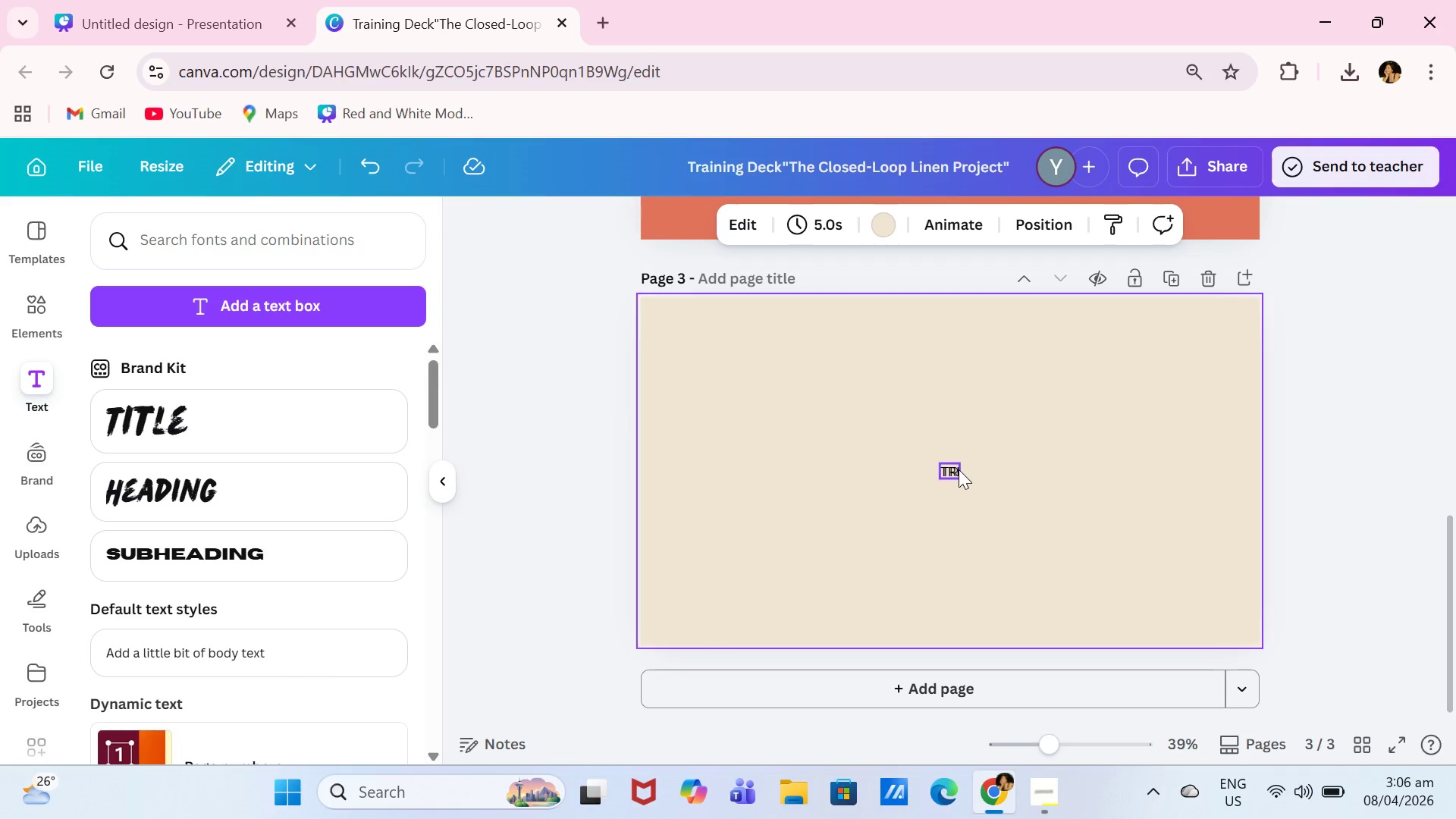 
double_click([957, 469])
 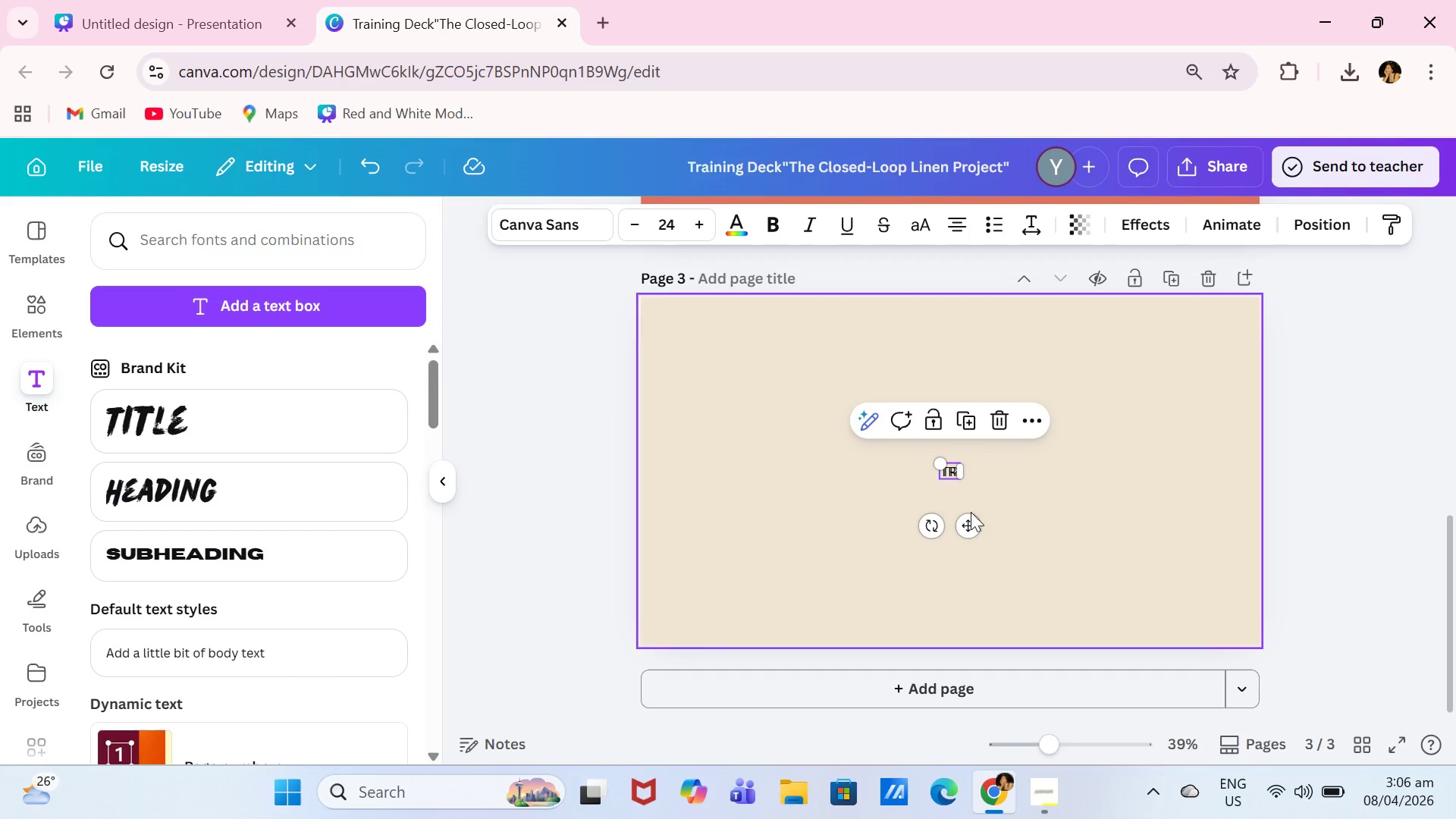 
left_click_drag(start_coordinate=[970, 516], to_coordinate=[1025, 536])
 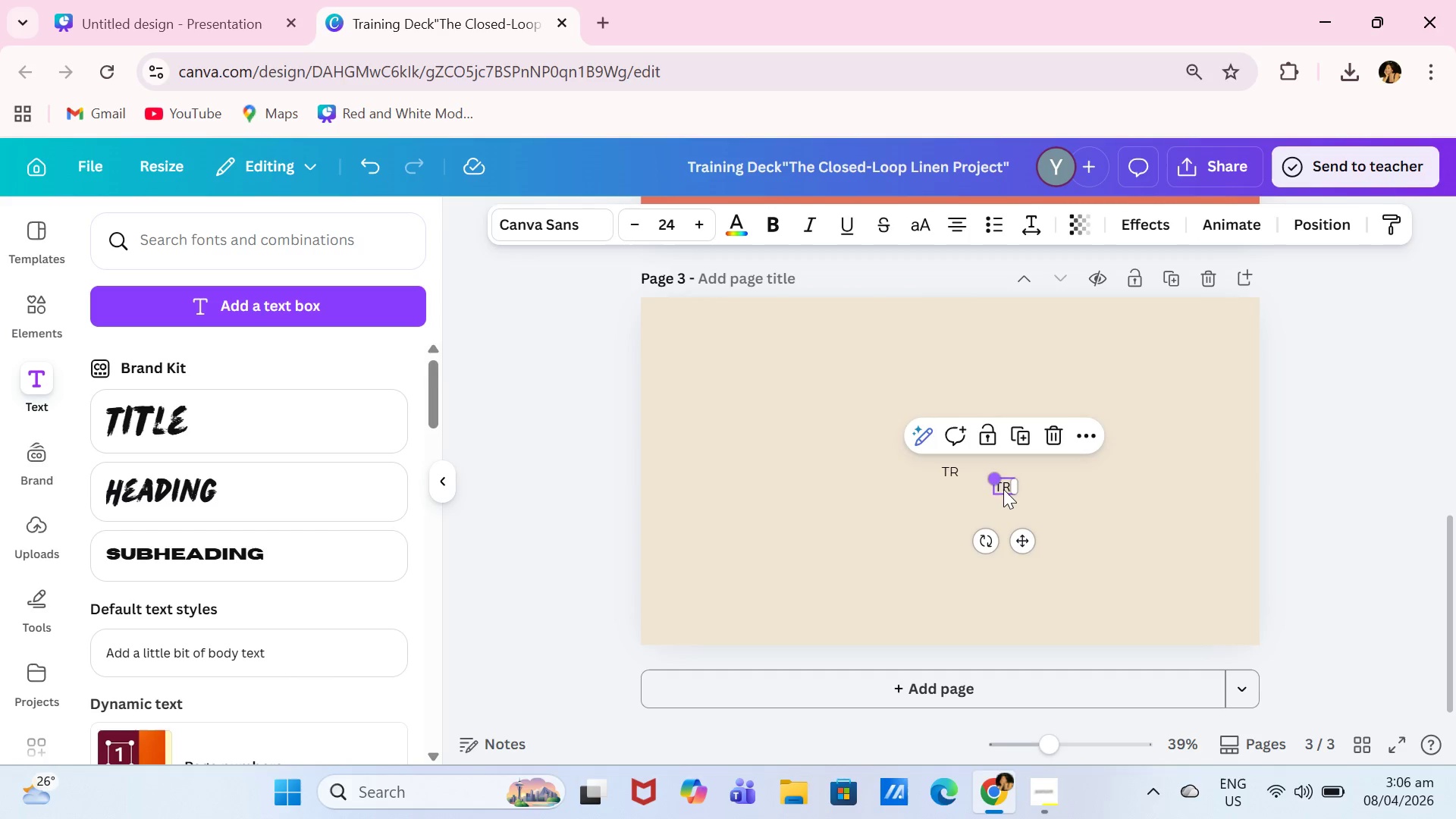 
left_click([1003, 489])
 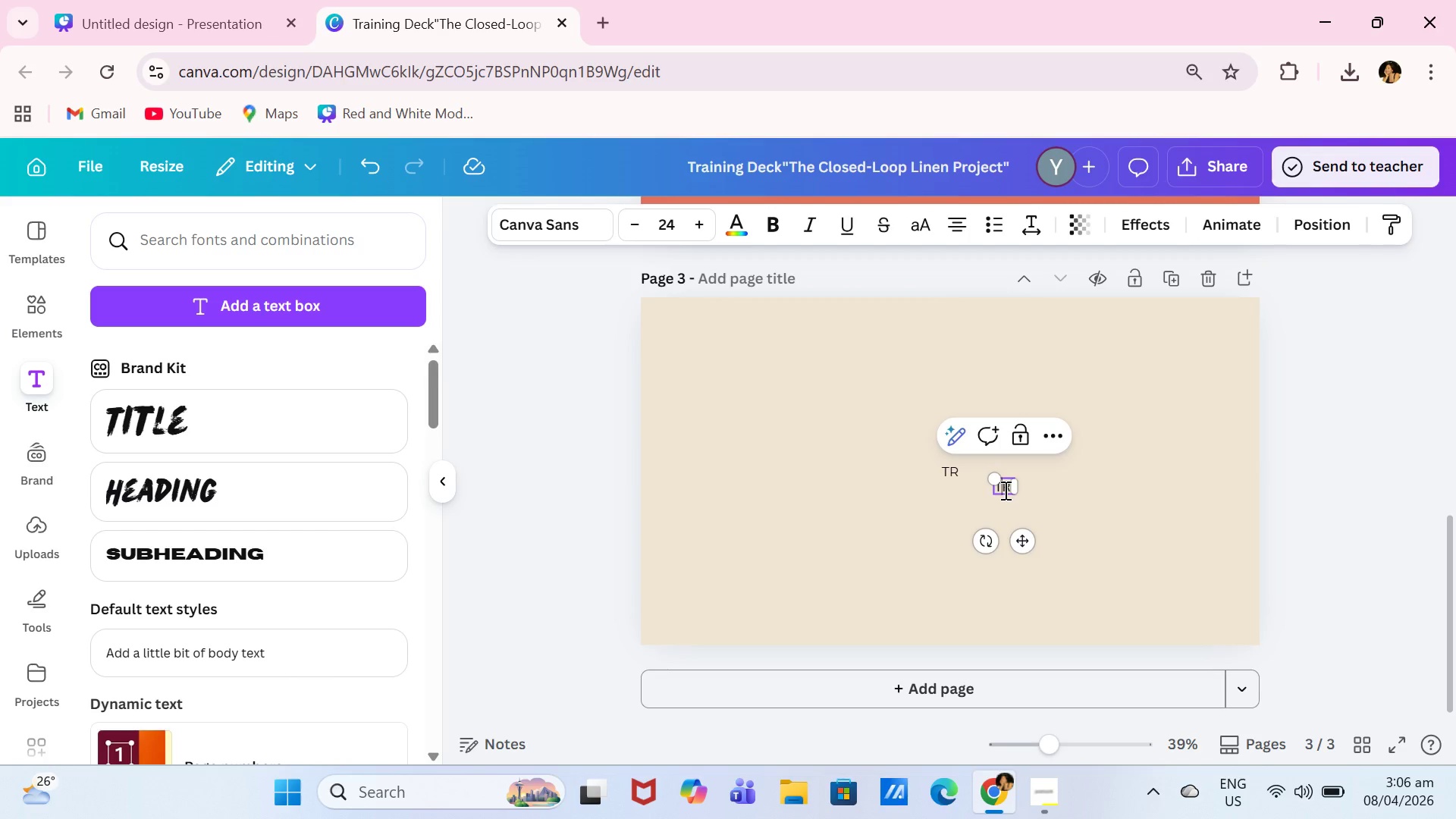 
key(Control+A)
 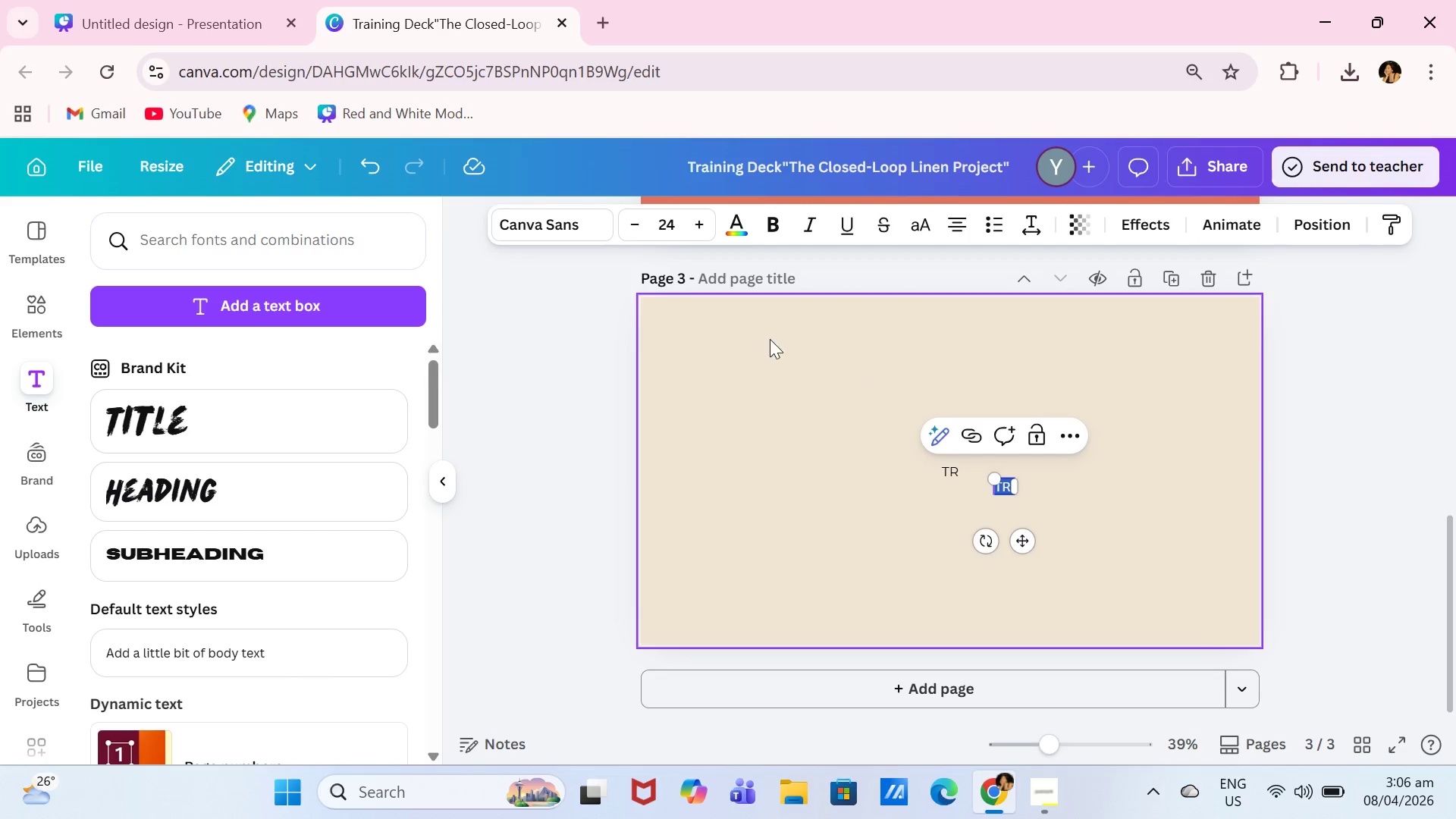 
left_click([580, 222])
 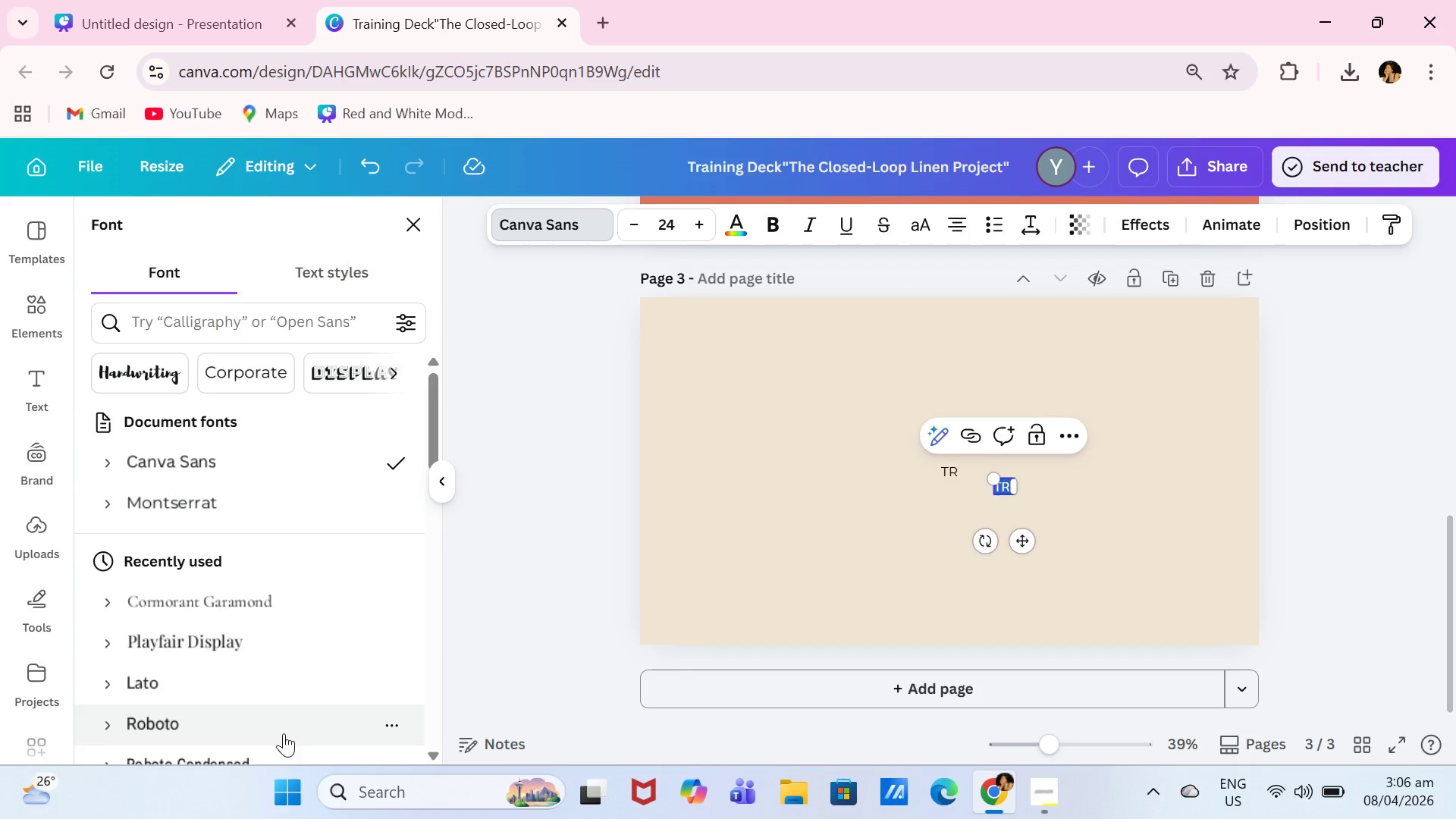 
scroll: coordinate [297, 654], scroll_direction: down, amount: 3.0
 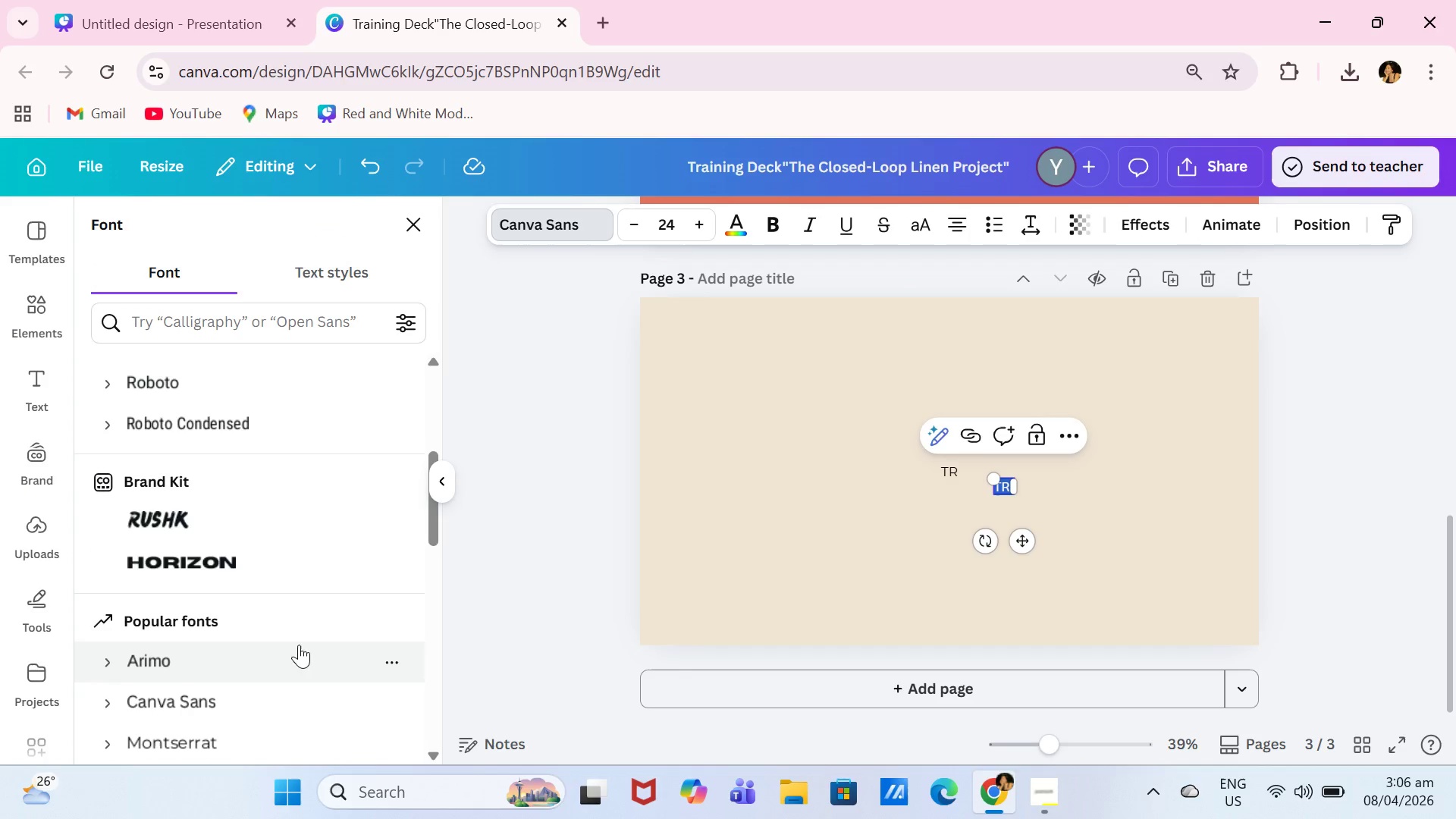 
scroll: coordinate [241, 328], scroll_direction: up, amount: 3.0
 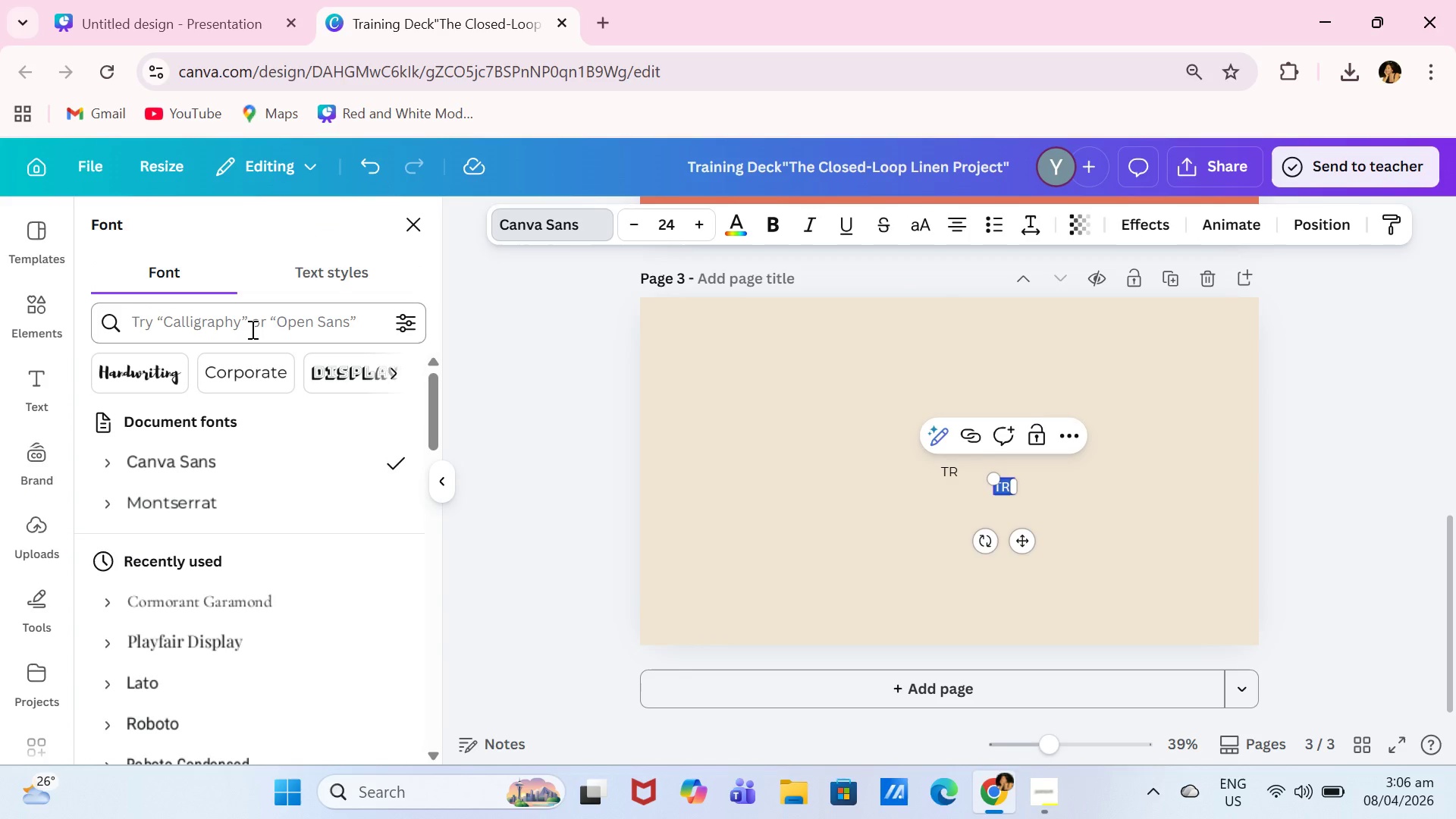 
left_click([251, 329])
 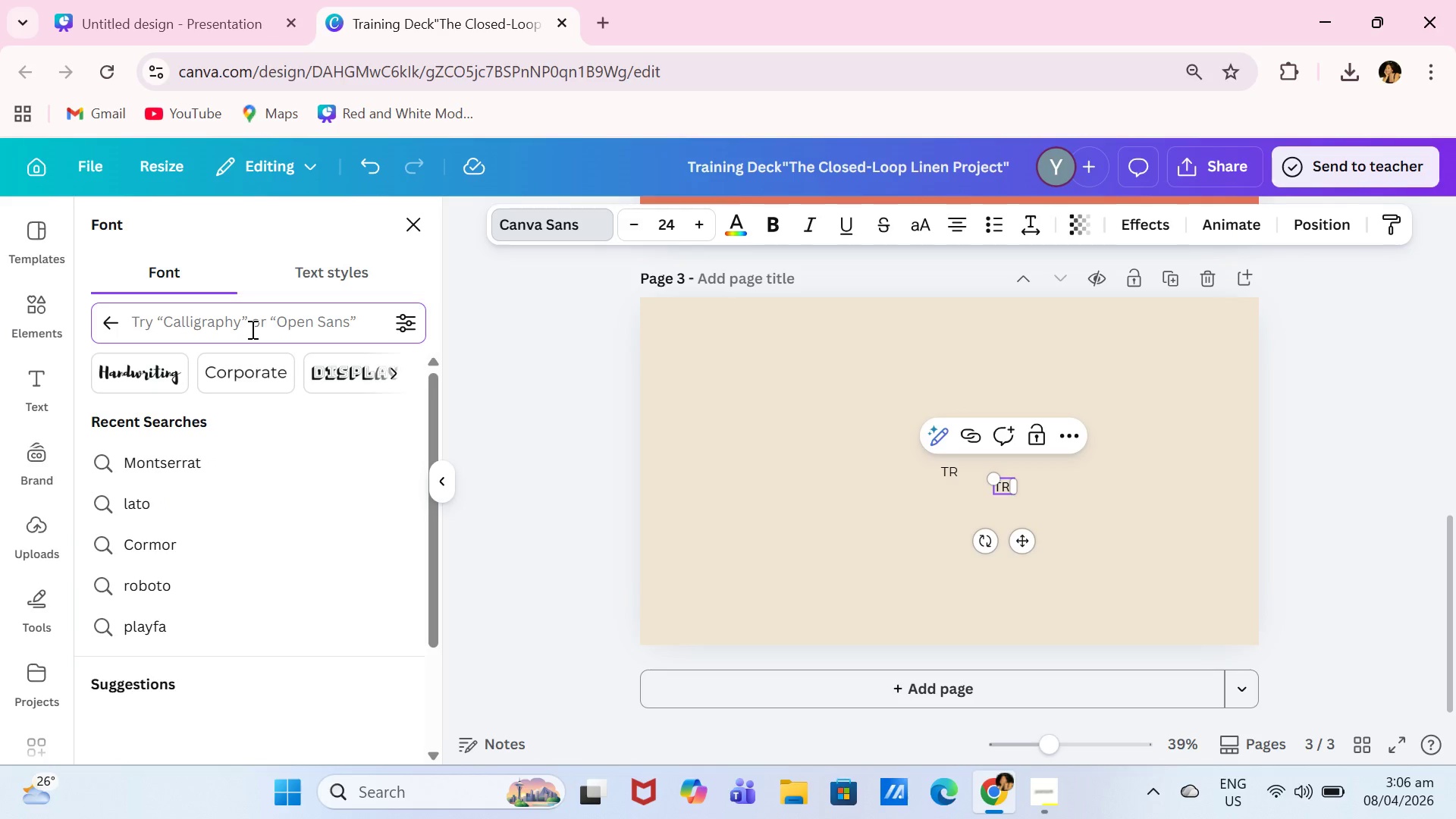 
type(OPEN SAN)
 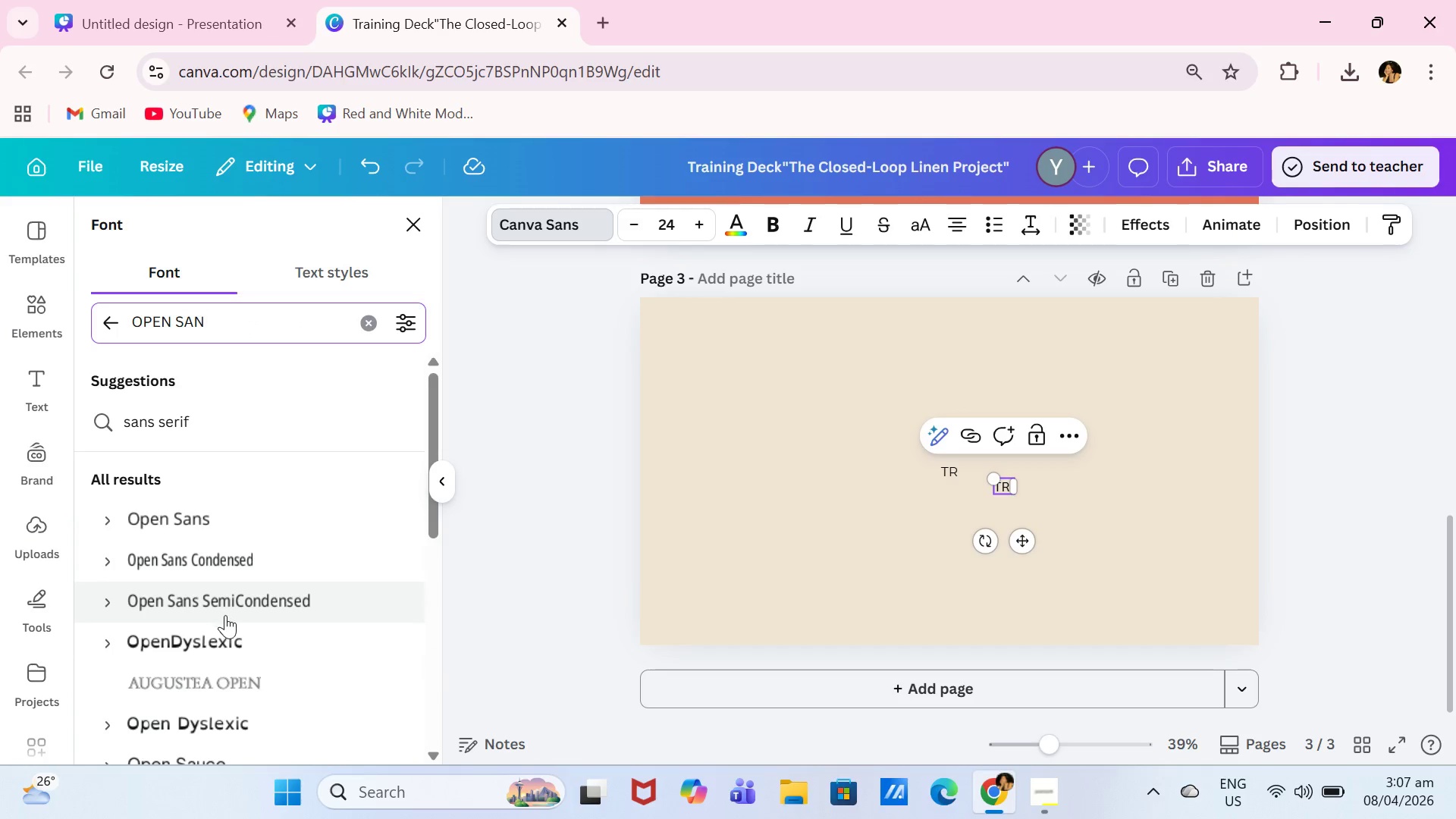 
left_click([325, 528])
 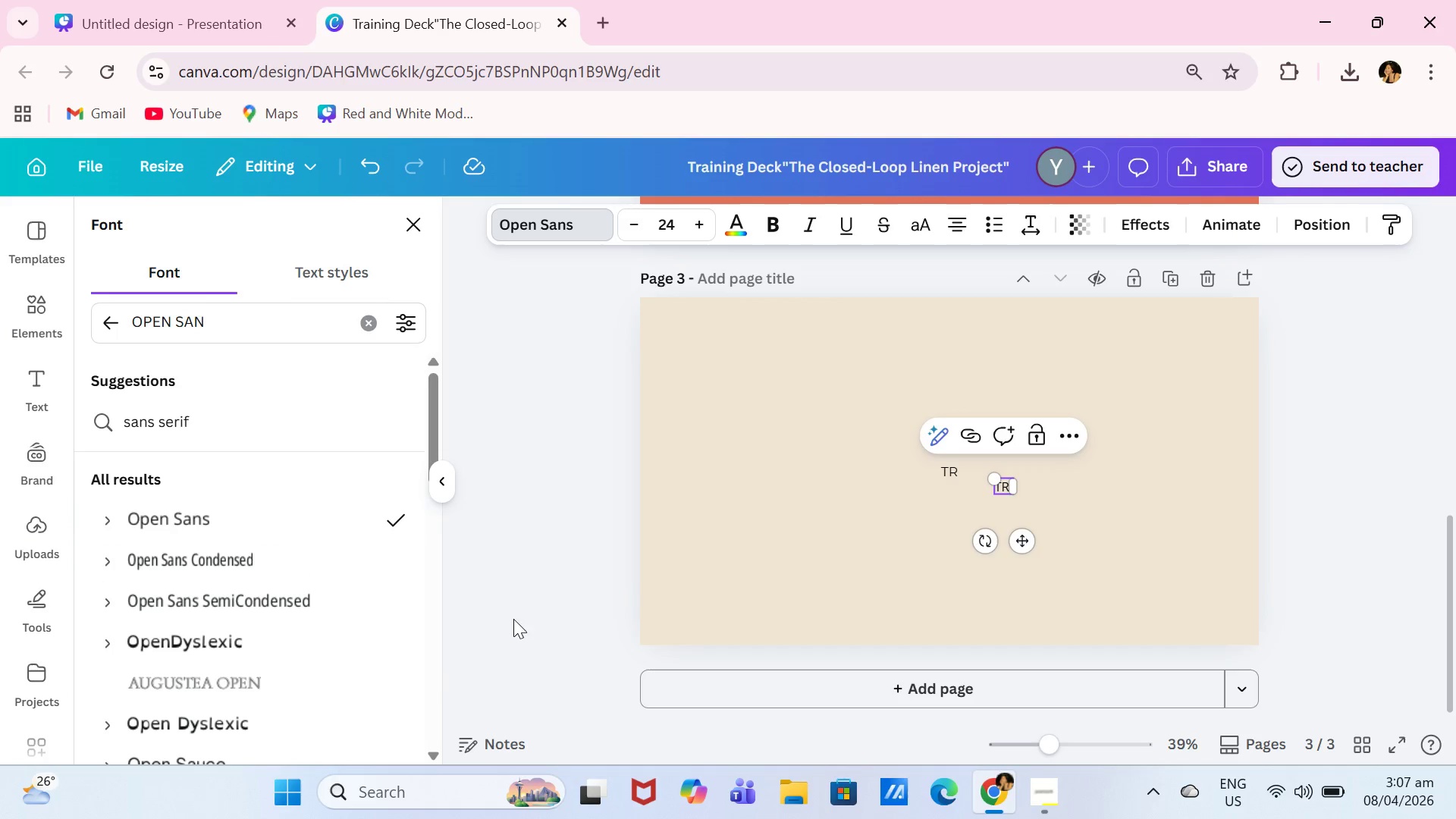 
left_click([526, 613])
 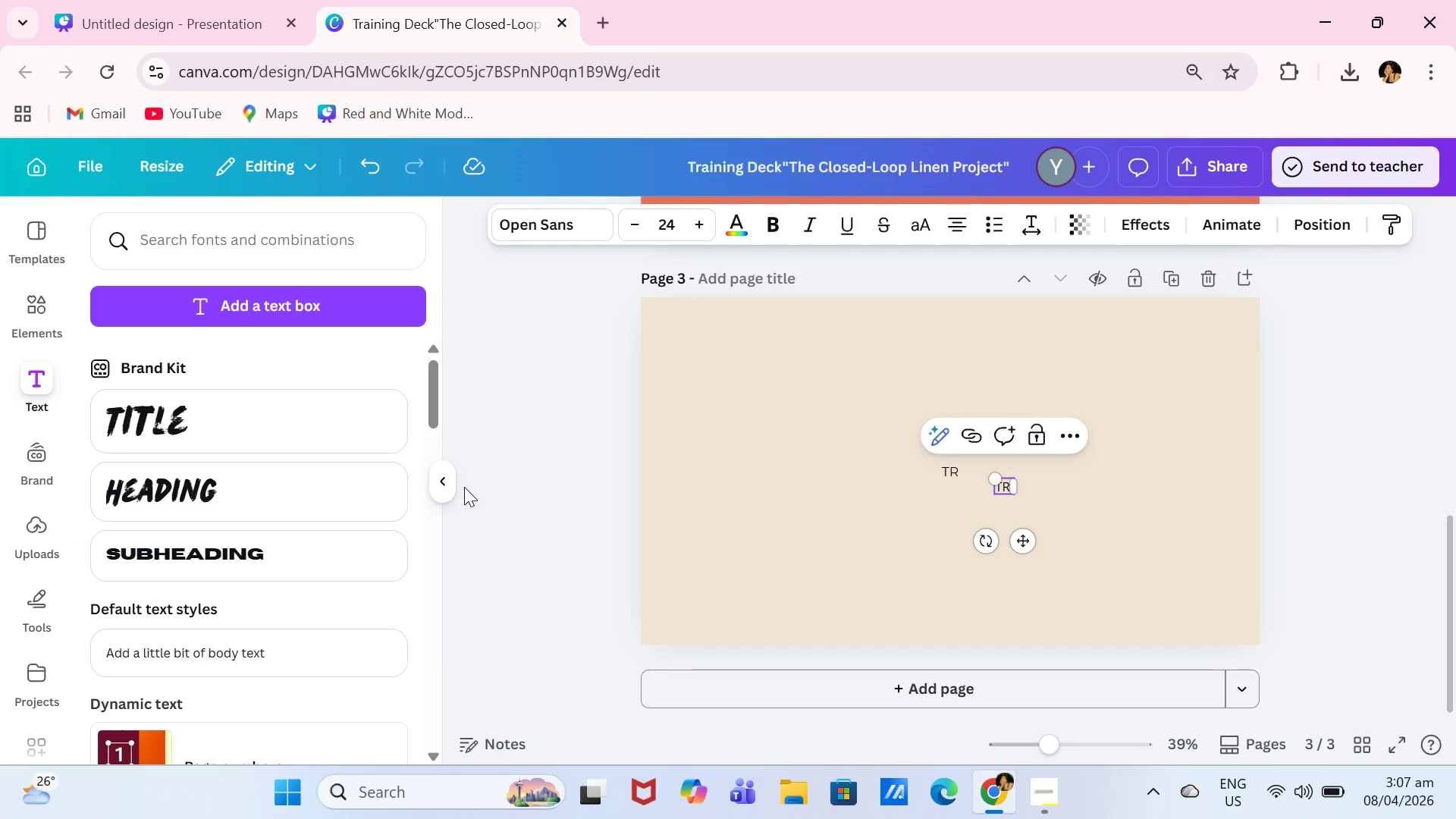 
left_click([438, 481])
 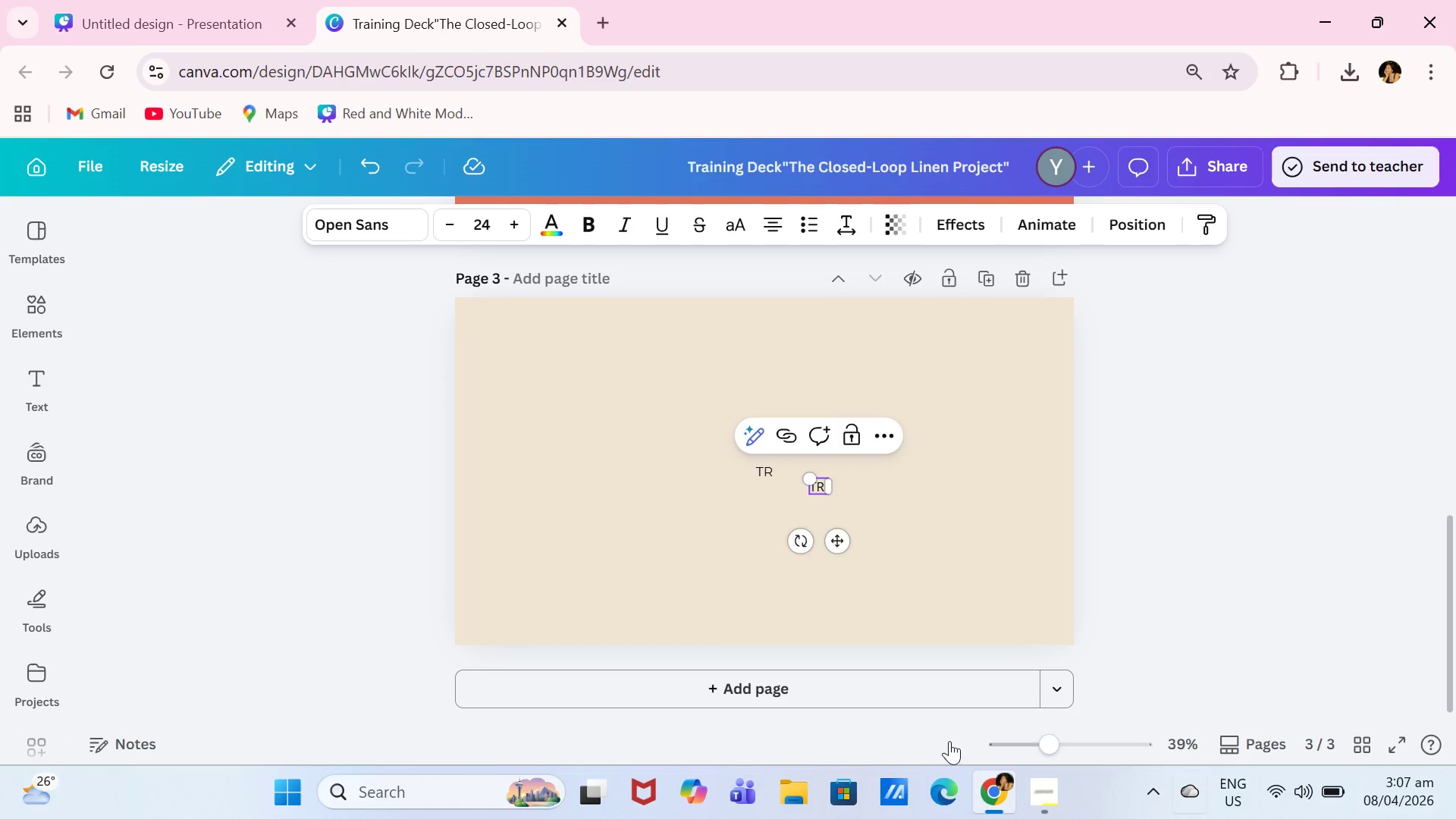 
wait(11.89)
 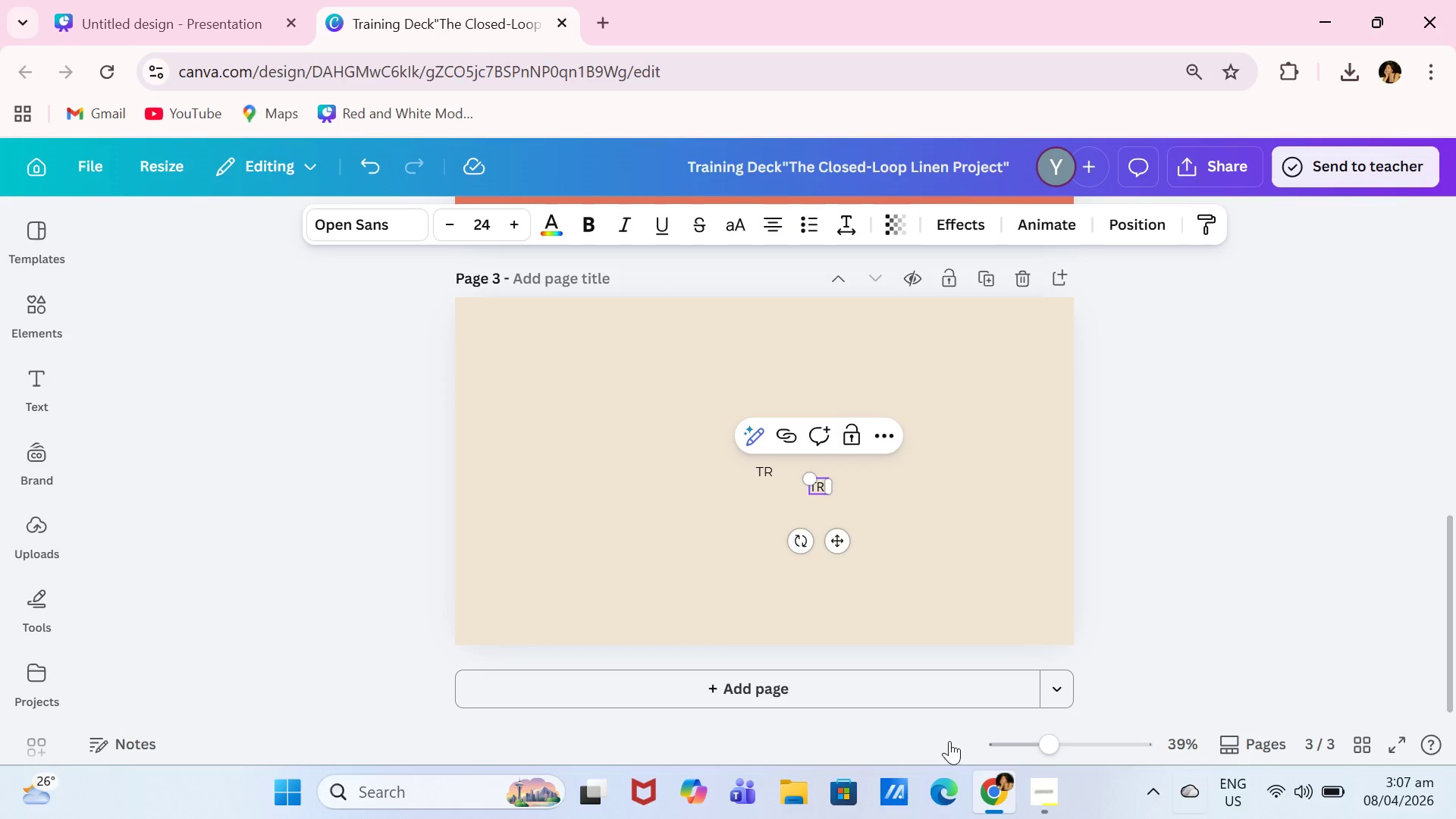 
scroll: coordinate [999, 391], scroll_direction: down, amount: 12.0
 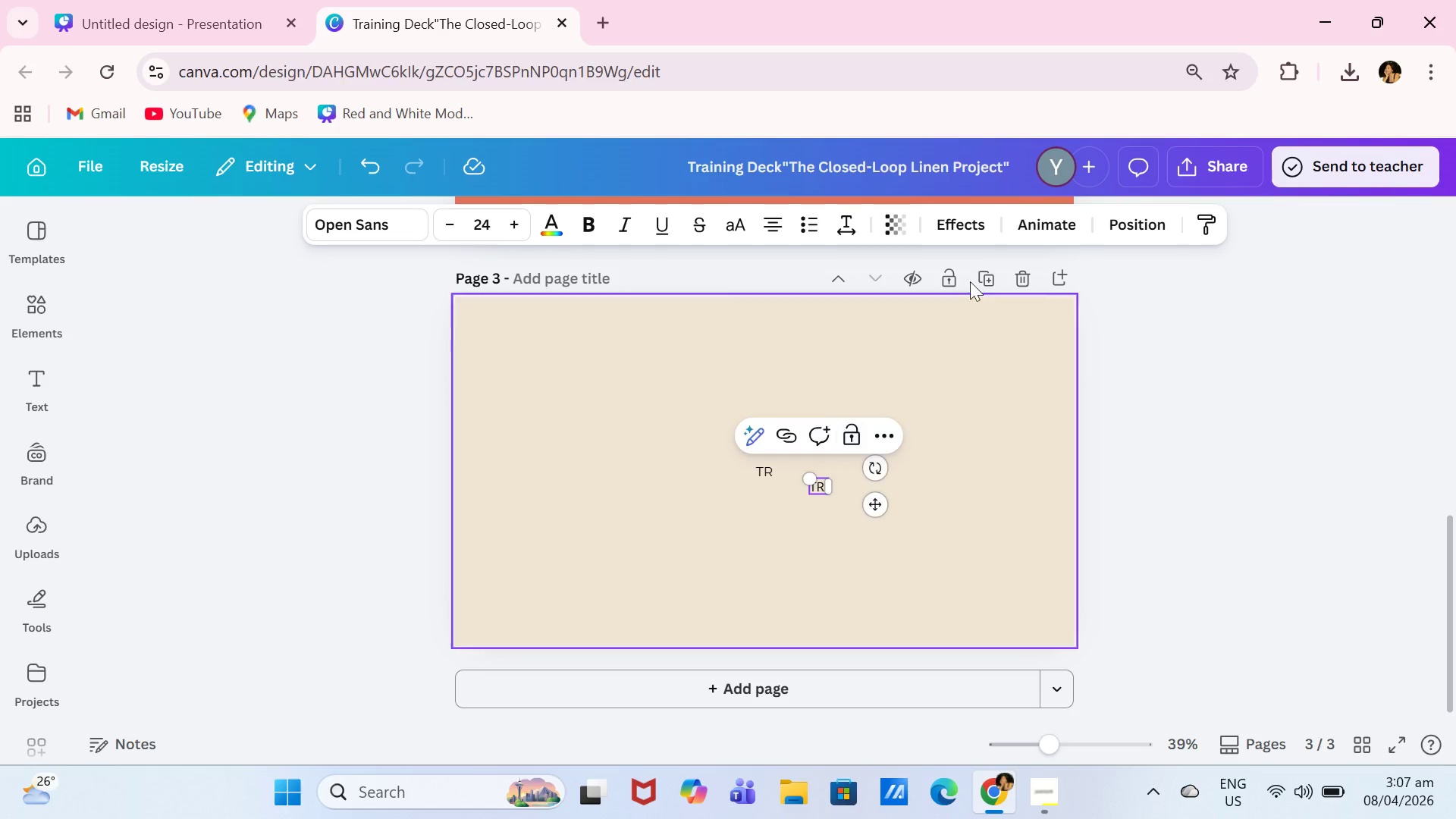 
left_click([994, 281])
 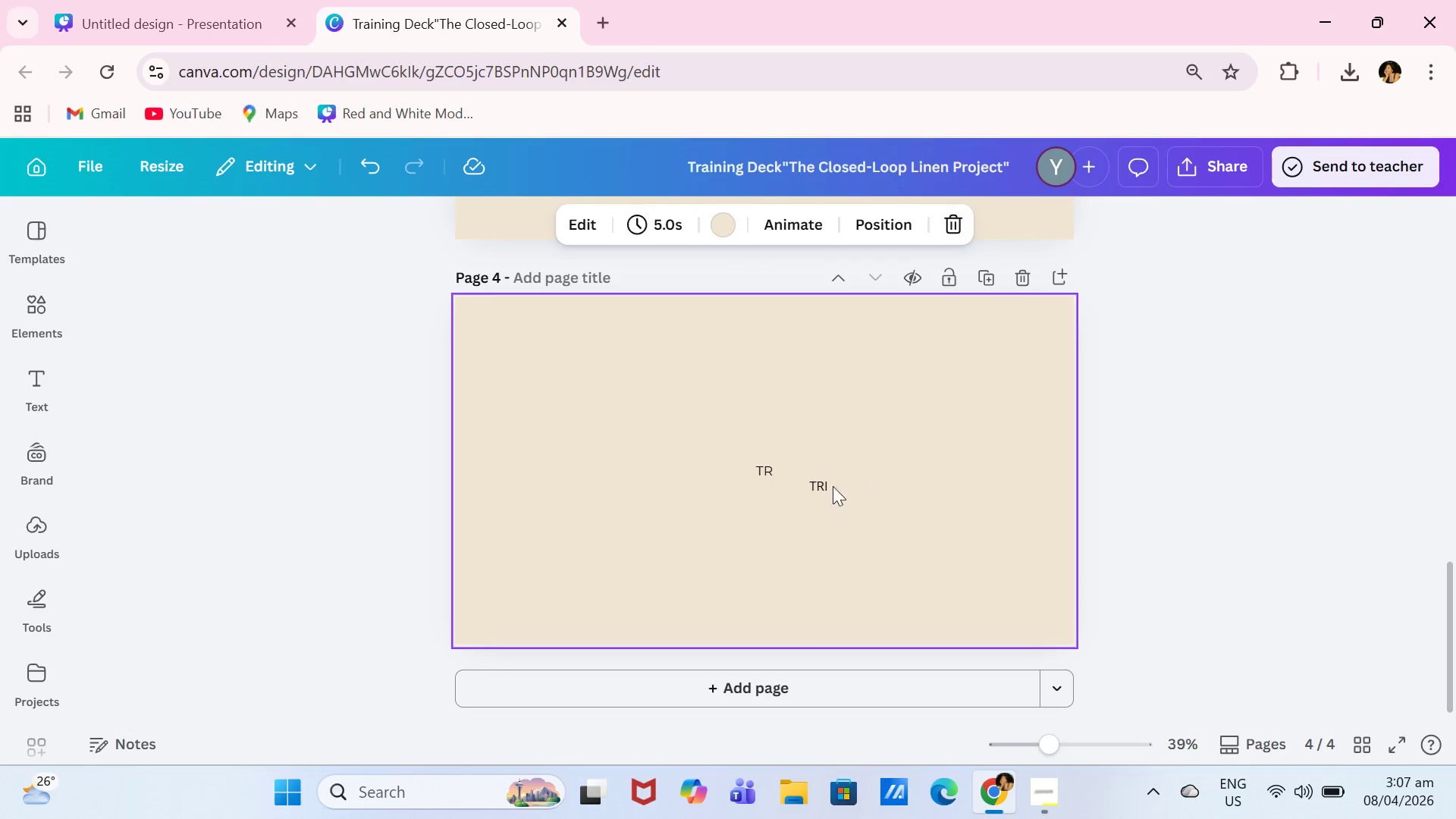 
left_click([823, 488])
 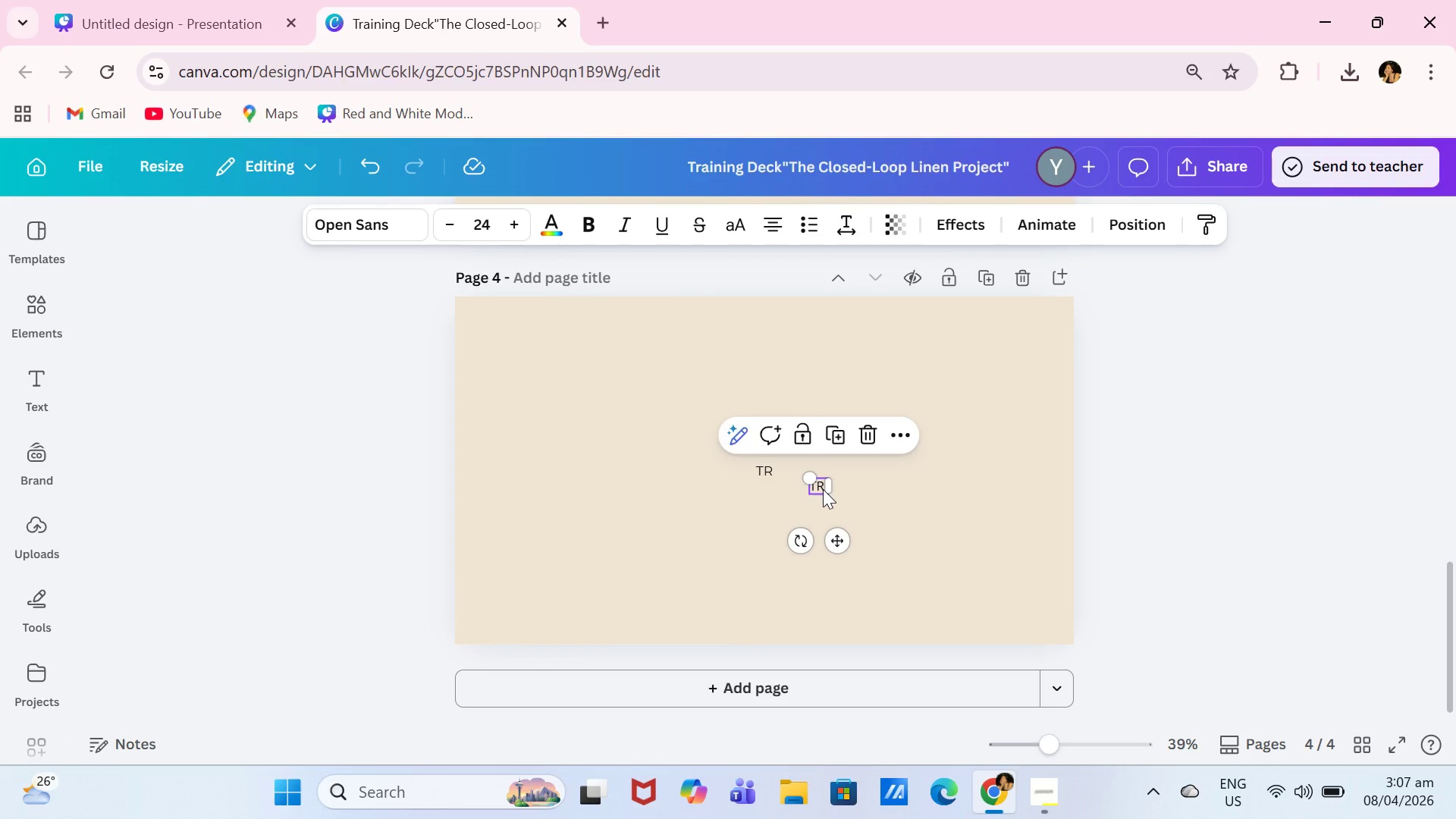 
key(Backspace)
 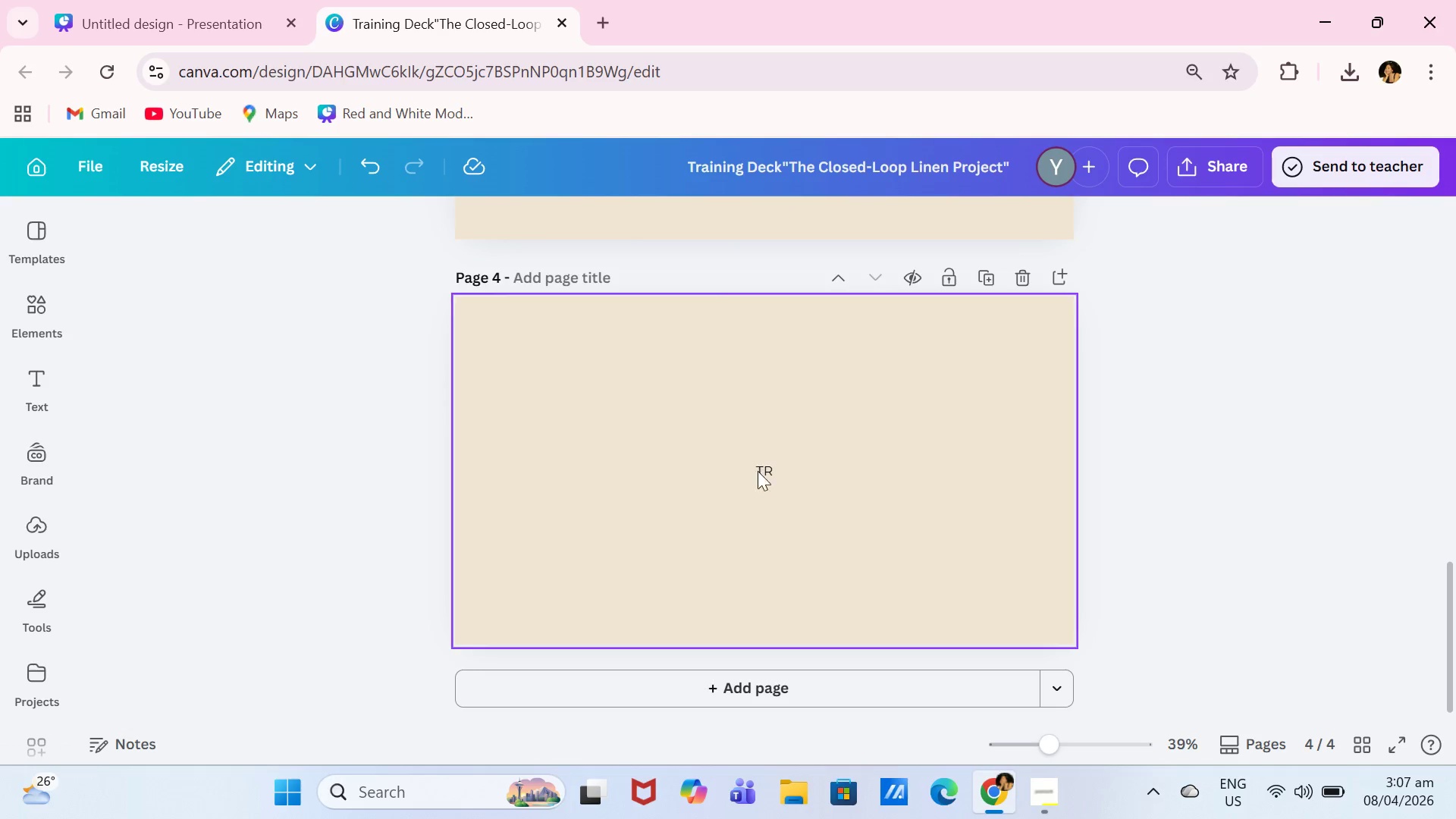 
left_click([763, 475])
 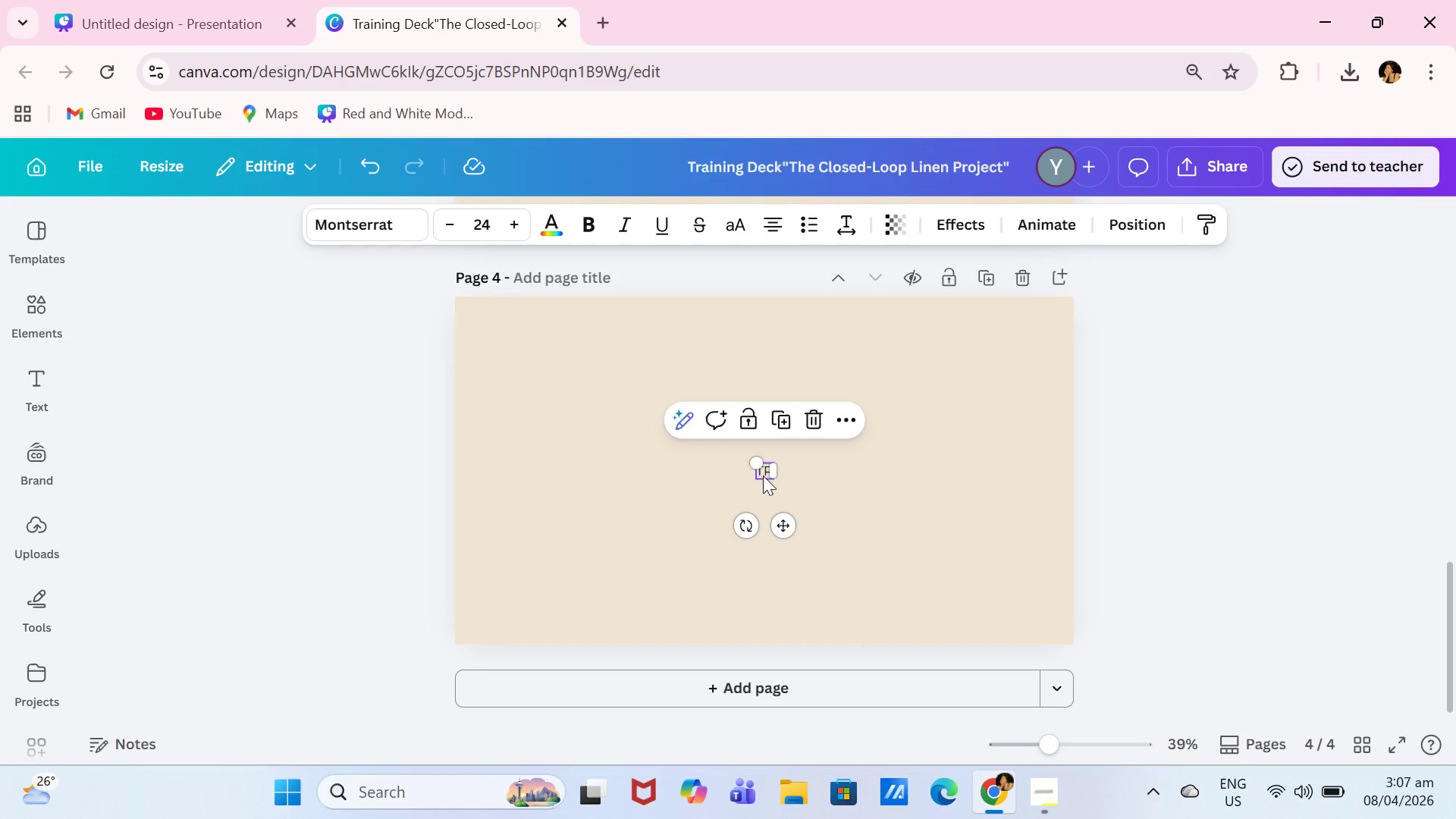 
key(Backspace)
 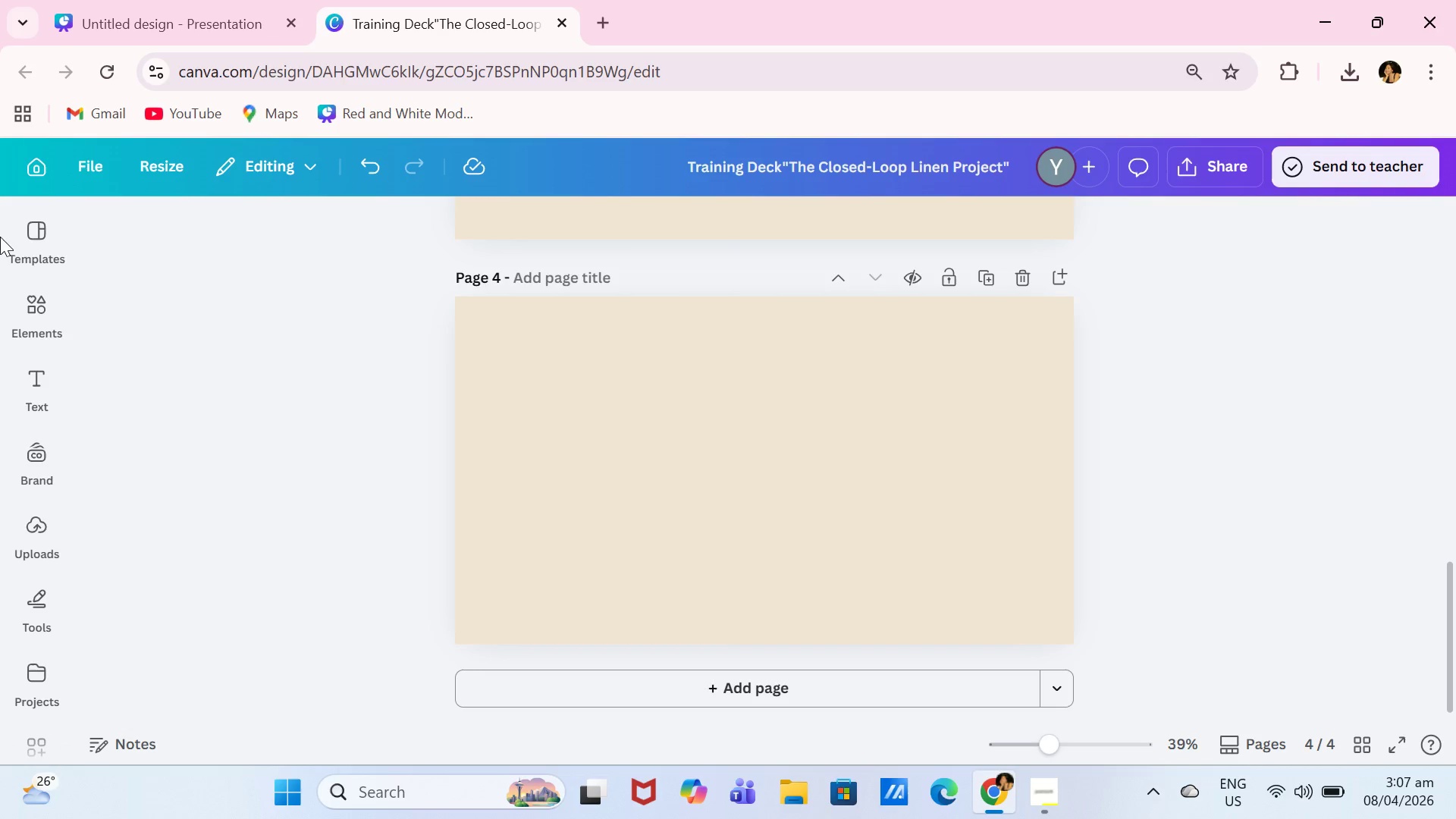 
left_click([32, 307])
 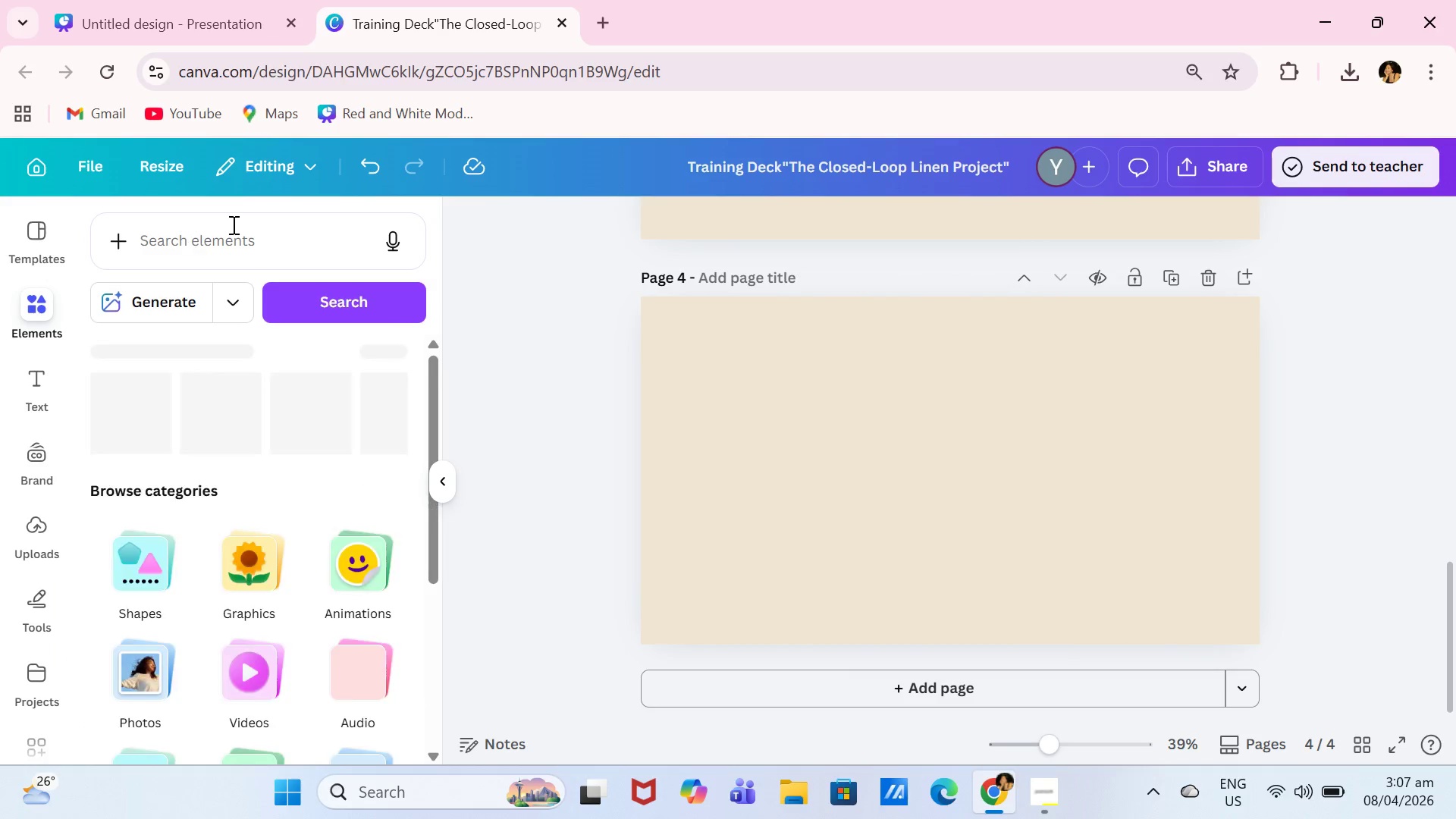 
left_click([234, 224])
 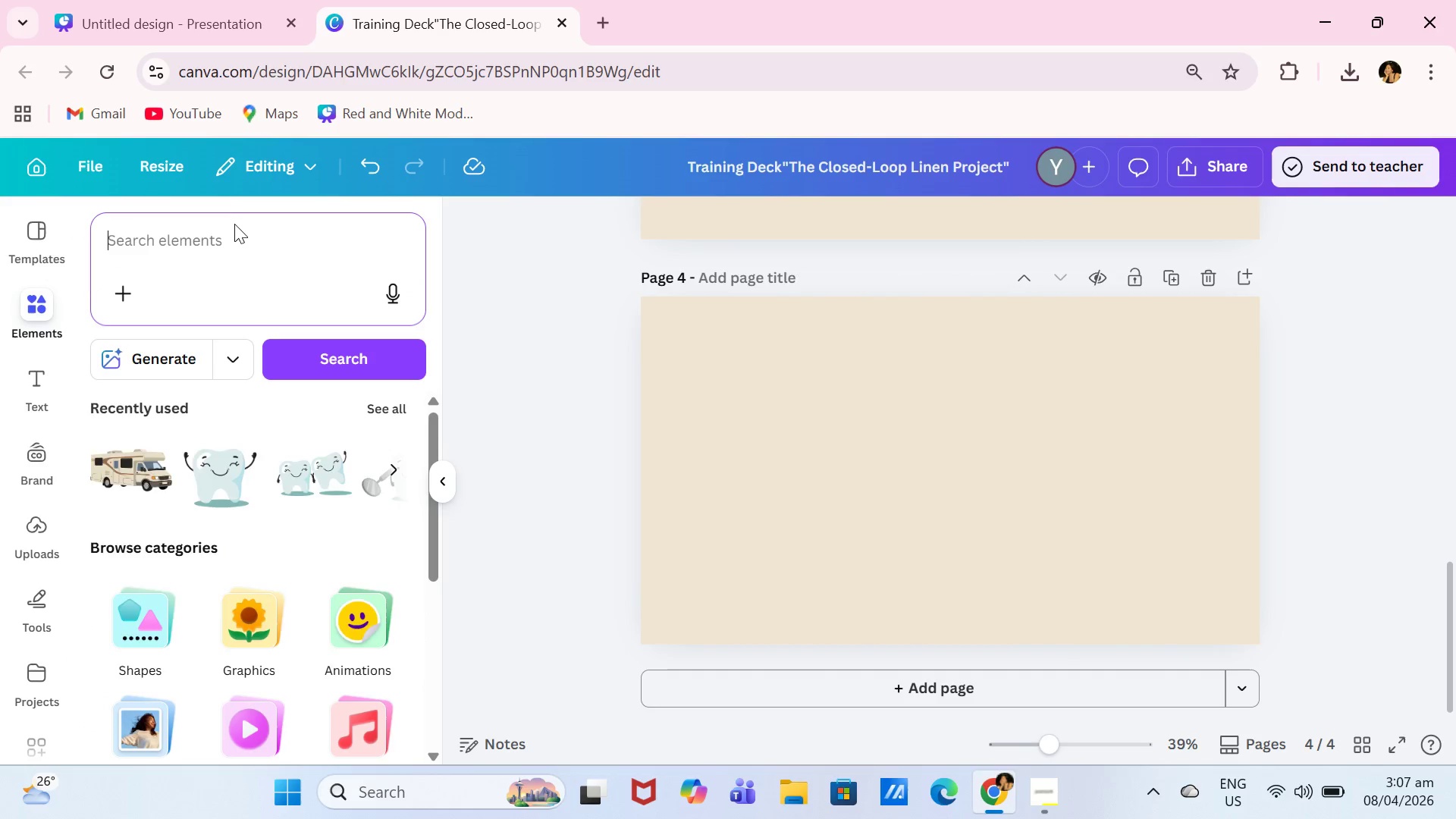 
type(LAUNDRY)
 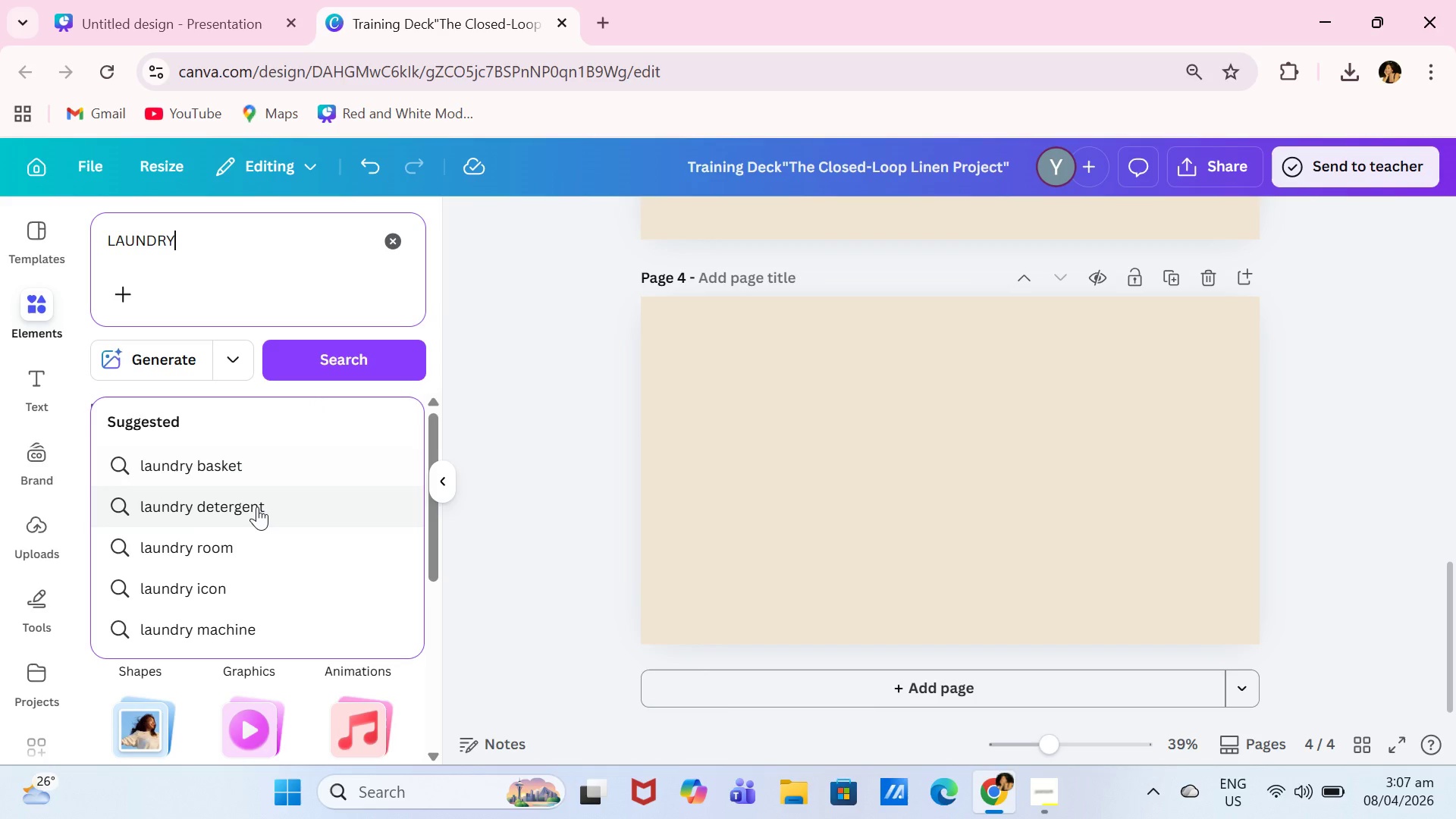 
left_click([218, 544])
 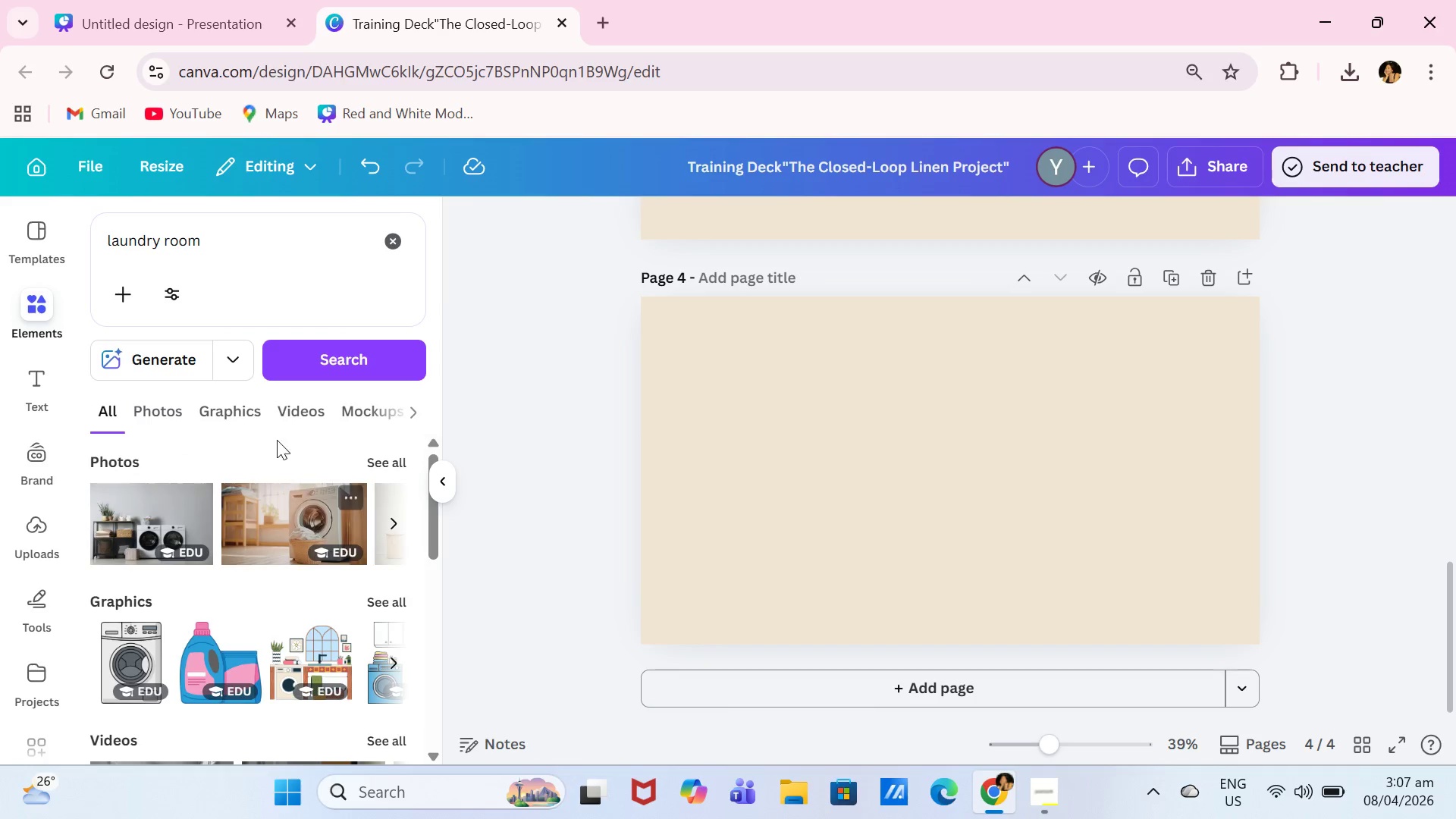 
left_click([254, 408])
 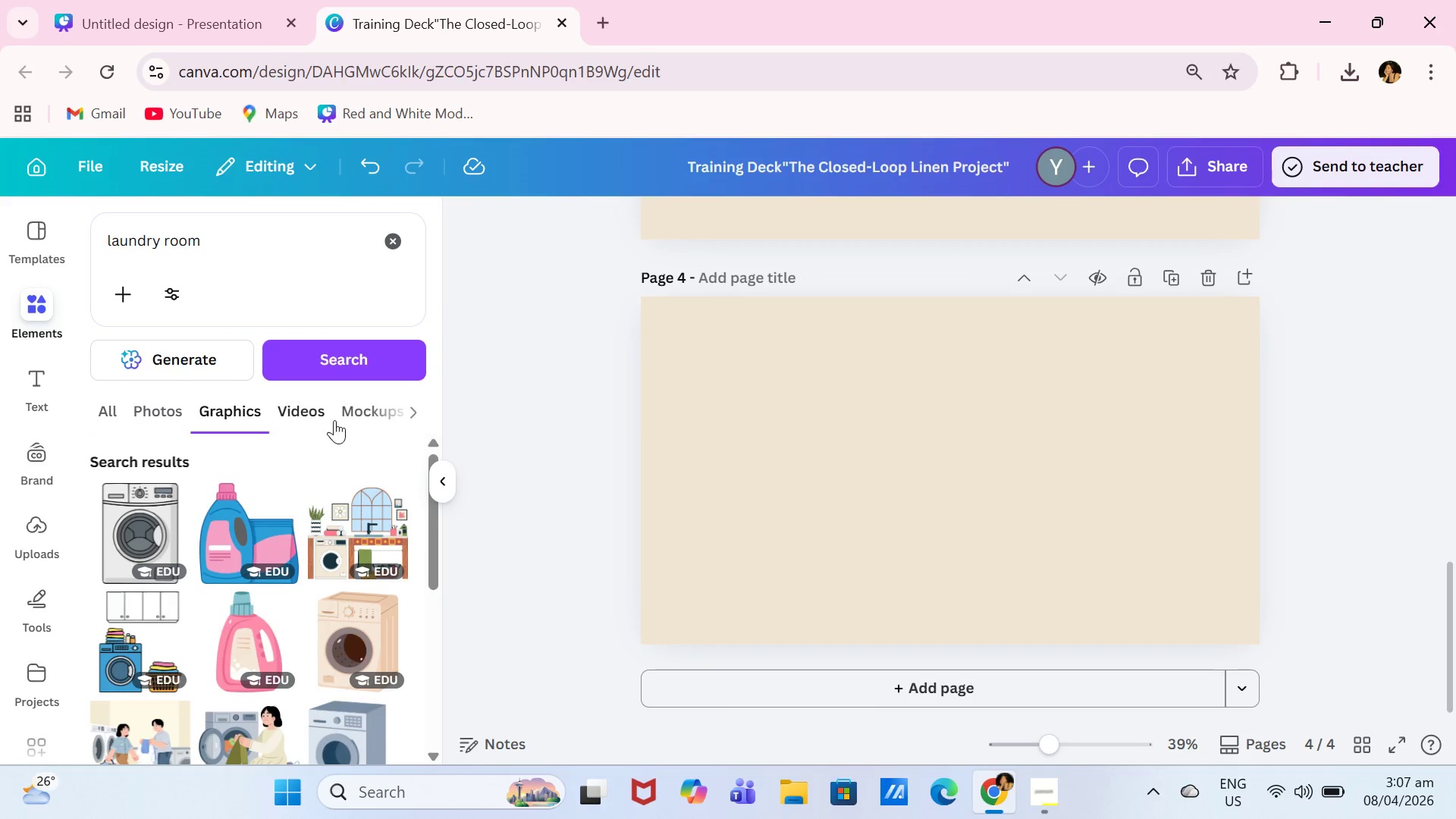 
left_click([361, 414])
 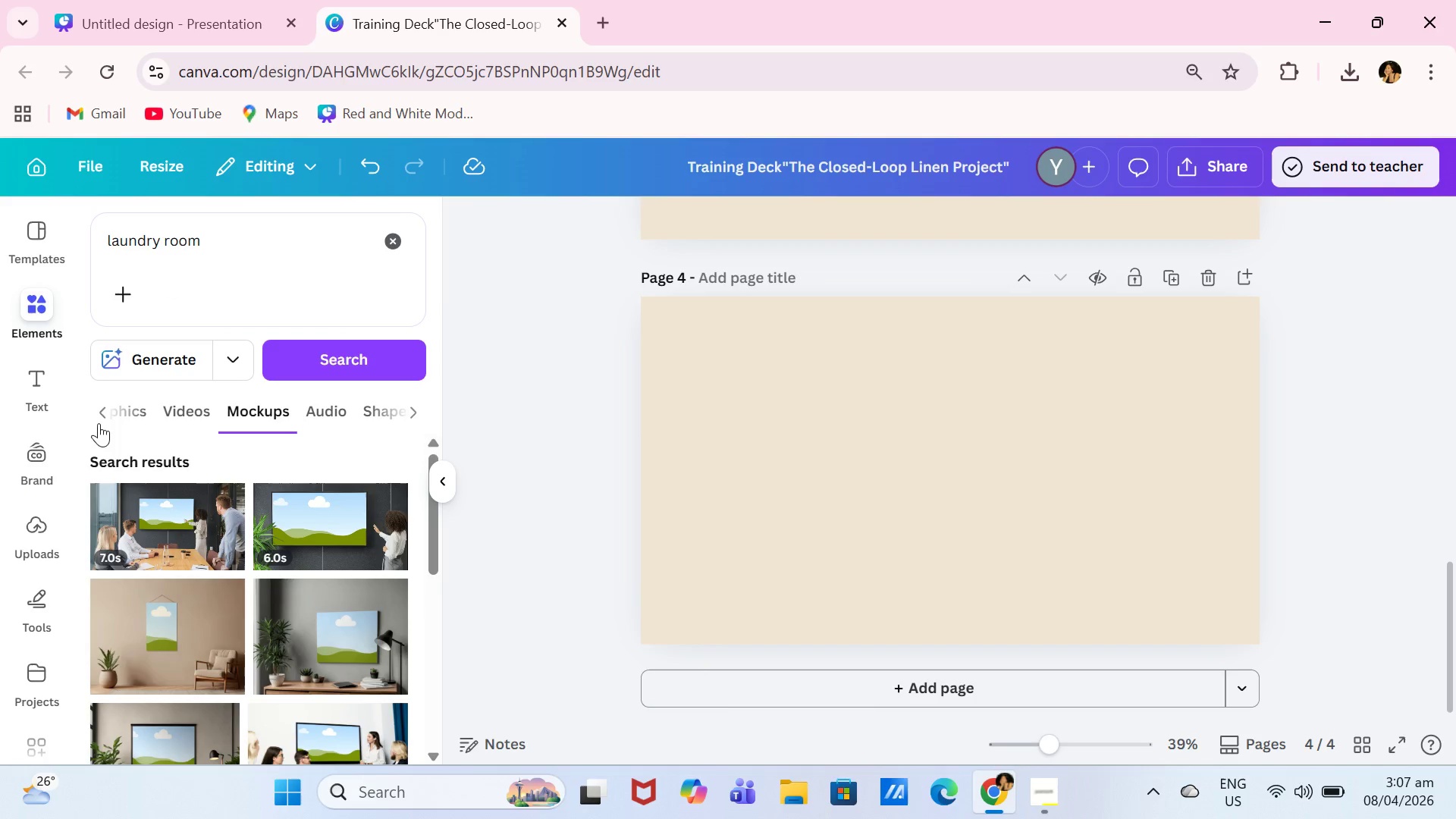 
left_click([97, 415])
 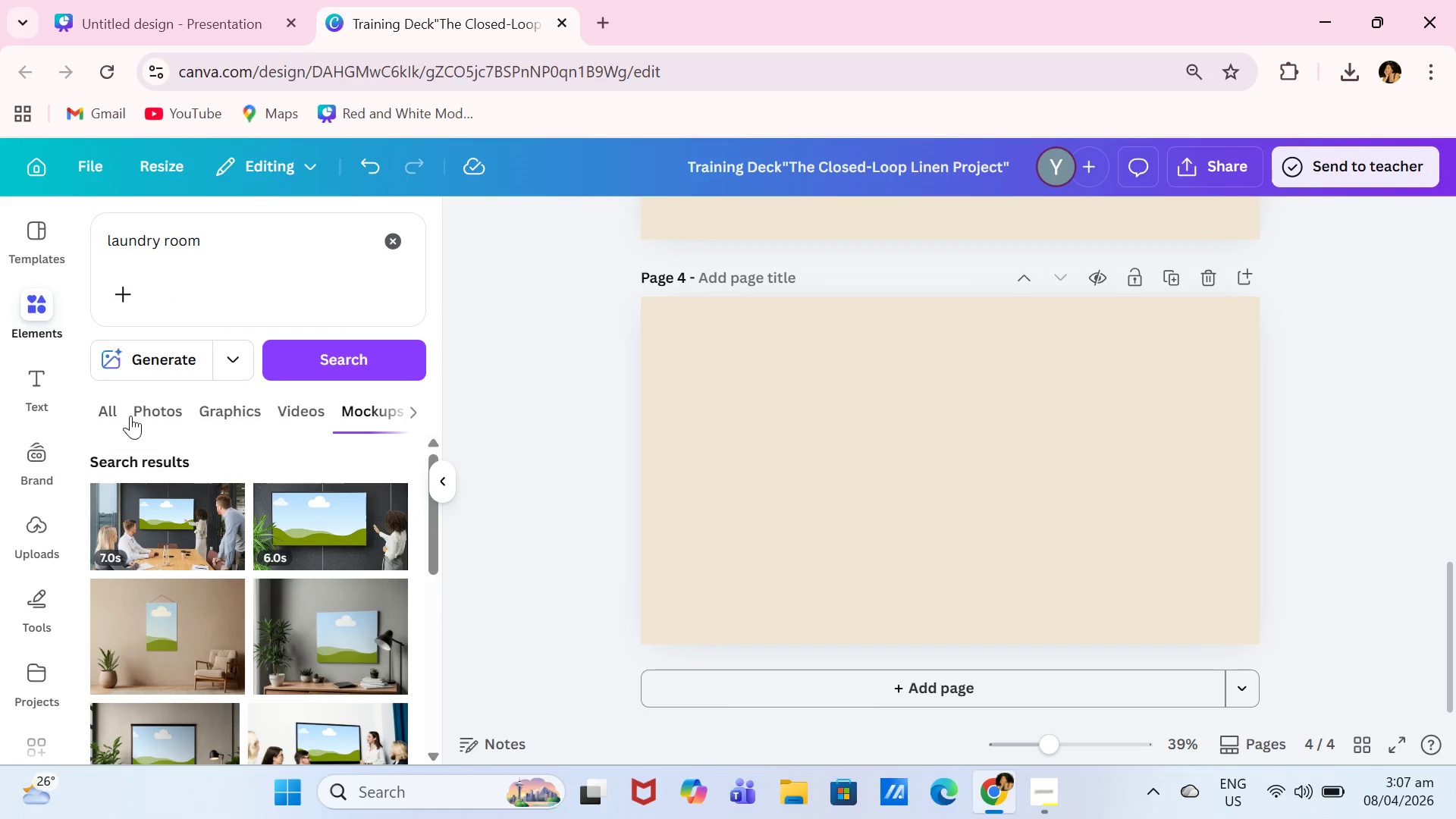 
left_click([178, 416])
 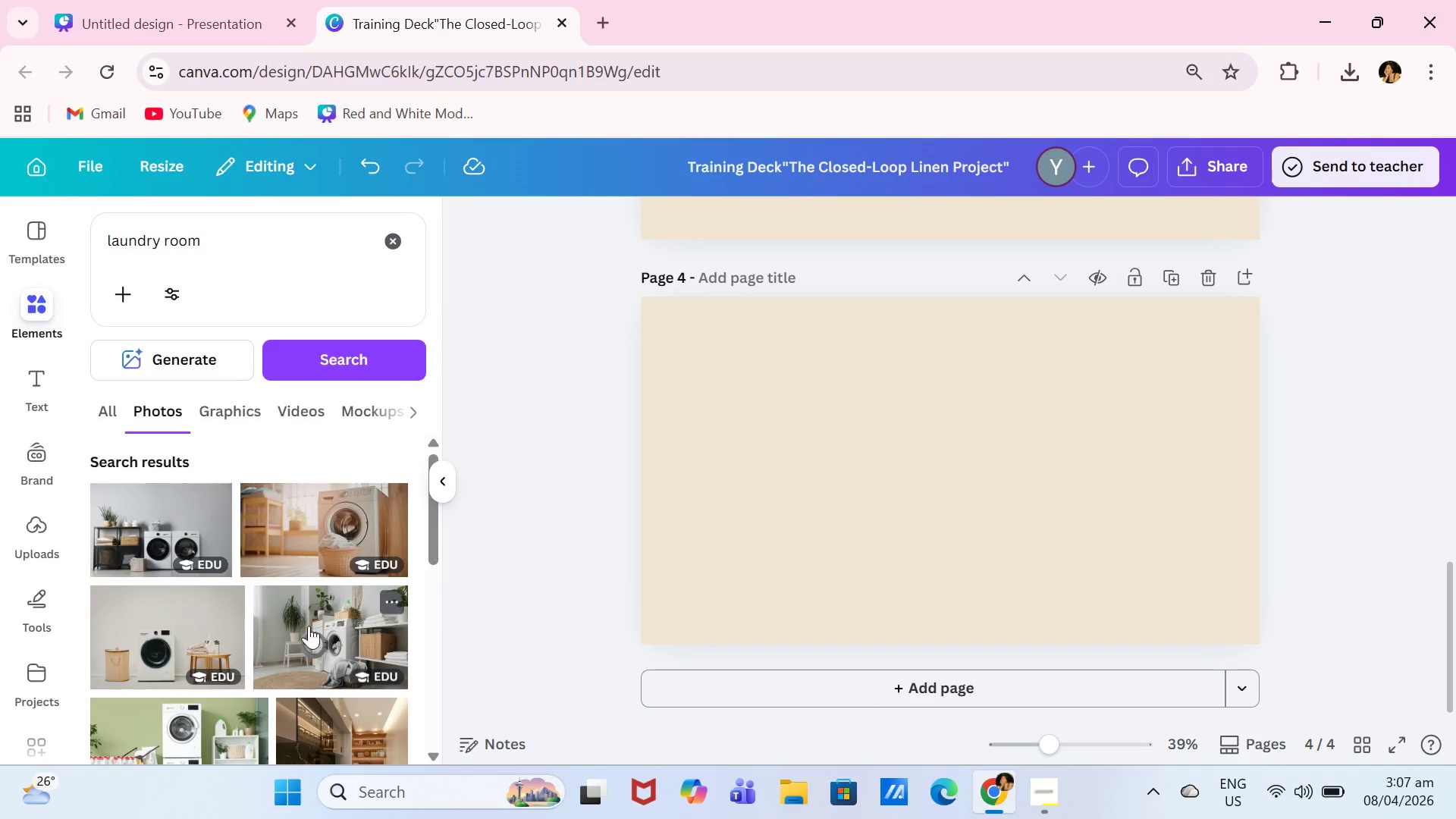 
scroll: coordinate [300, 530], scroll_direction: down, amount: 4.0
 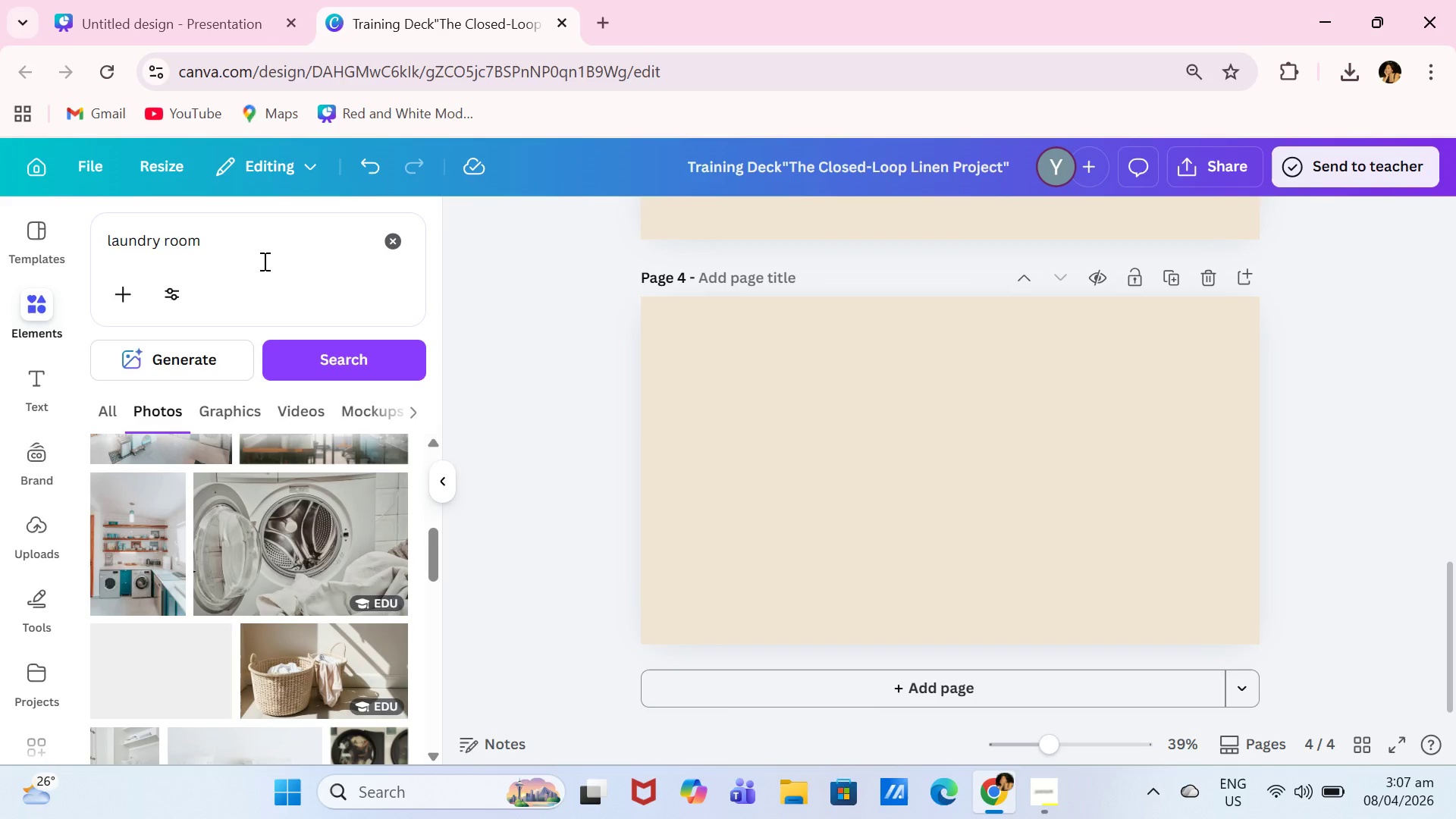 
left_click([275, 249])
 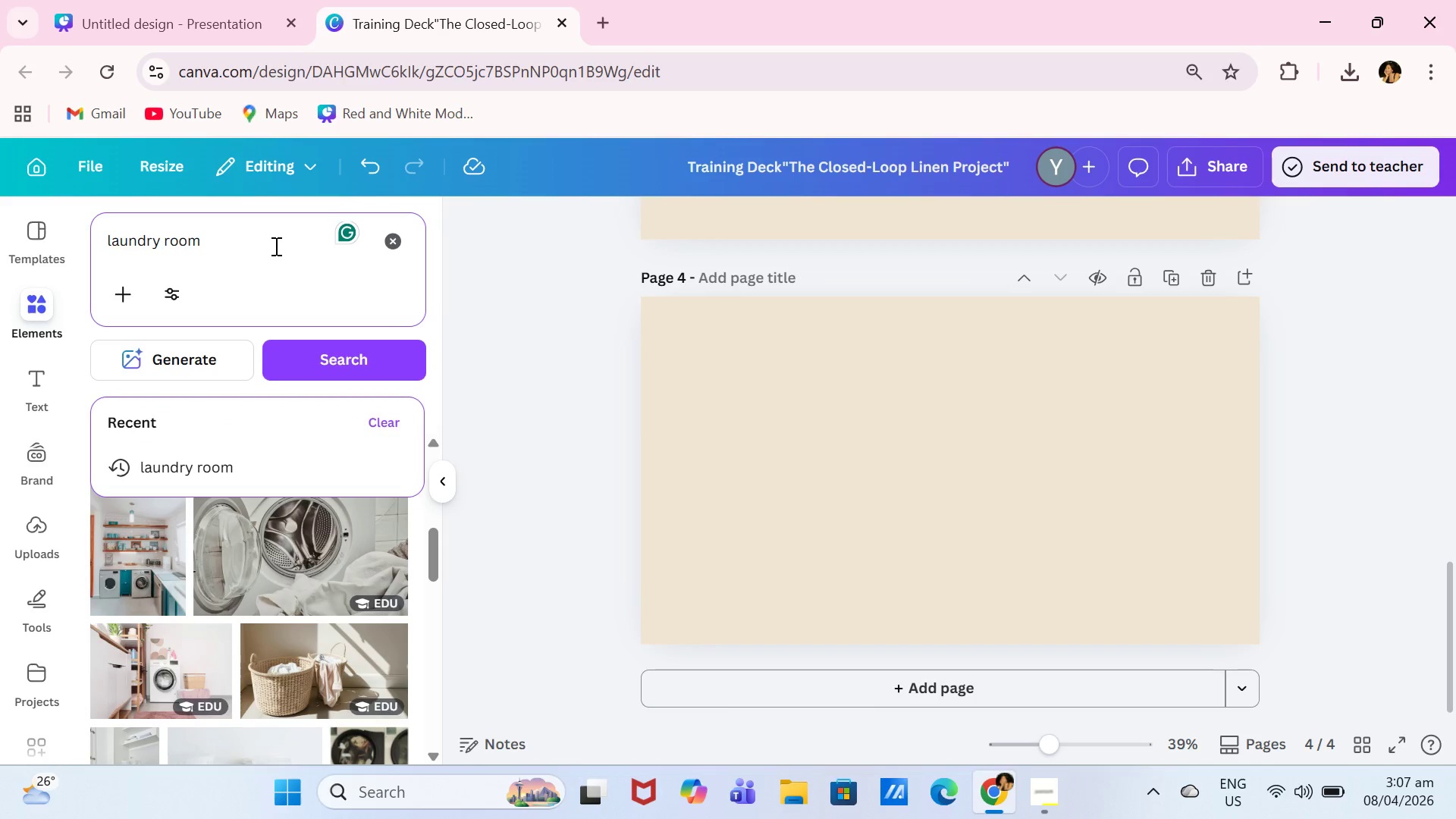 
key(Backspace)
key(Backspace)
key(Backspace)
key(Backspace)
type(COMMERCIAL)
 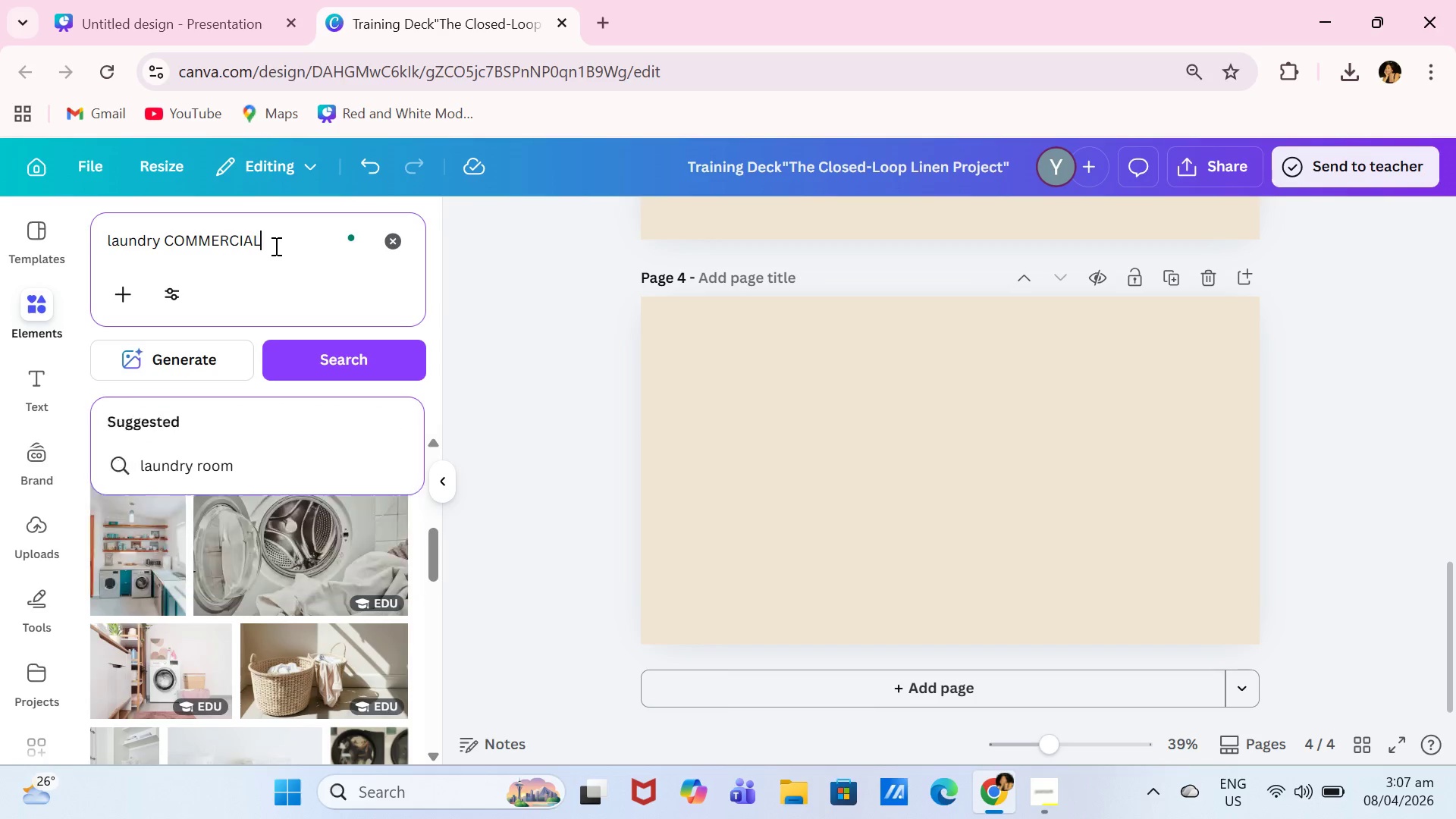 
key(Enter)
 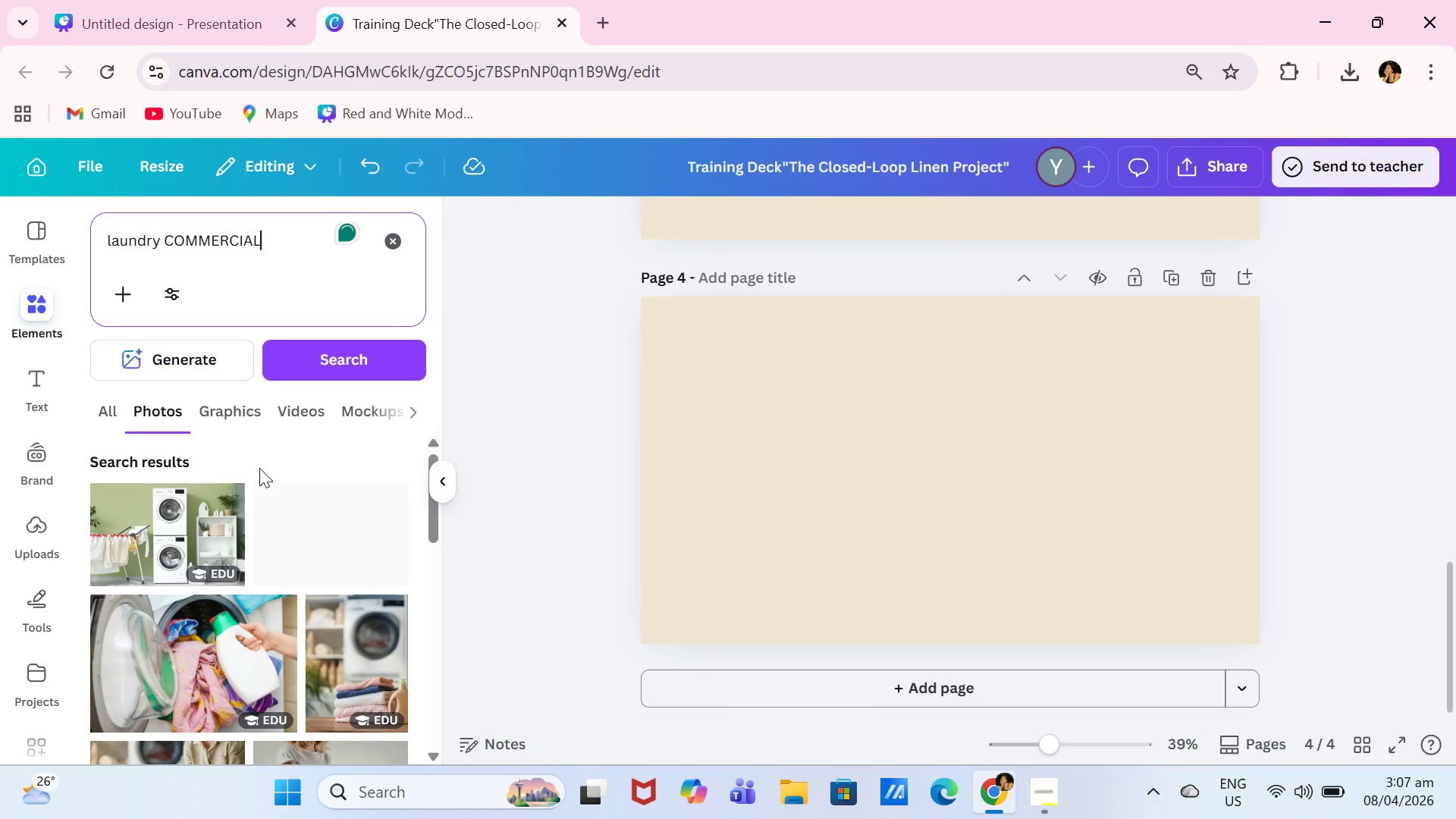 
scroll: coordinate [338, 701], scroll_direction: down, amount: 3.0
 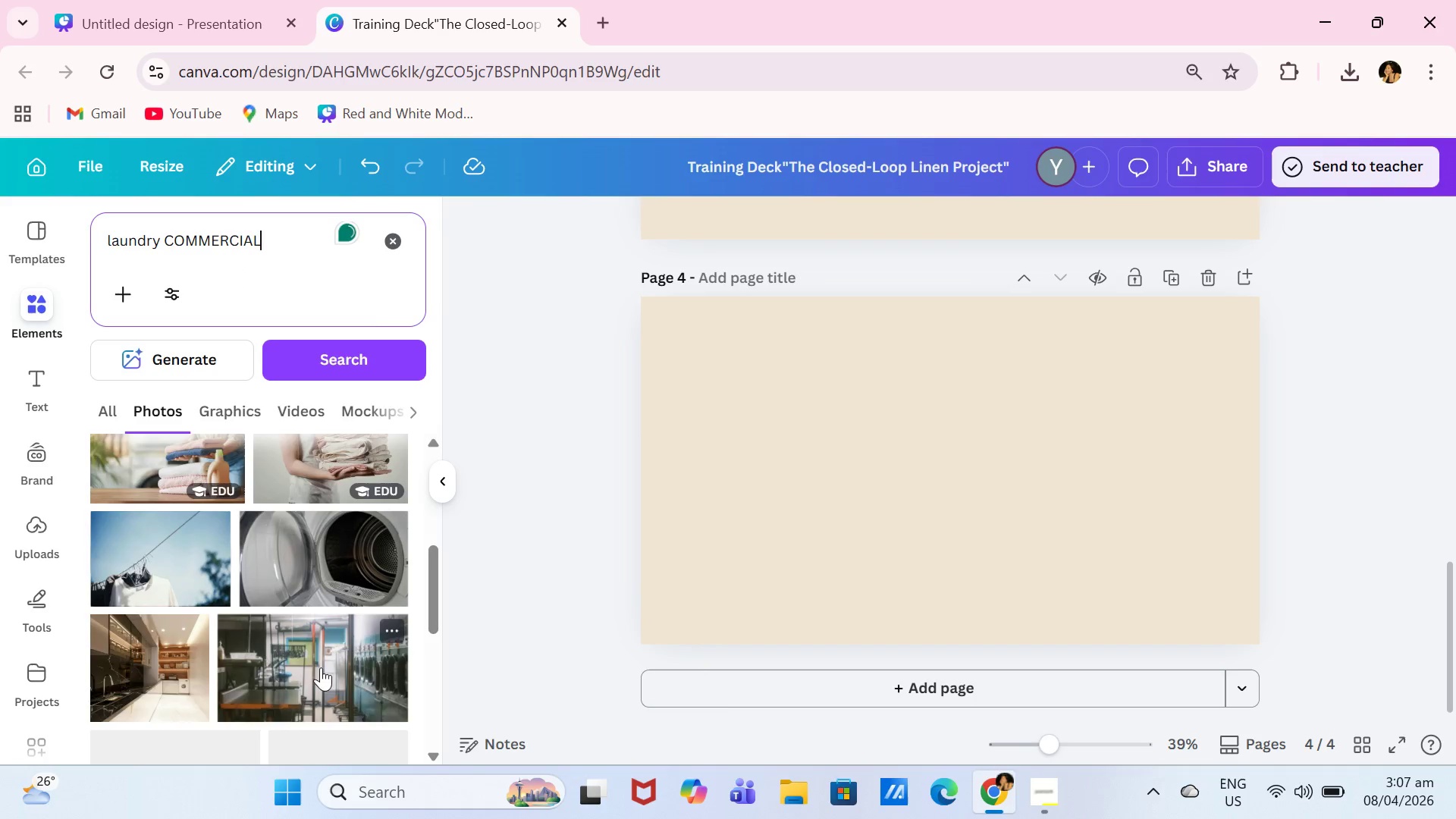 
scroll: coordinate [372, 333], scroll_direction: up, amount: 5.0
 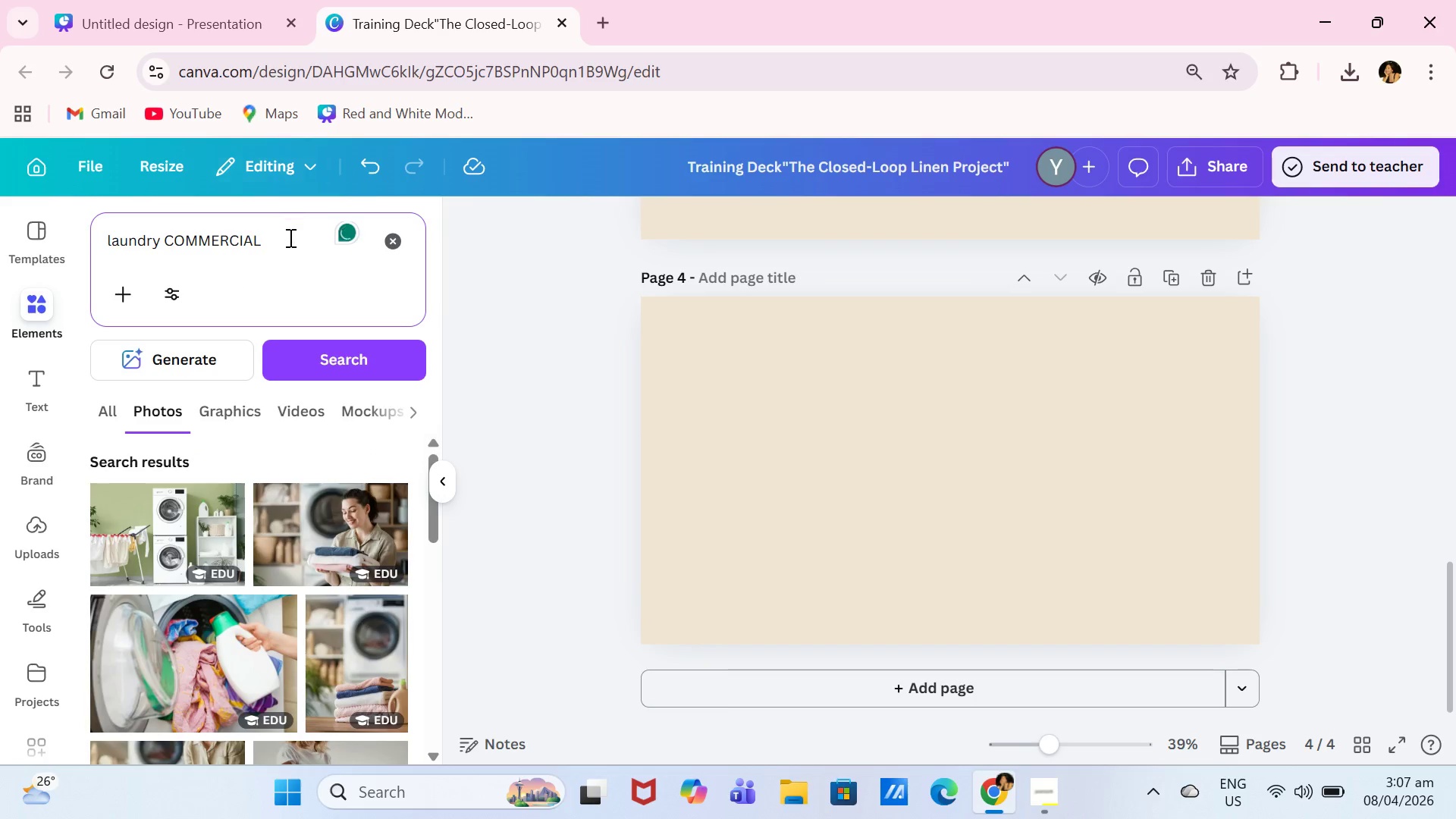 
left_click_drag(start_coordinate=[289, 238], to_coordinate=[89, 226])
 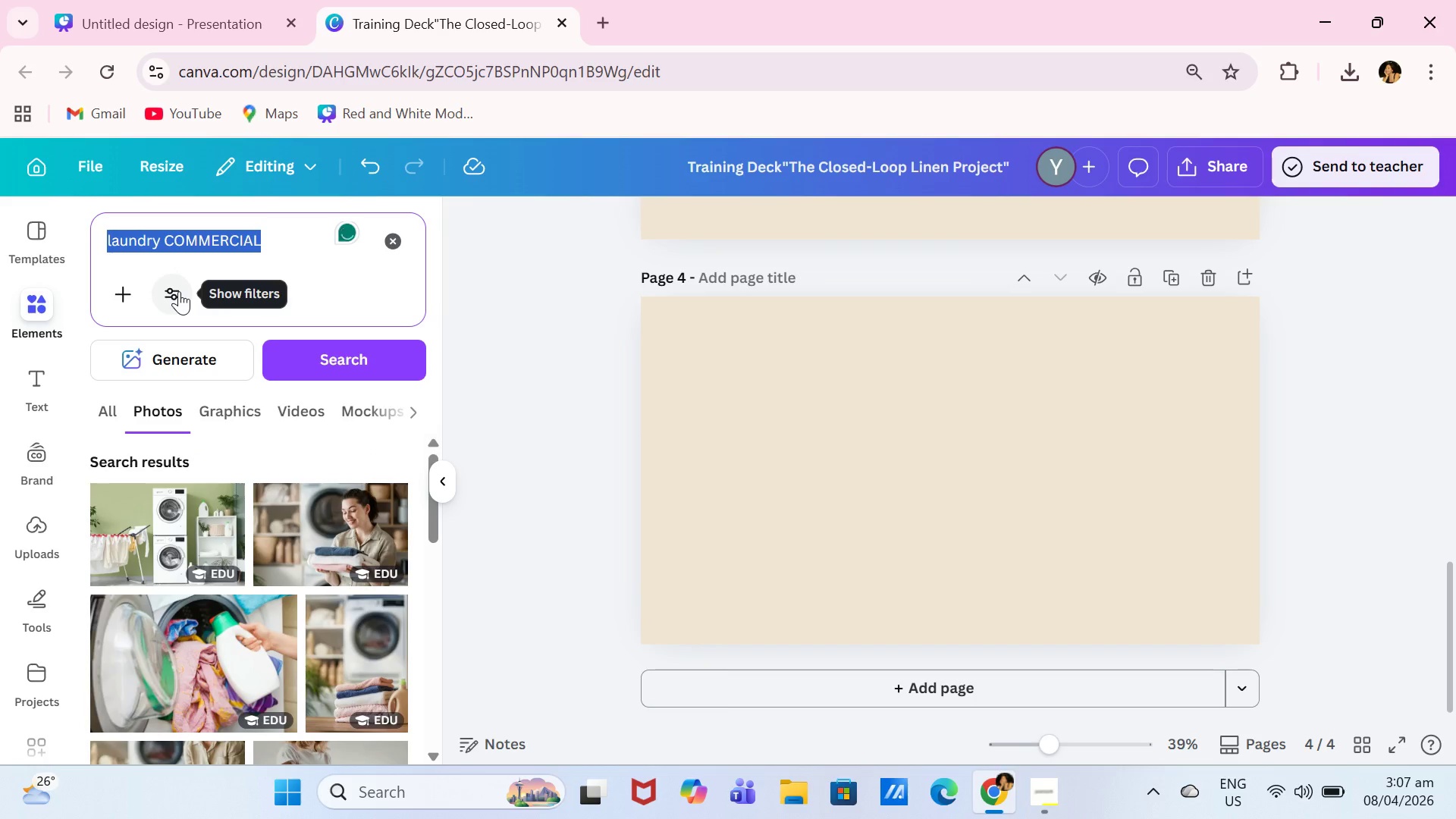 
key(Backspace)
type(LAU)
key(Backspace)
key(Backspace)
type(aunf)
key(Backspace)
type(dry)
 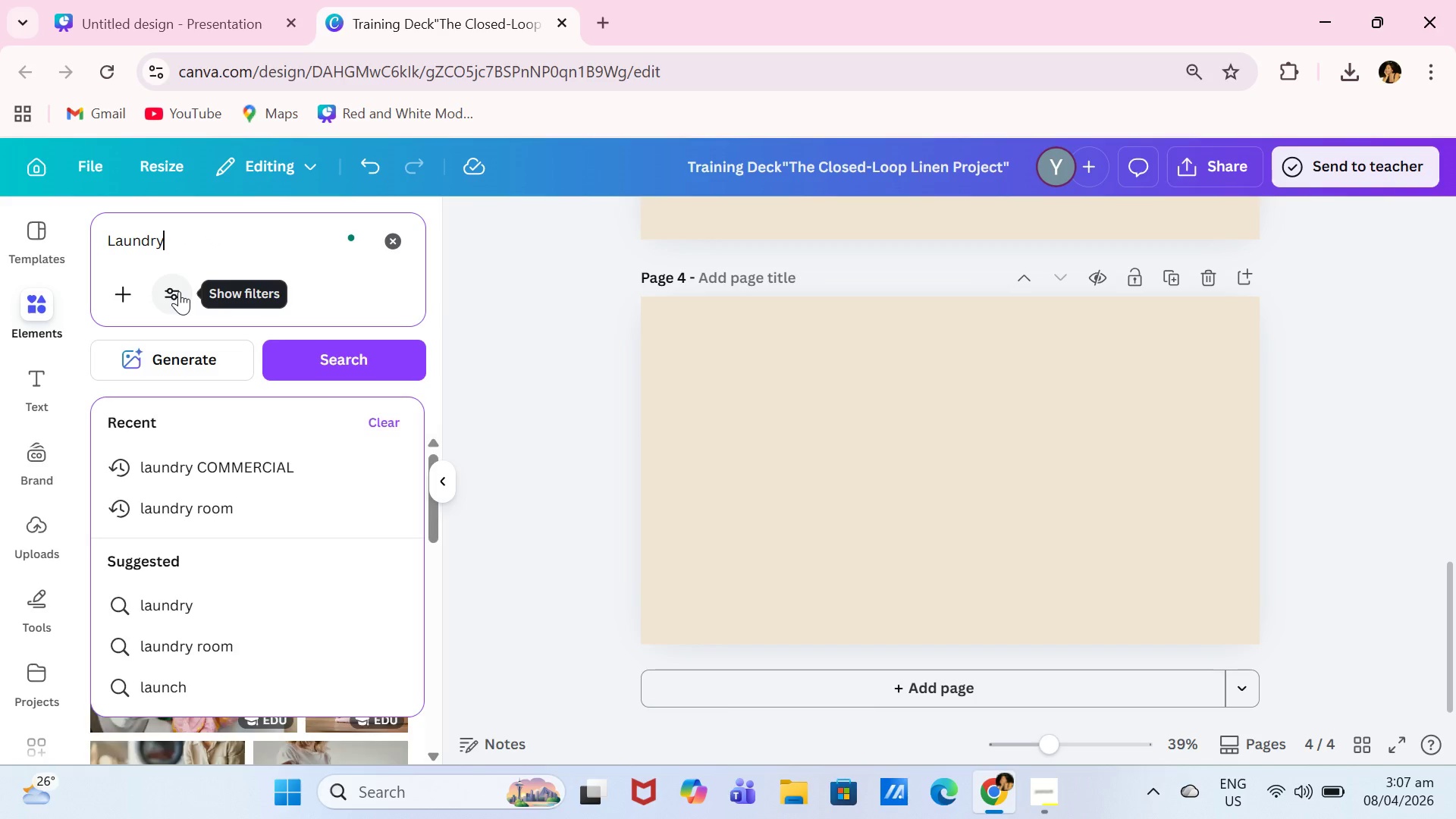 
key(Enter)
 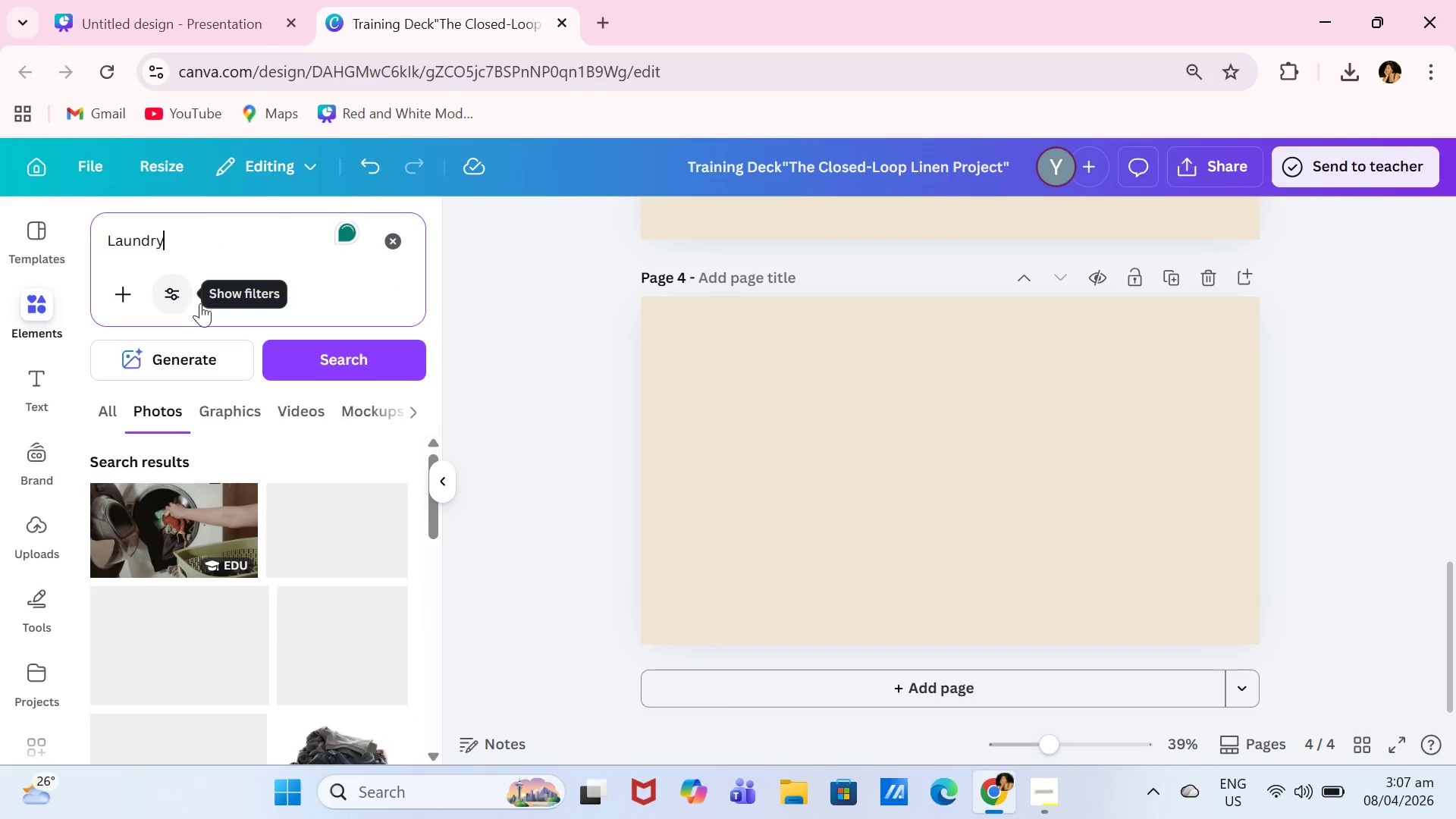 
scroll: coordinate [314, 556], scroll_direction: down, amount: 15.0
 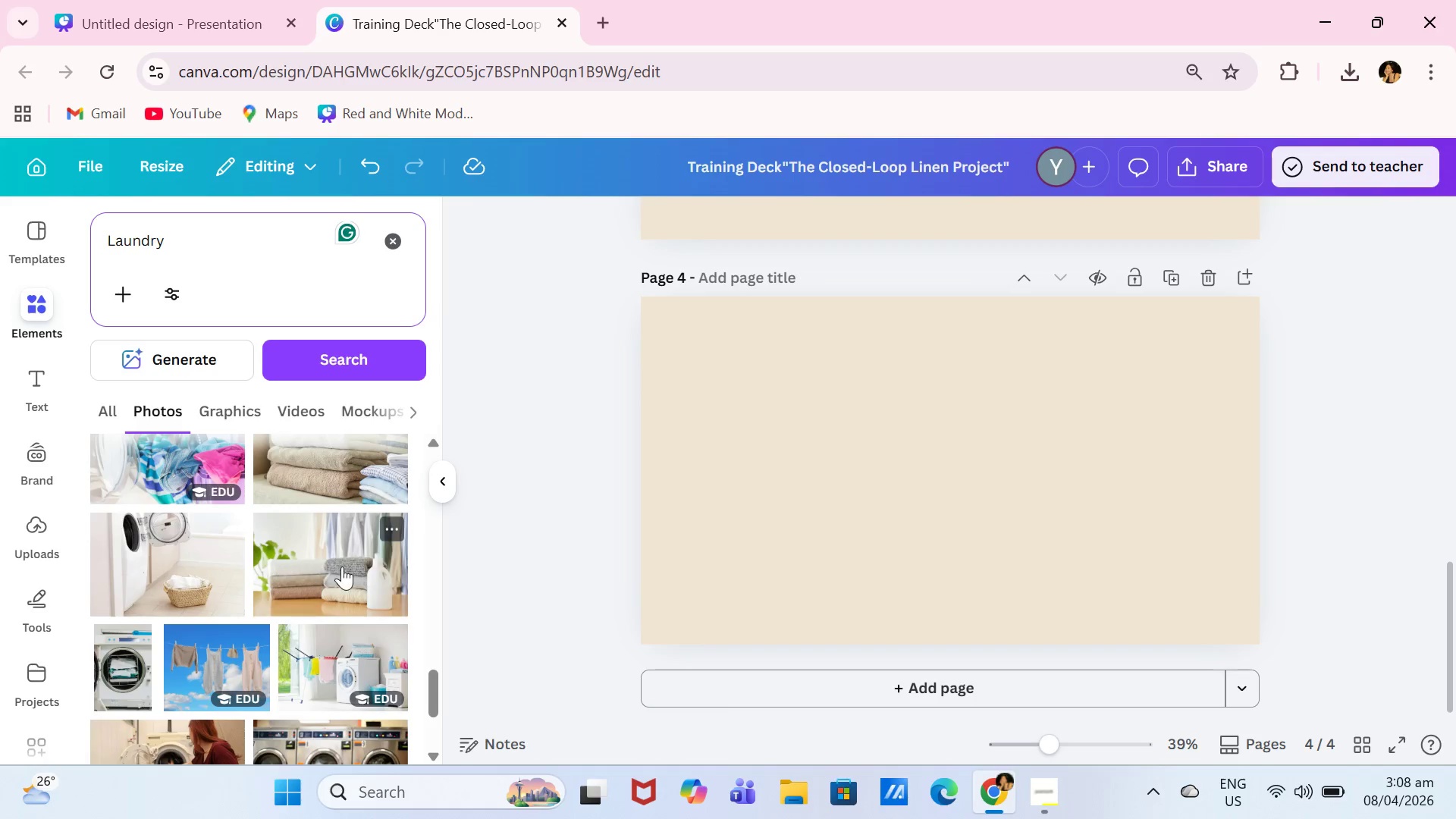 
scroll: coordinate [347, 568], scroll_direction: none, amount: 0.0
 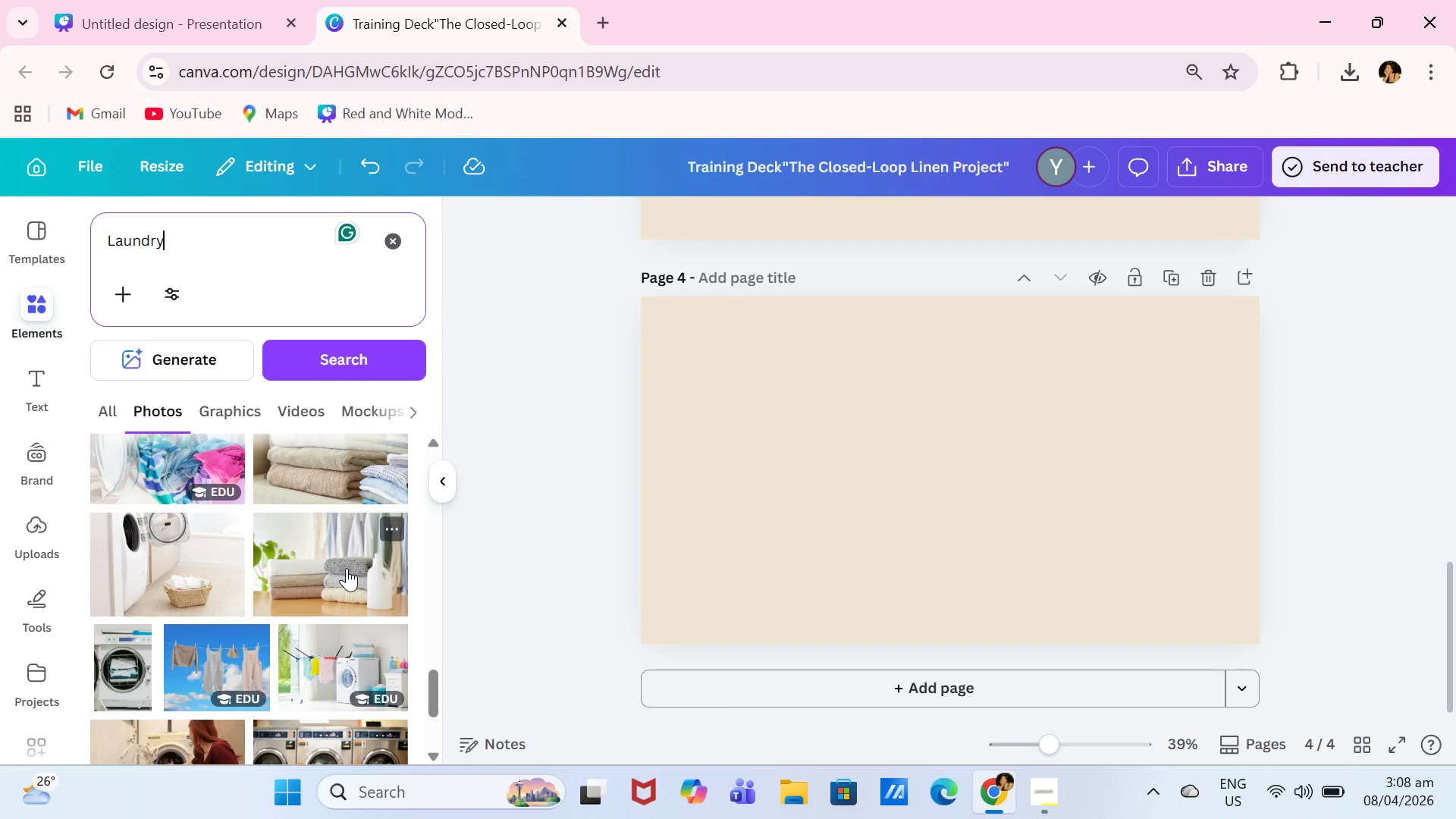 
left_click([347, 568])
 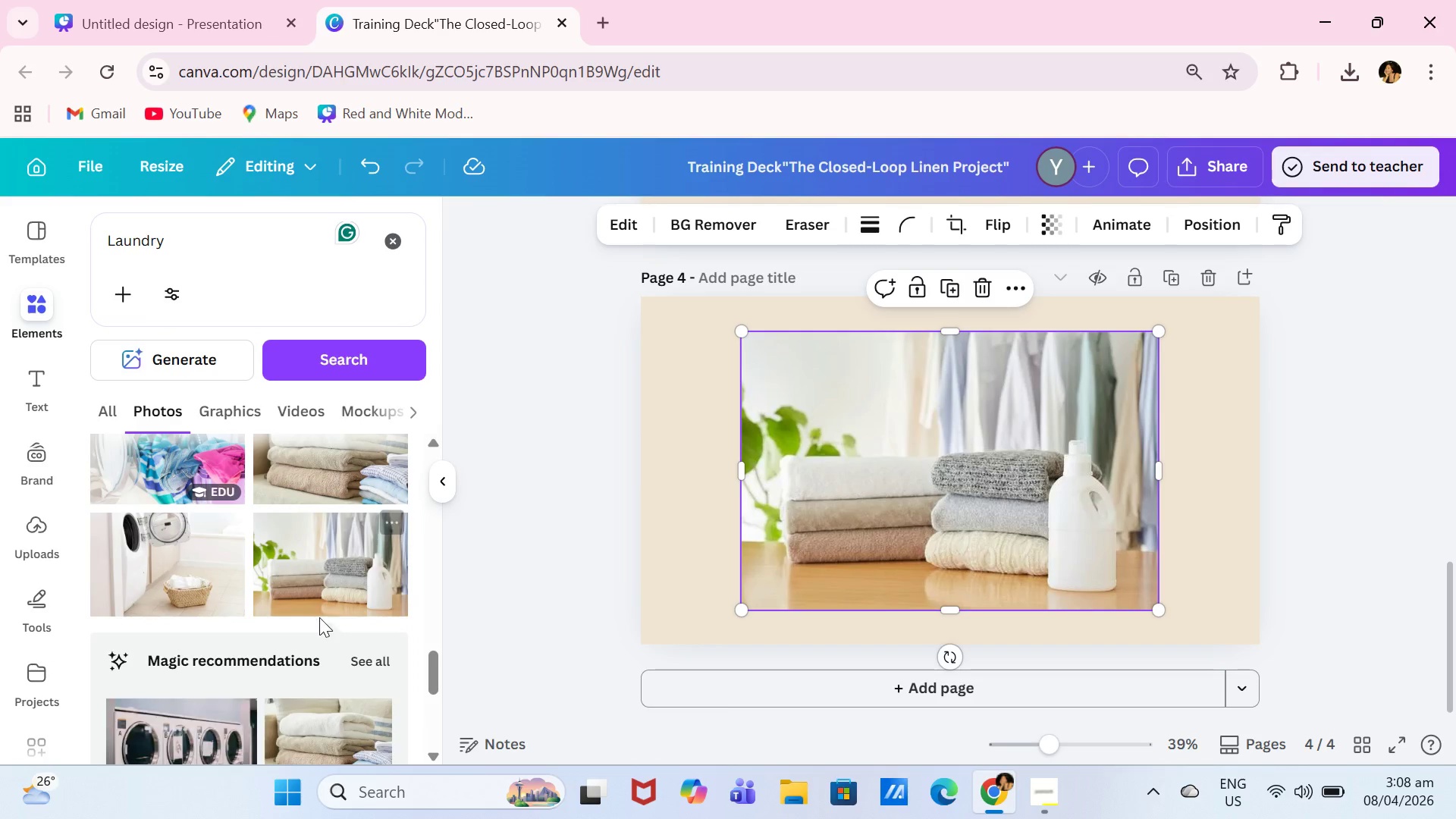 
scroll: coordinate [321, 617], scroll_direction: down, amount: 2.0
 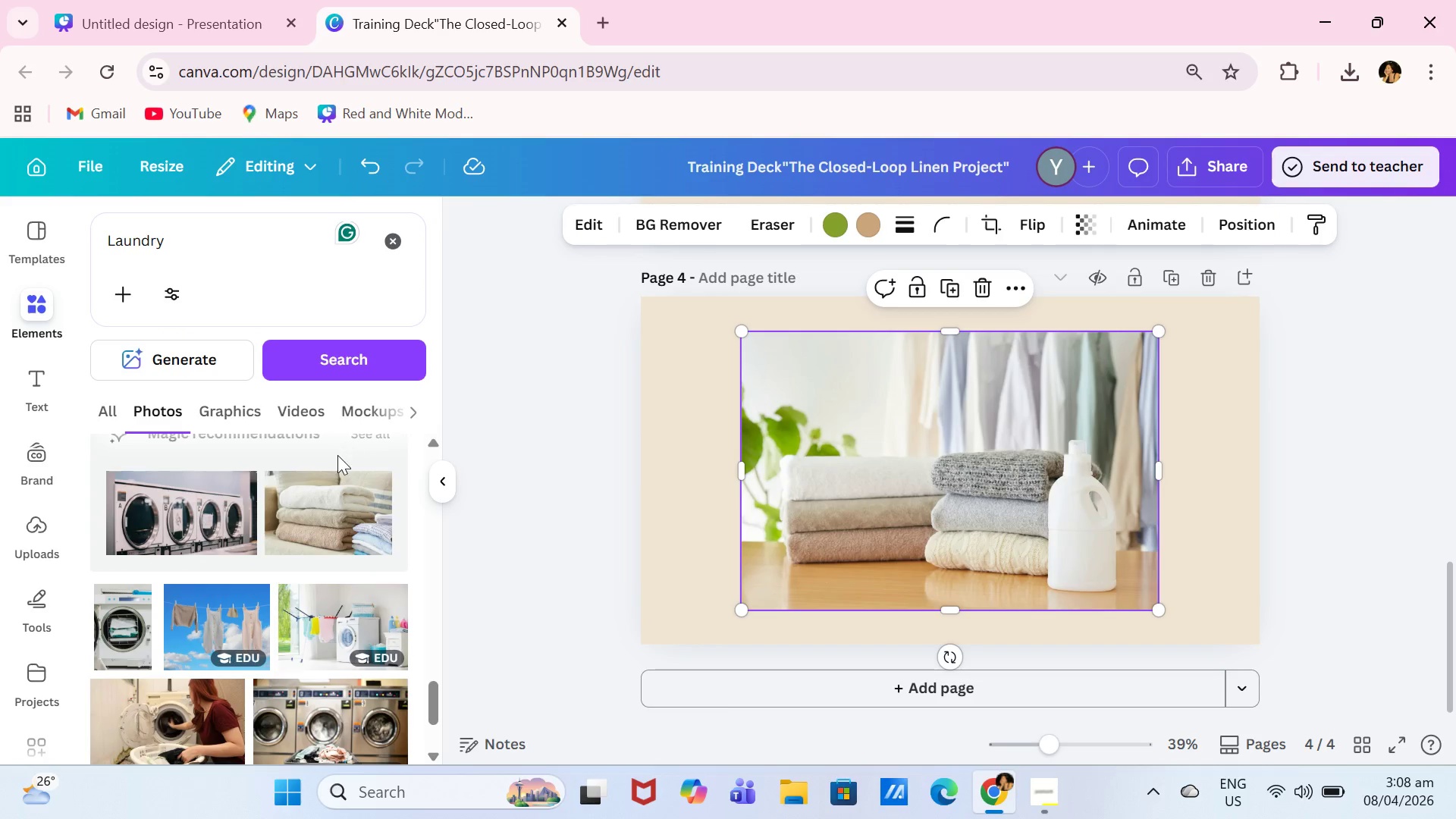 
scroll: coordinate [337, 457], scroll_direction: up, amount: 1.0
 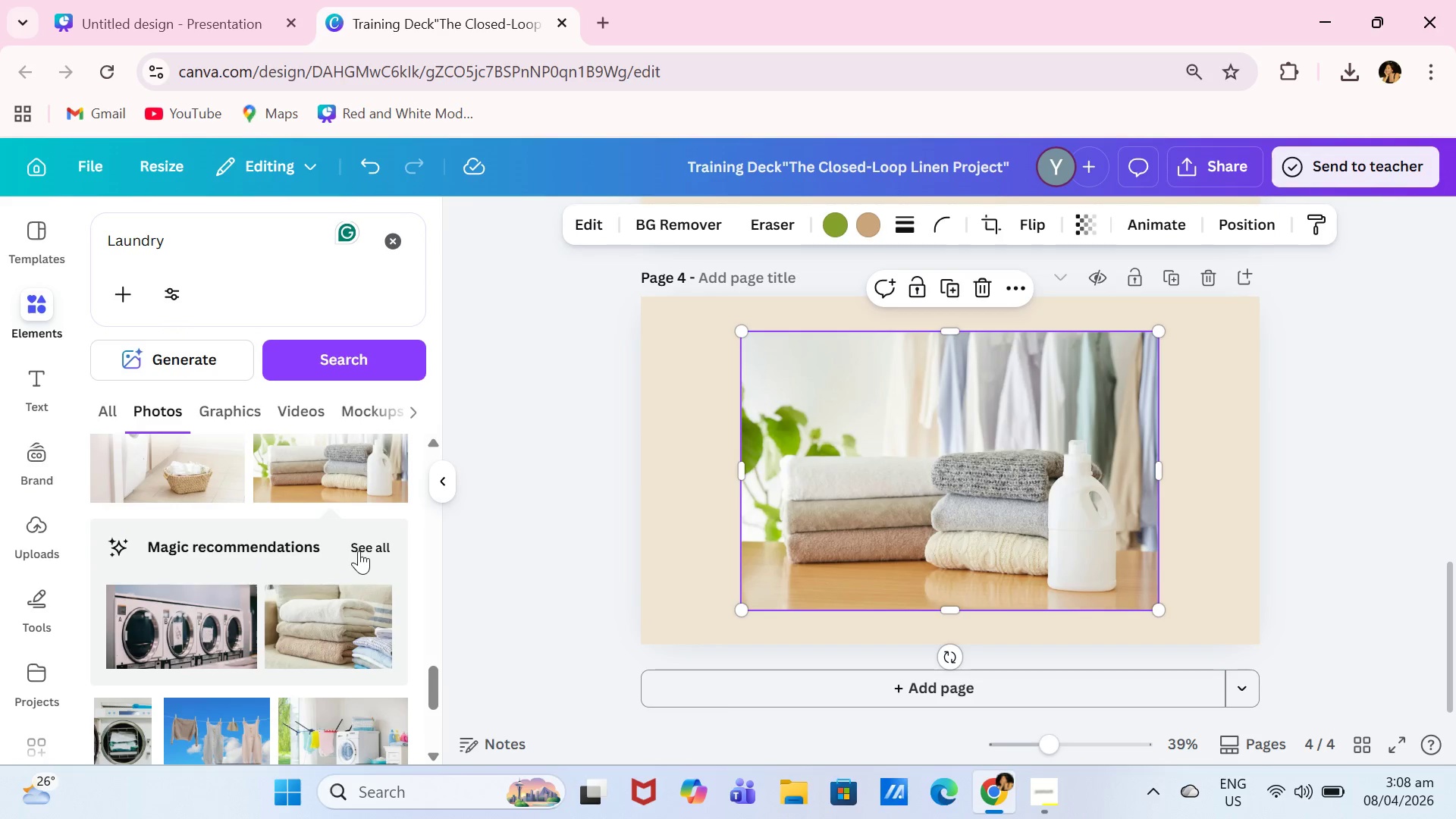 
left_click([366, 549])
 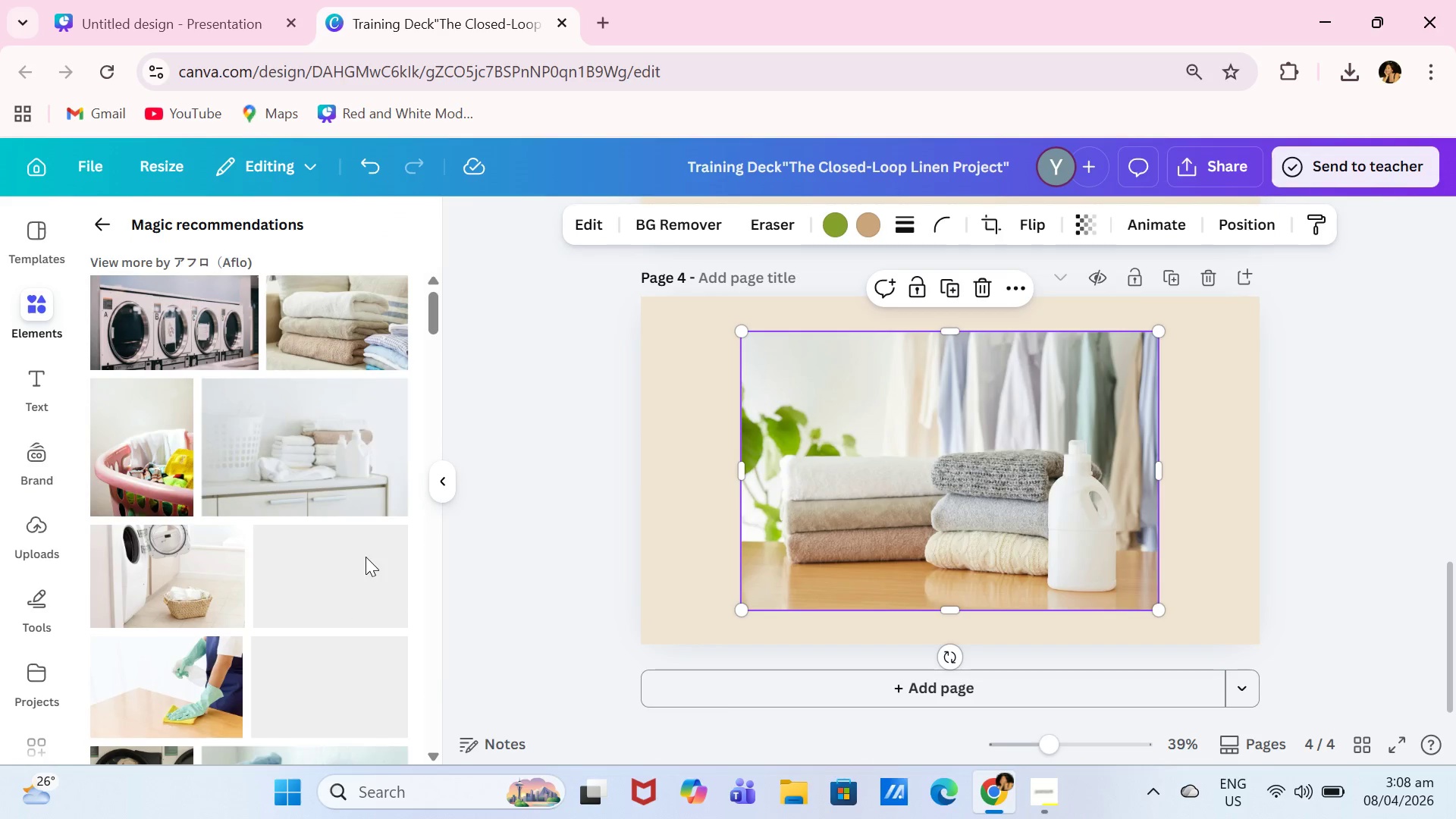 
scroll: coordinate [356, 563], scroll_direction: down, amount: 1.0
 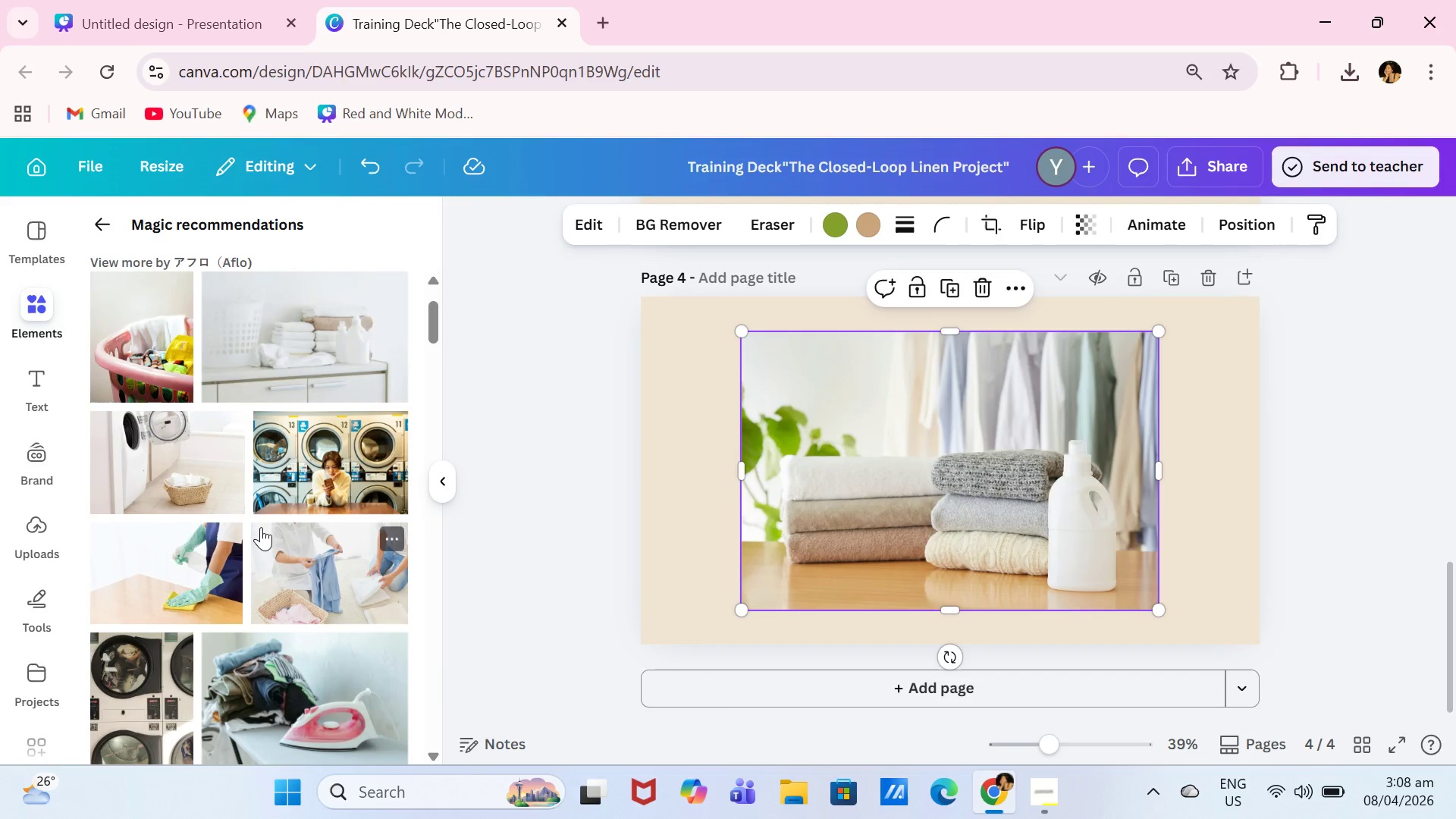 
scroll: coordinate [277, 527], scroll_direction: up, amount: 6.0
 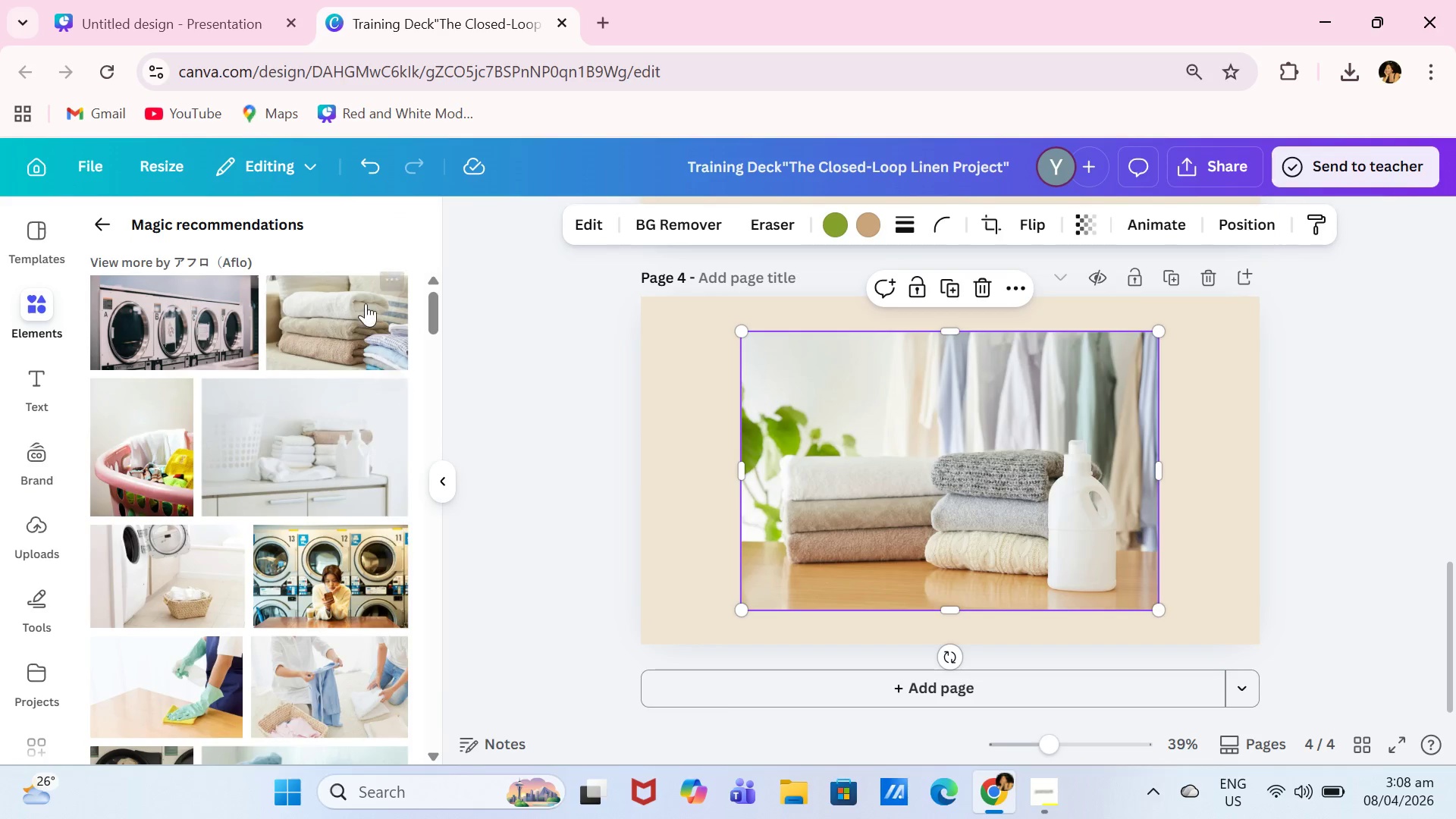 
scroll: coordinate [350, 490], scroll_direction: down, amount: 4.0
 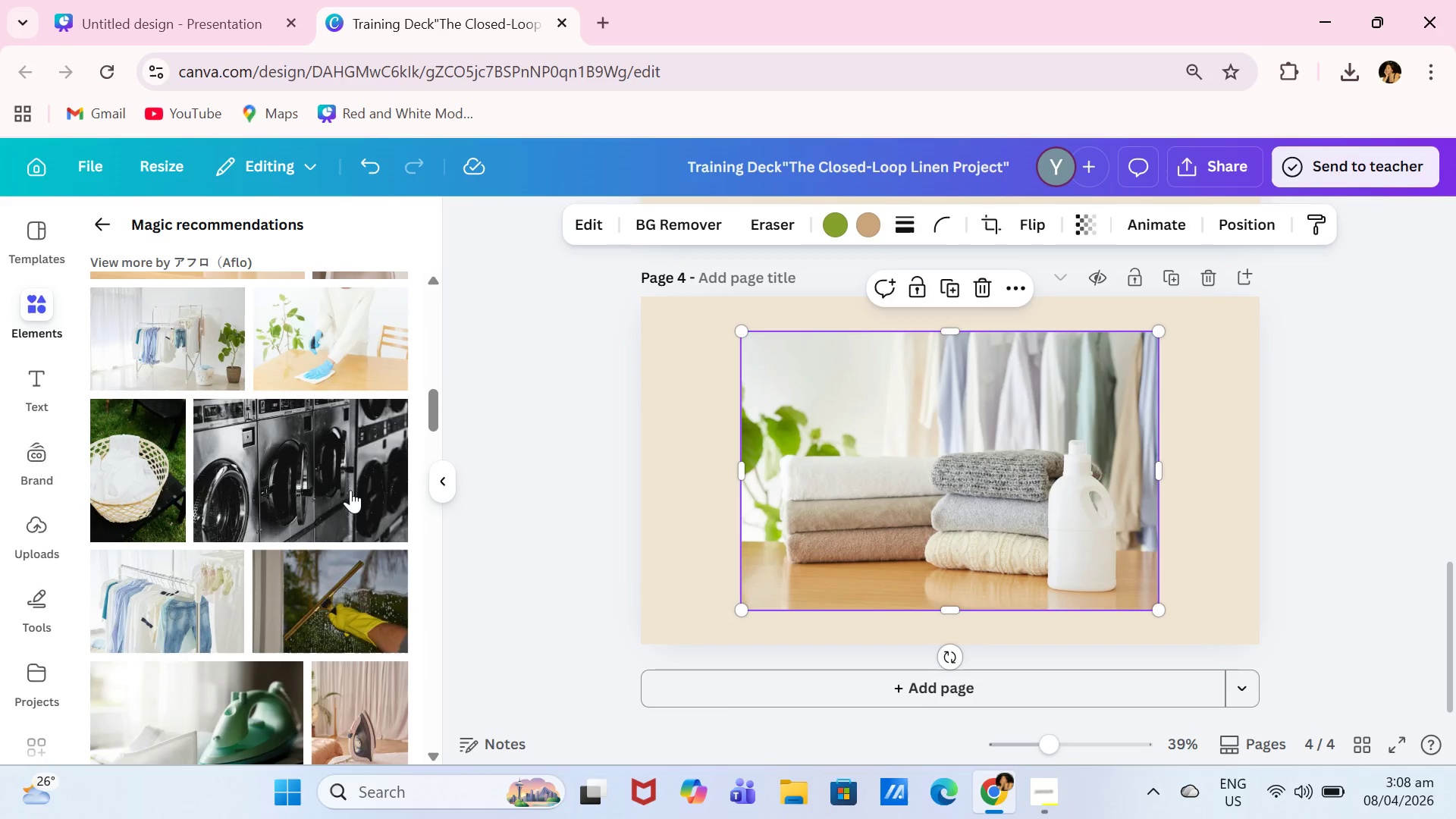 
scroll: coordinate [350, 490], scroll_direction: up, amount: 1.0
 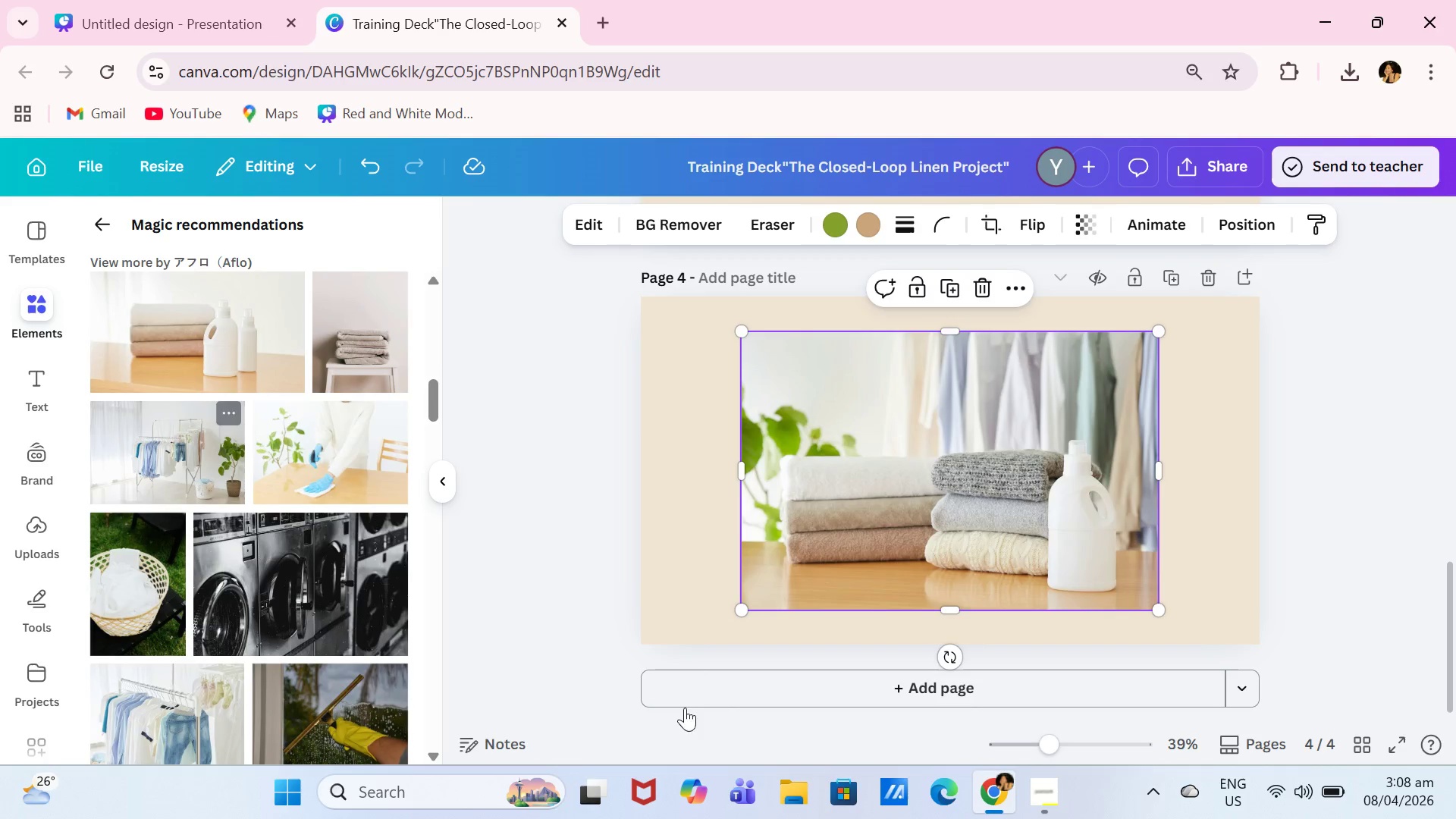 
left_click([877, 689])
 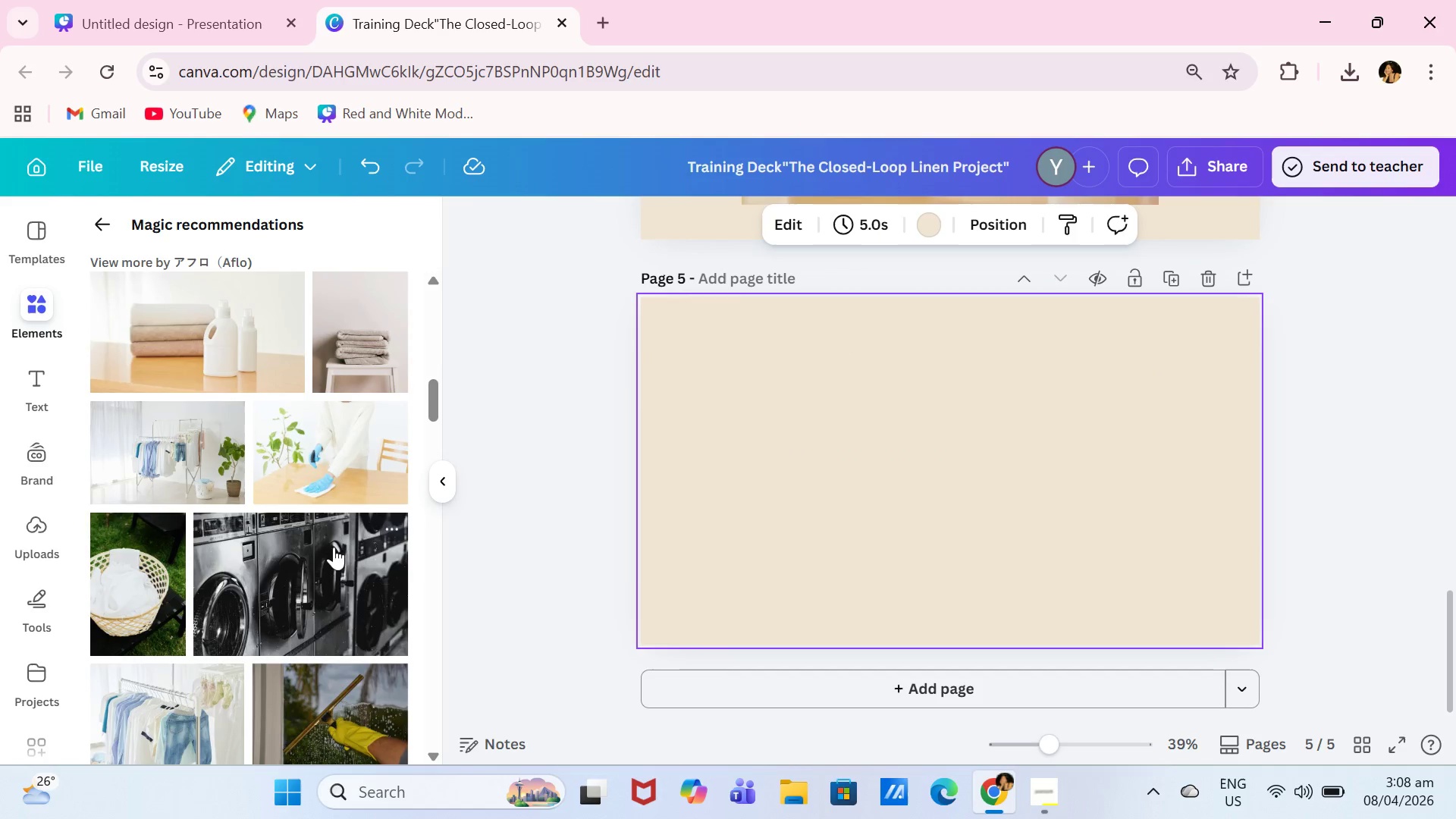 
scroll: coordinate [301, 549], scroll_direction: down, amount: 3.0
 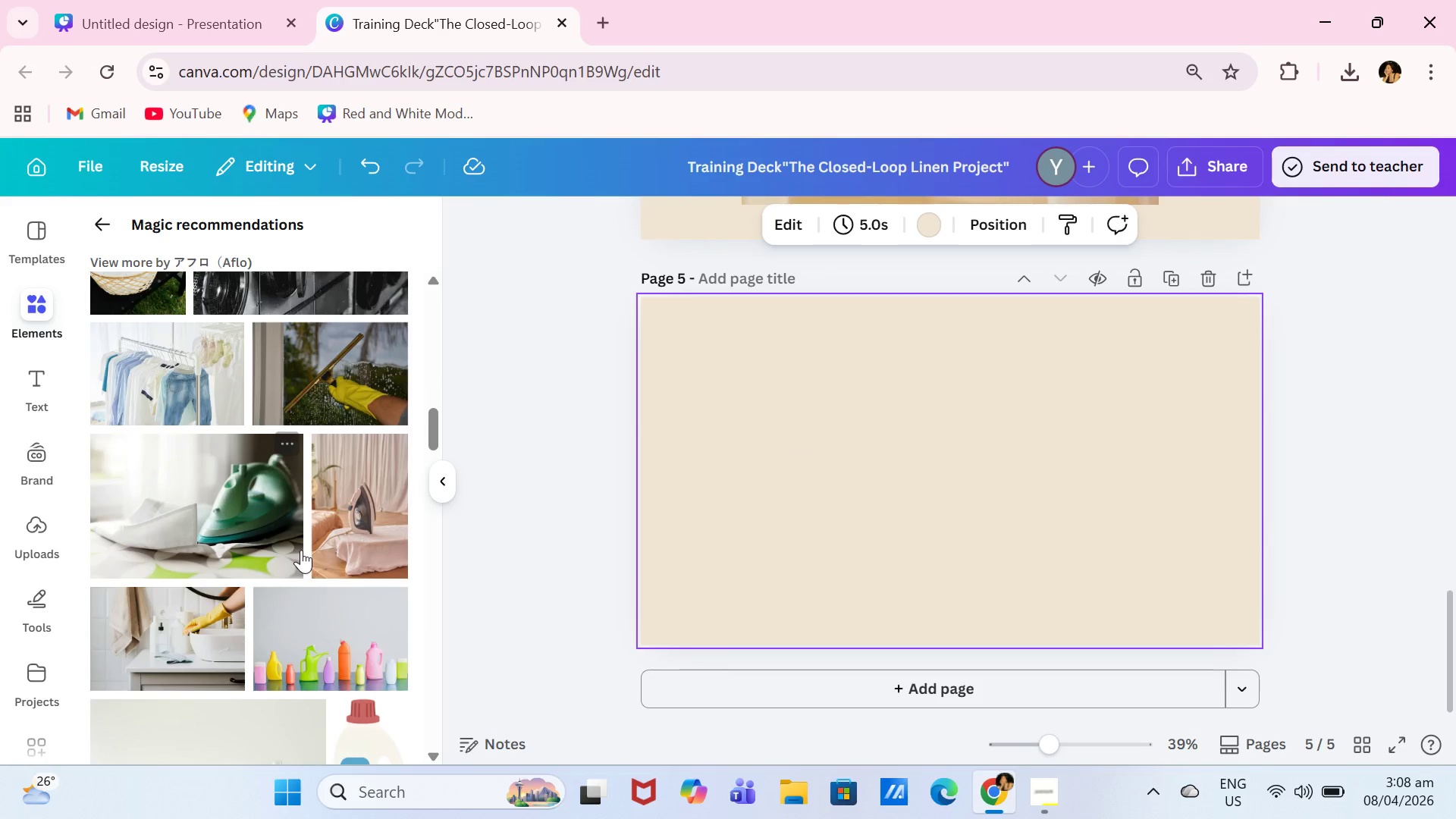 
scroll: coordinate [301, 550], scroll_direction: up, amount: 5.0
 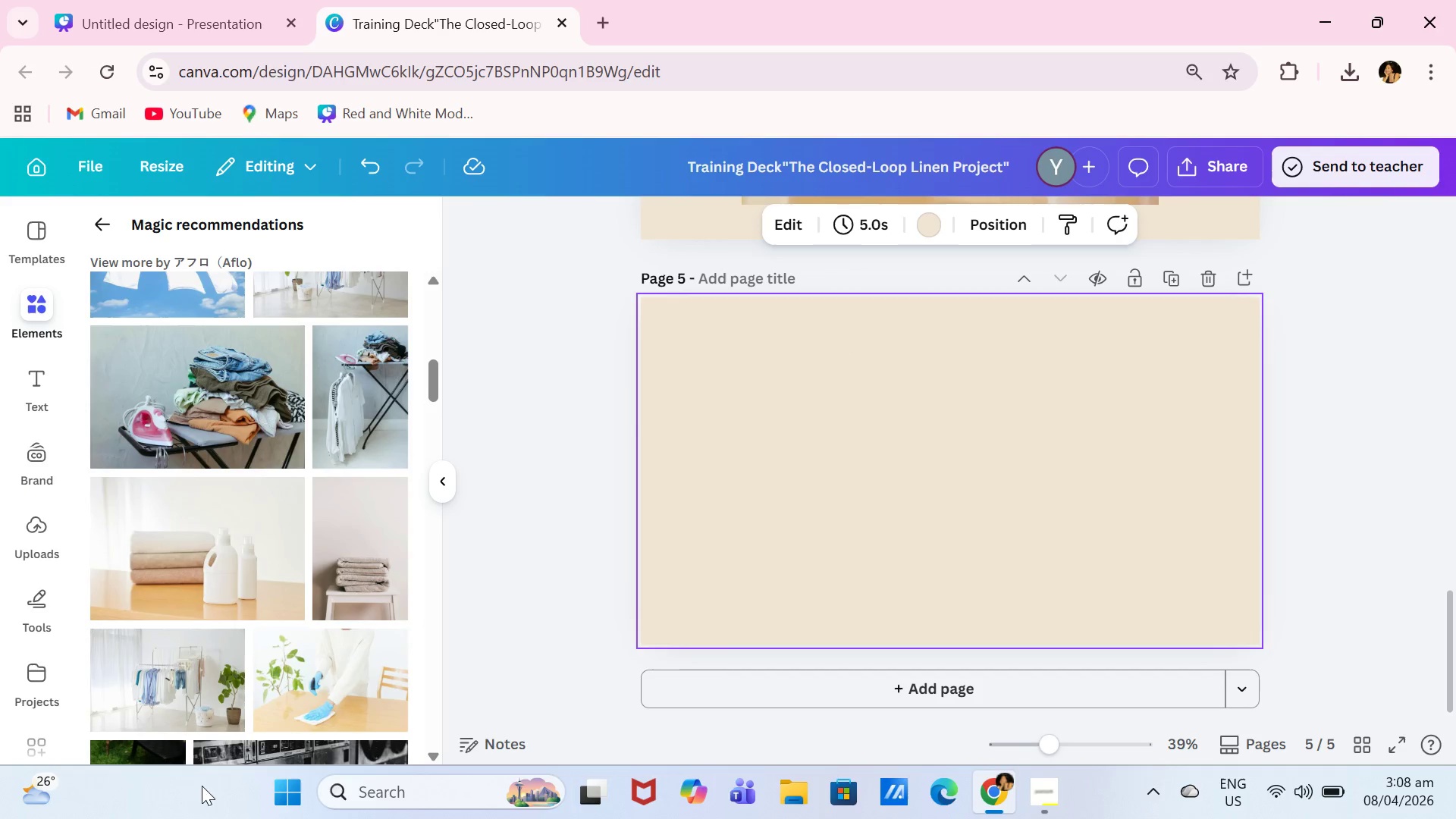 
left_click([211, 684])
 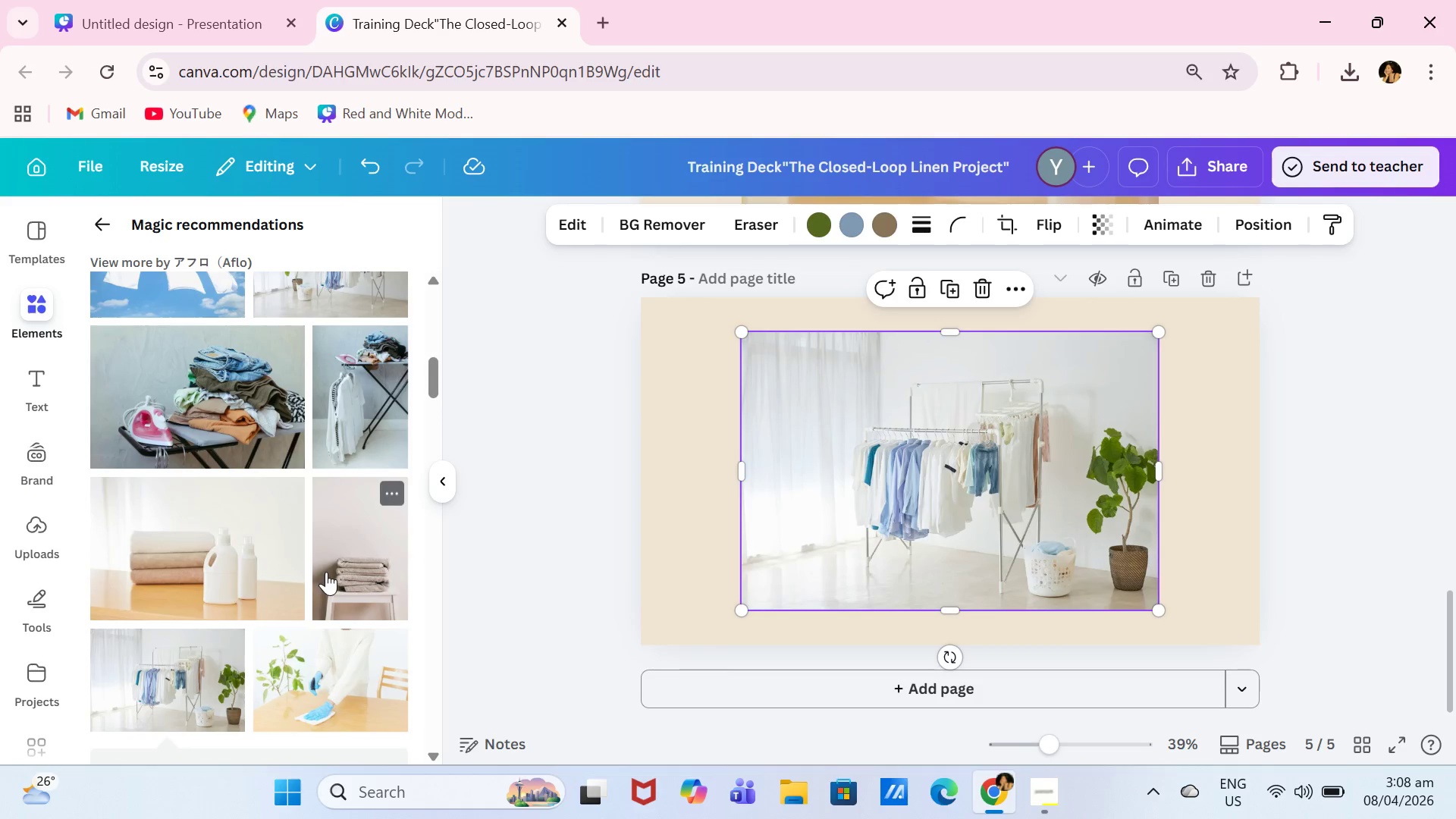 
scroll: coordinate [253, 550], scroll_direction: down, amount: 12.0
 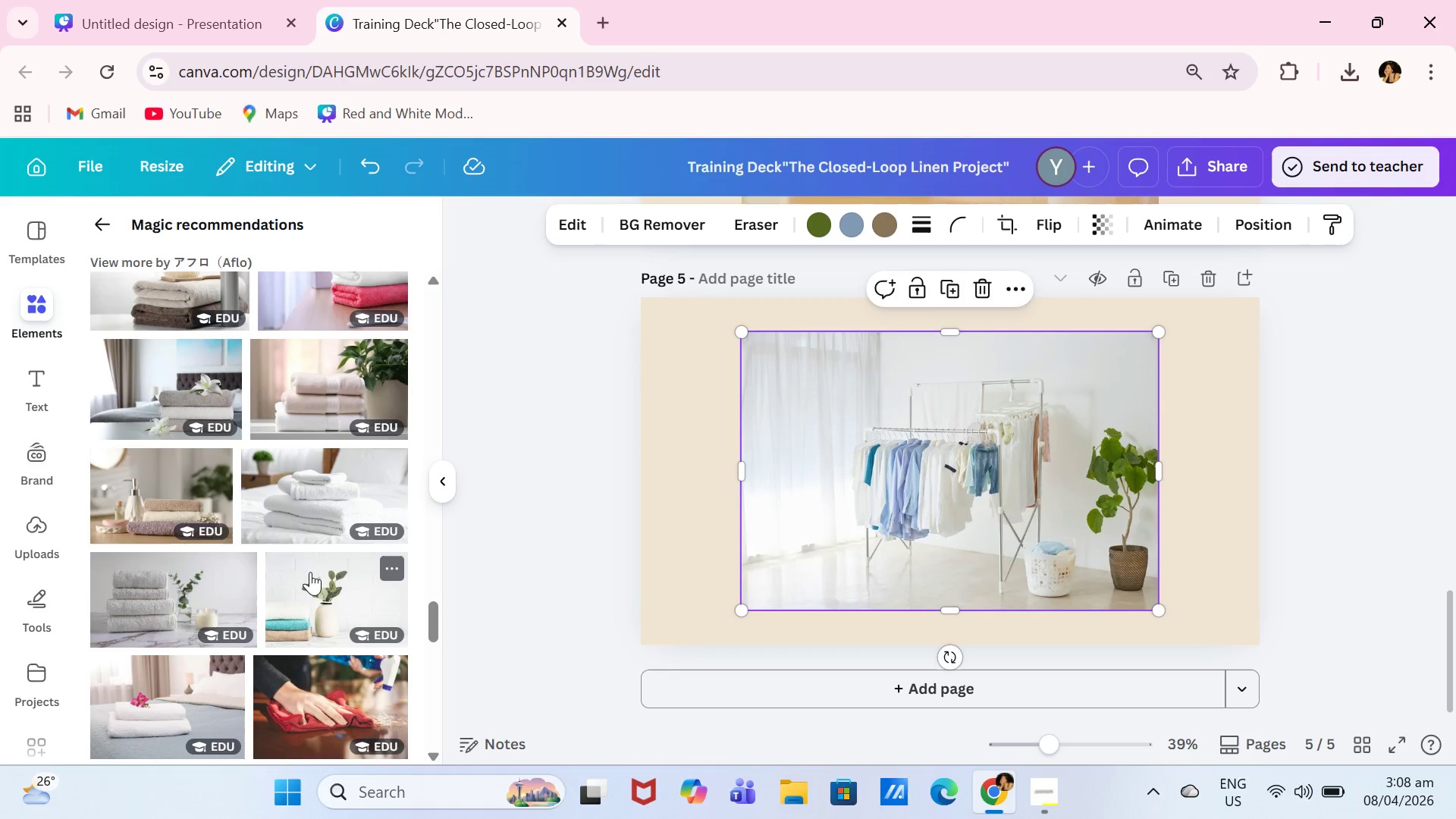 
left_click([207, 581])
 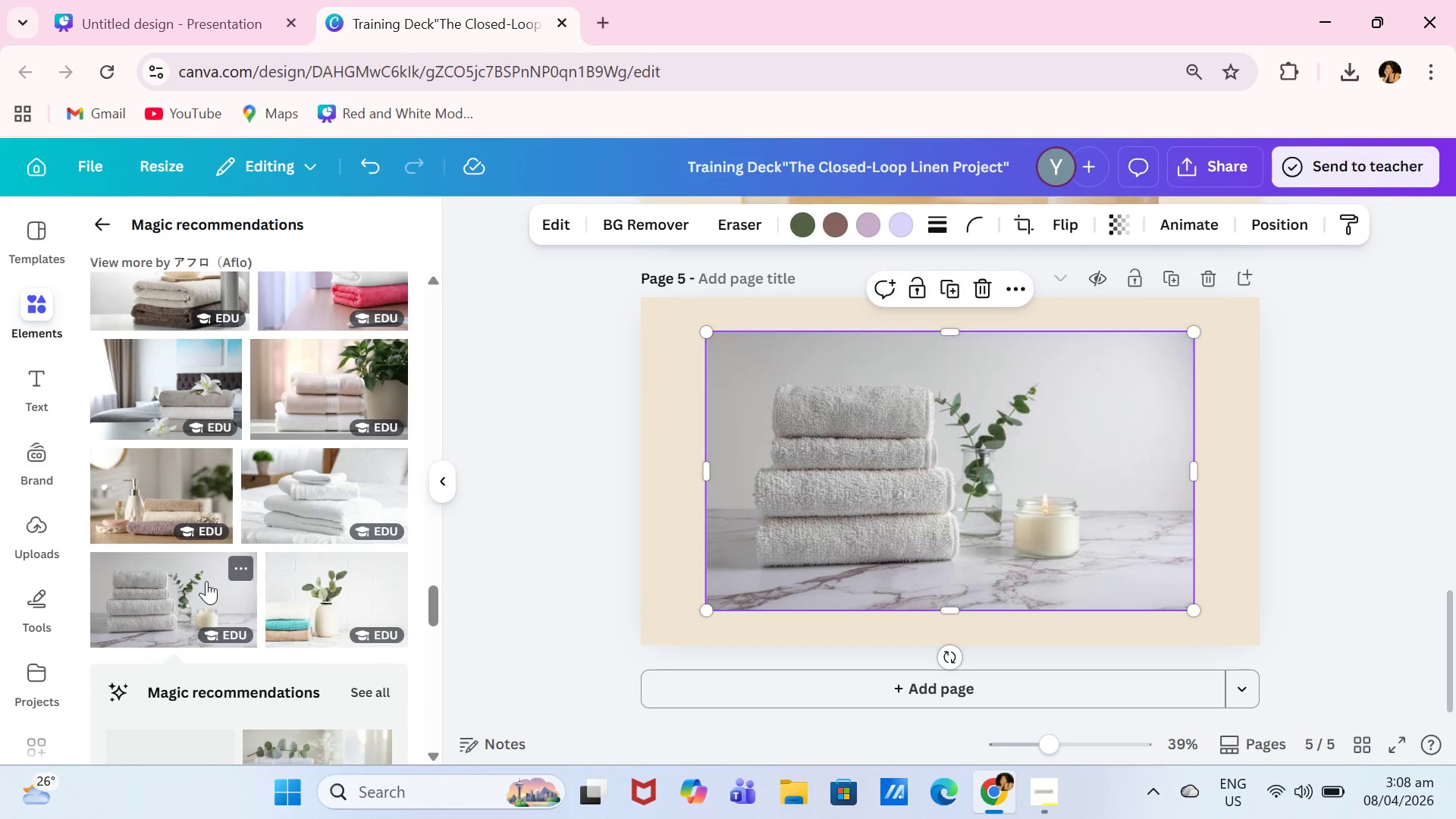 
scroll: coordinate [253, 571], scroll_direction: down, amount: 2.0
 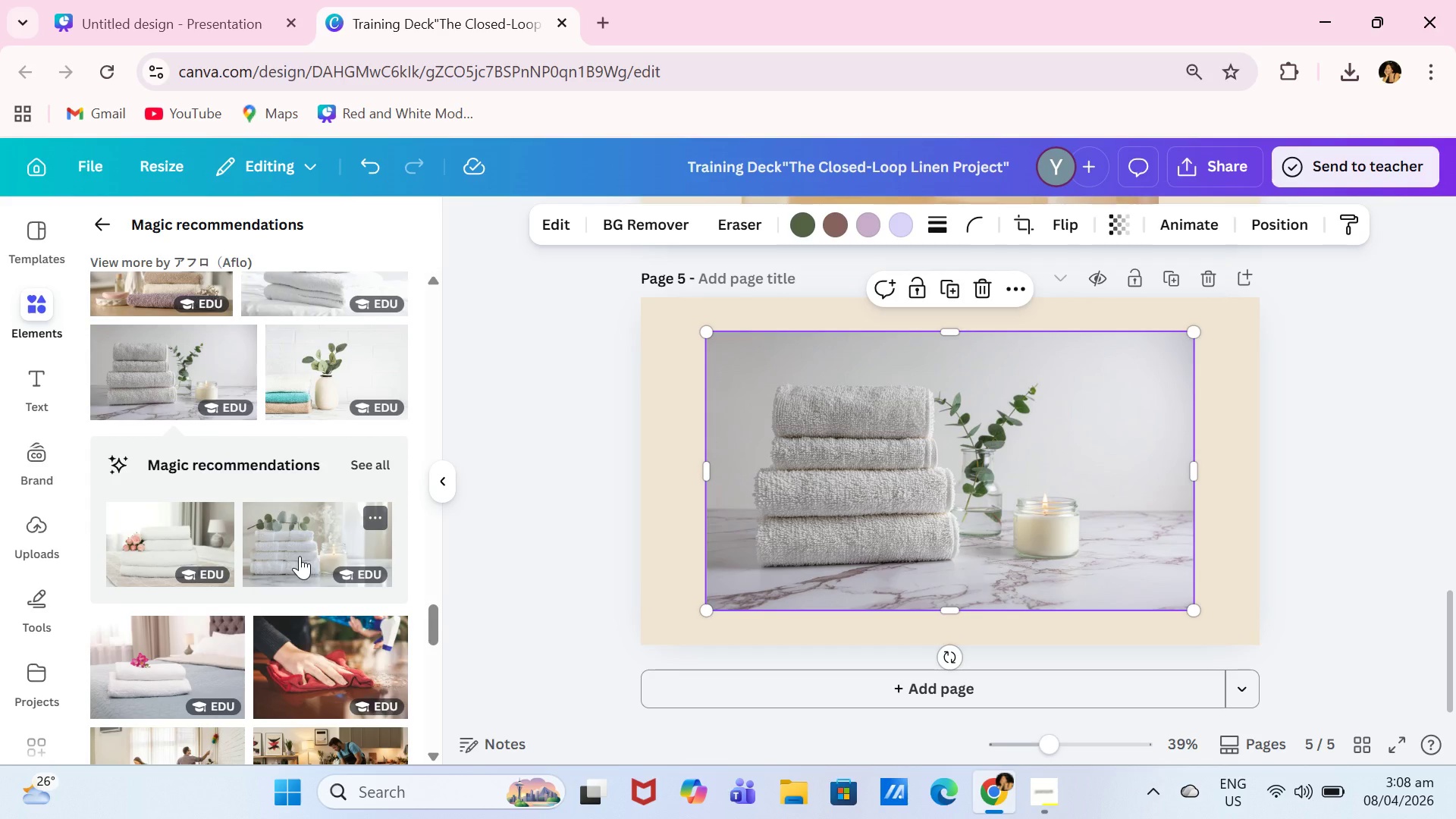 
left_click([300, 556])
 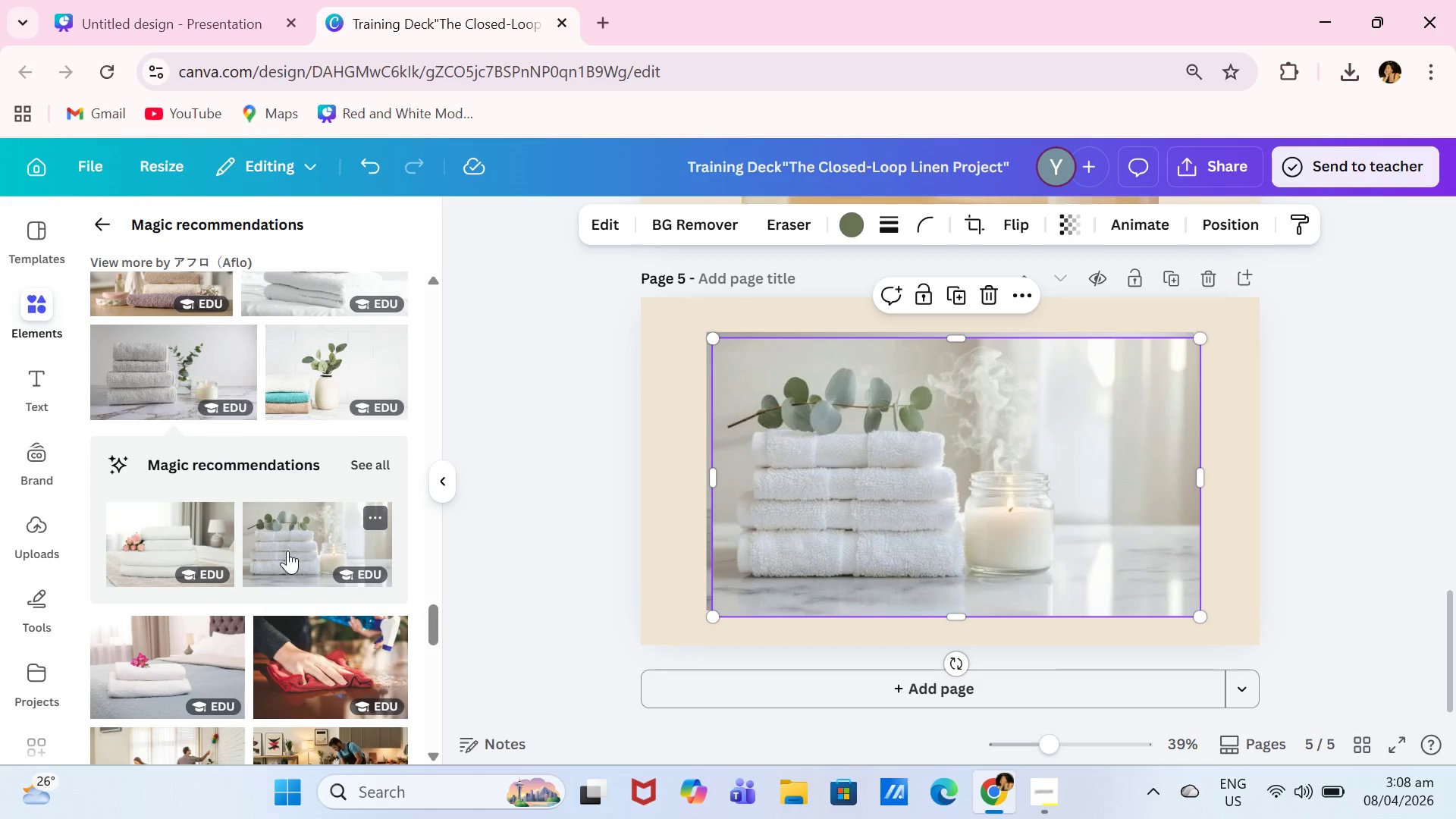 
scroll: coordinate [287, 551], scroll_direction: down, amount: 2.0
 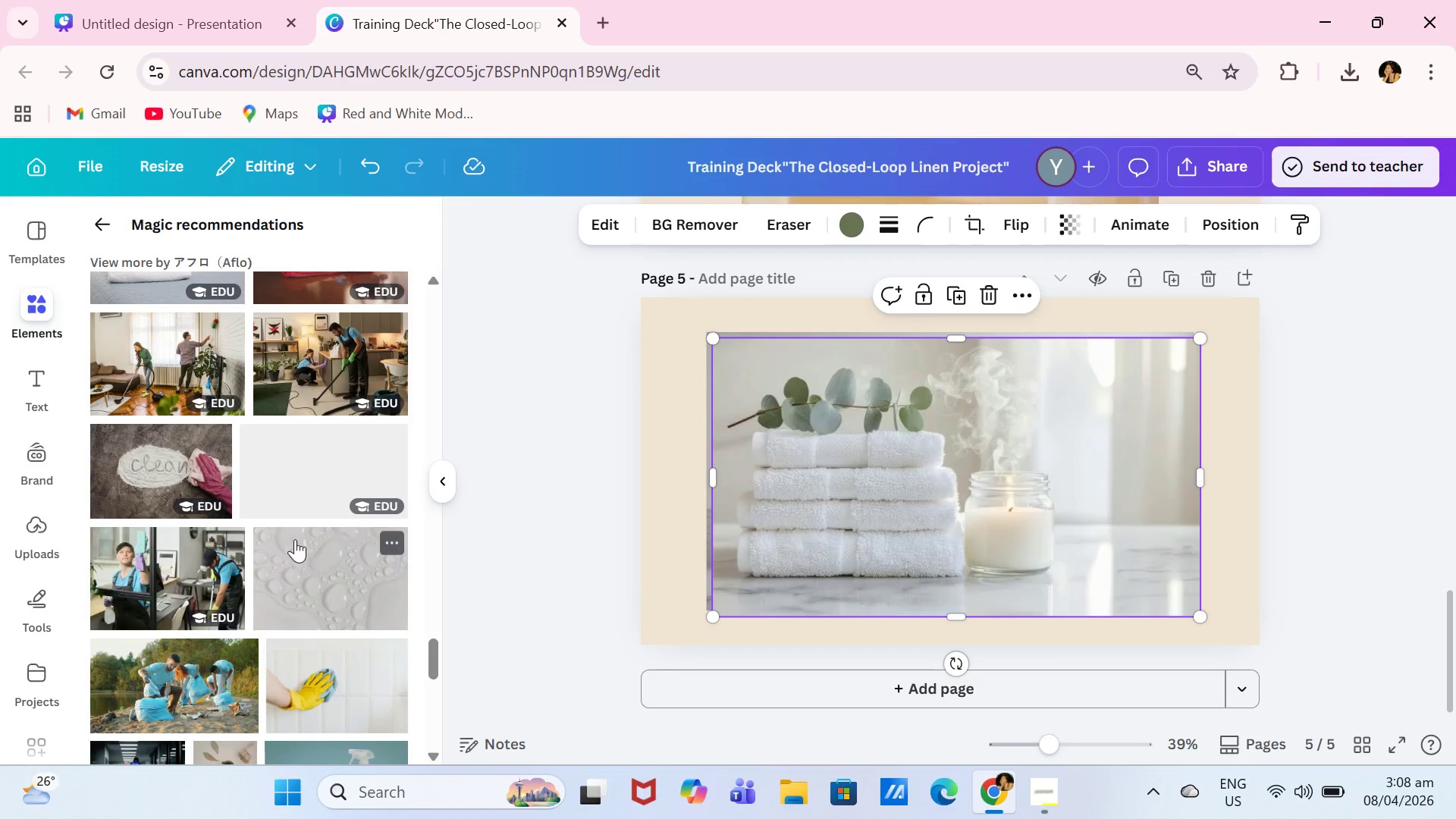 
scroll: coordinate [315, 492], scroll_direction: up, amount: 3.0
 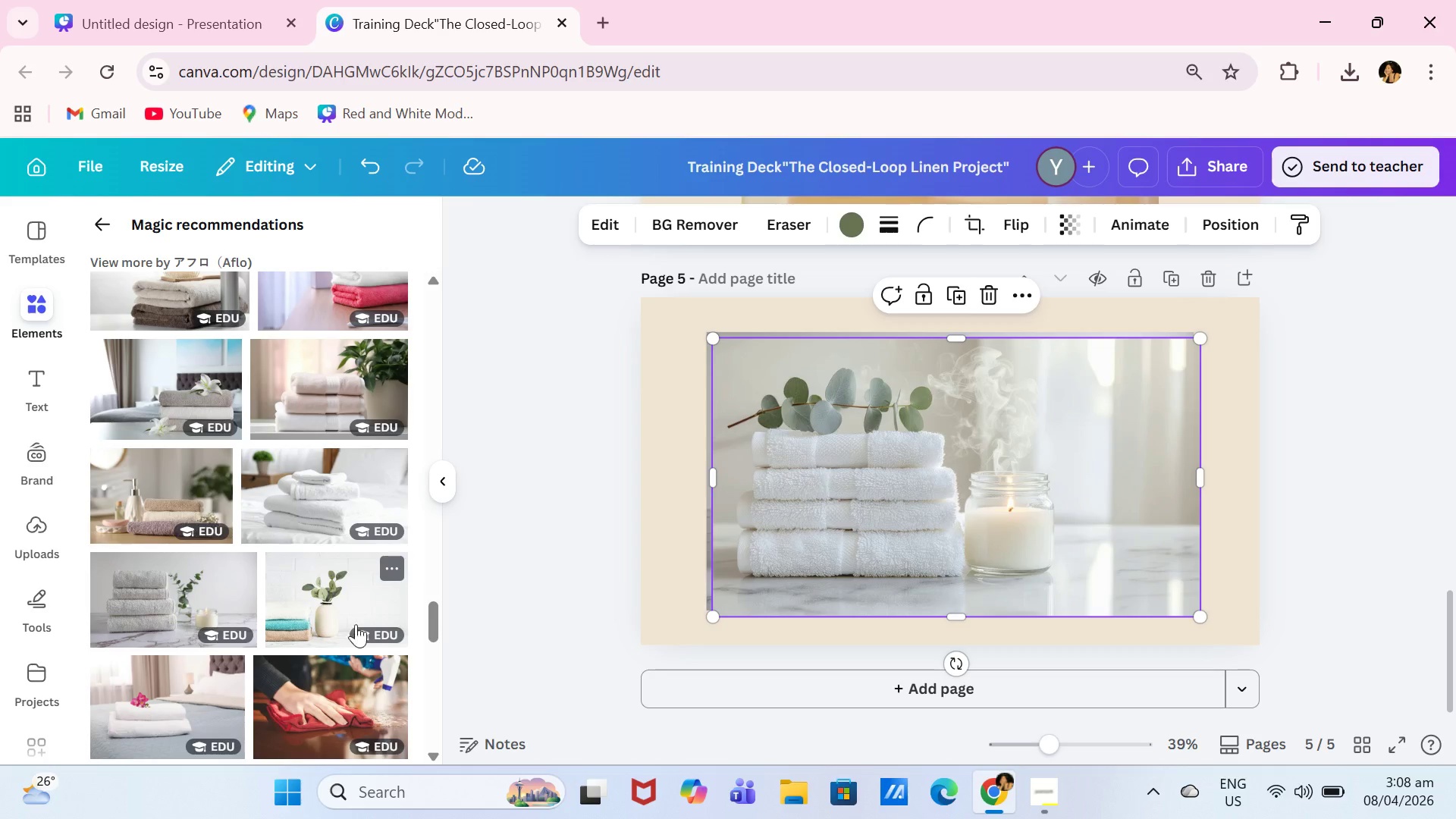 
left_click_drag(start_coordinate=[966, 469], to_coordinate=[880, 388])
 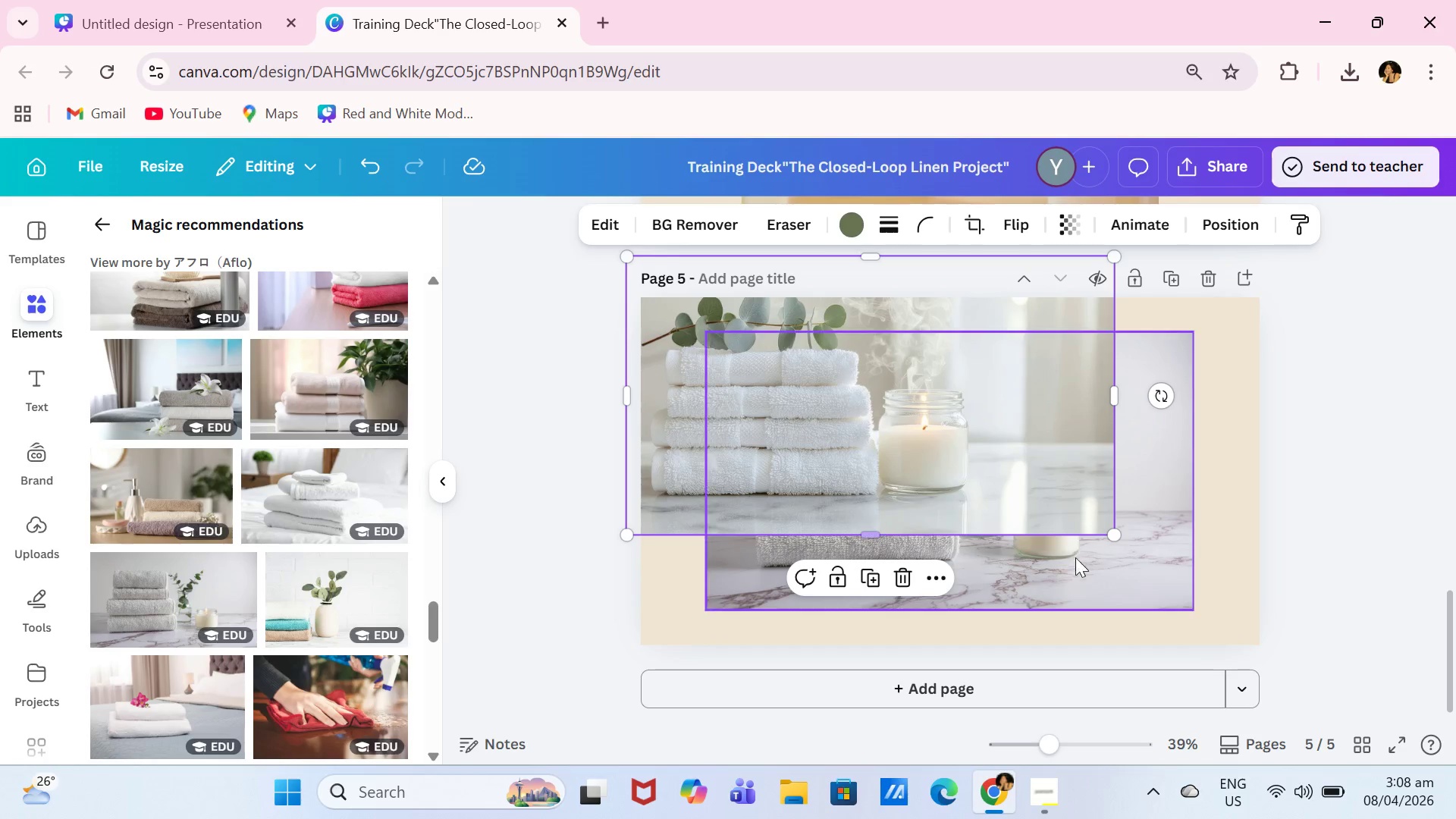 
left_click([1070, 566])
 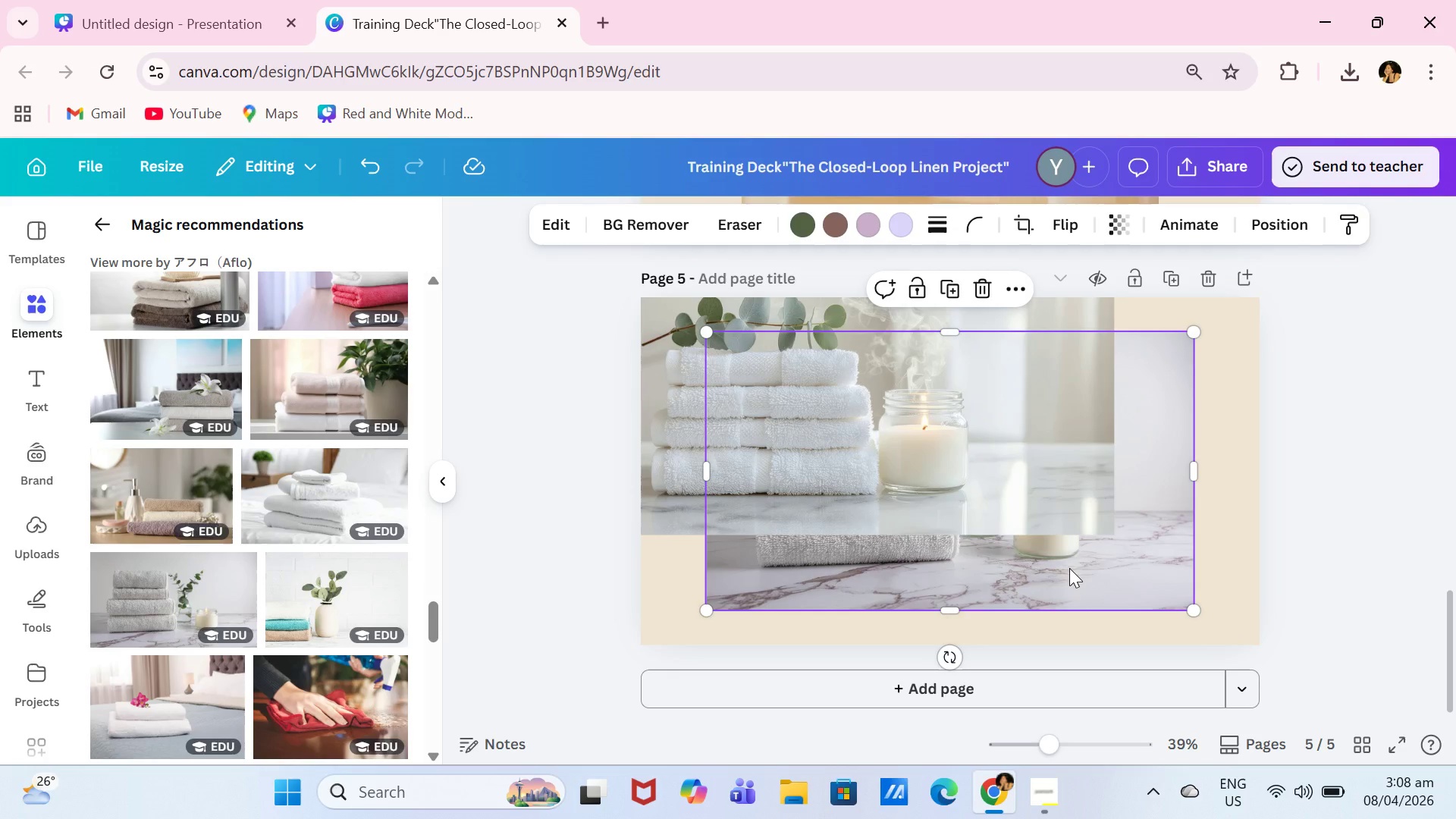 
key(Backspace)
 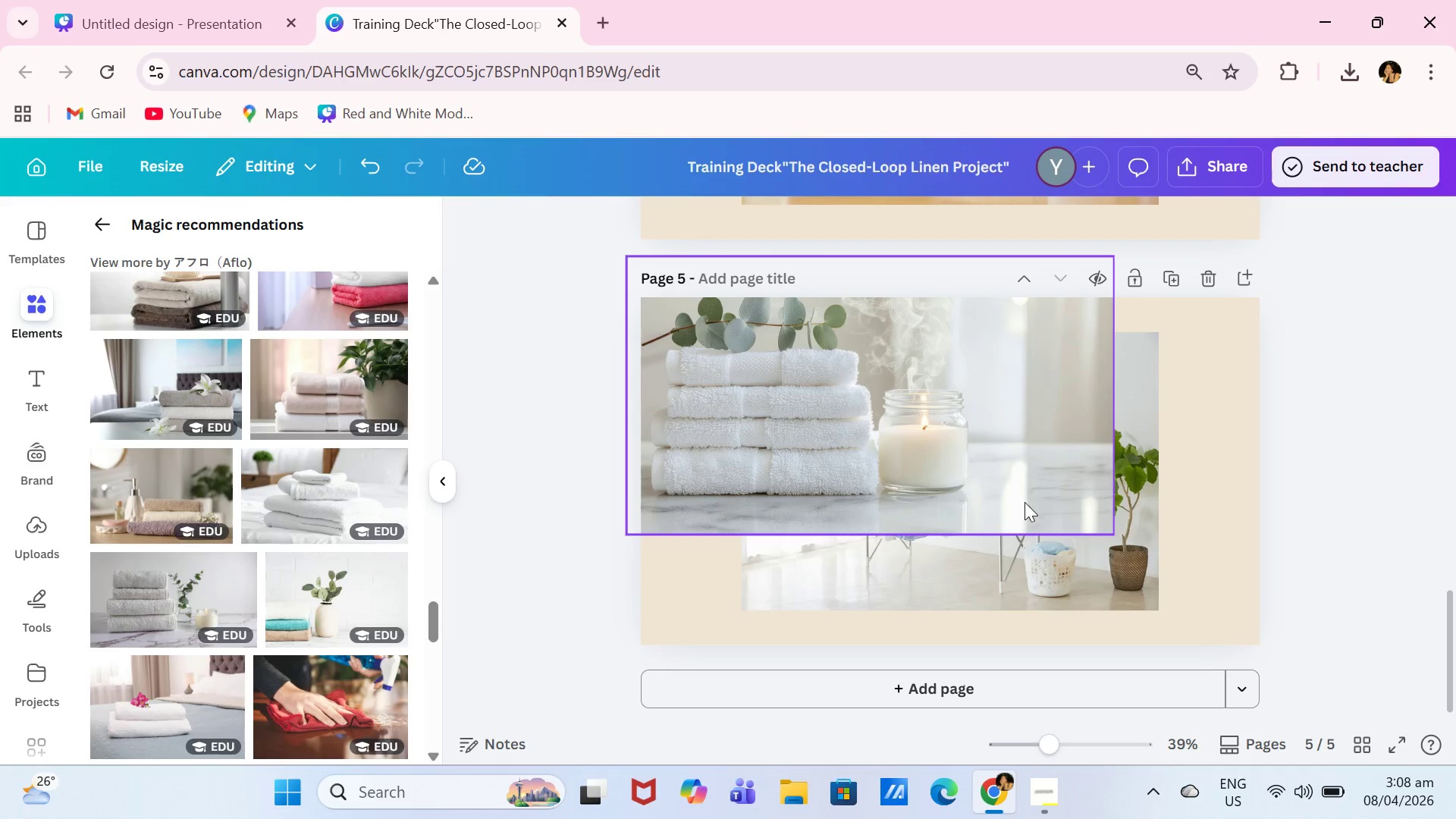 
left_click([1064, 553])
 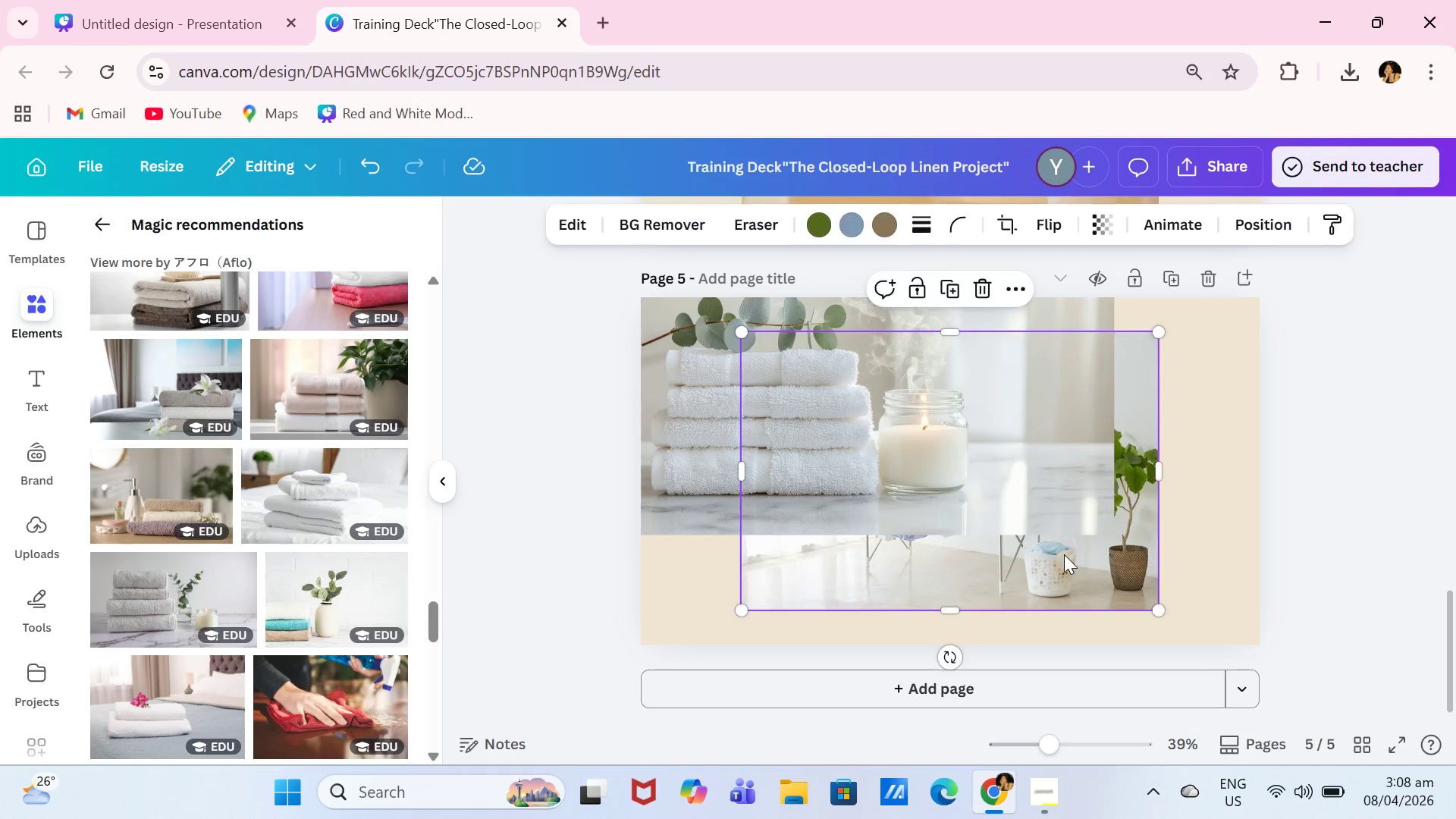 
key(Backspace)
 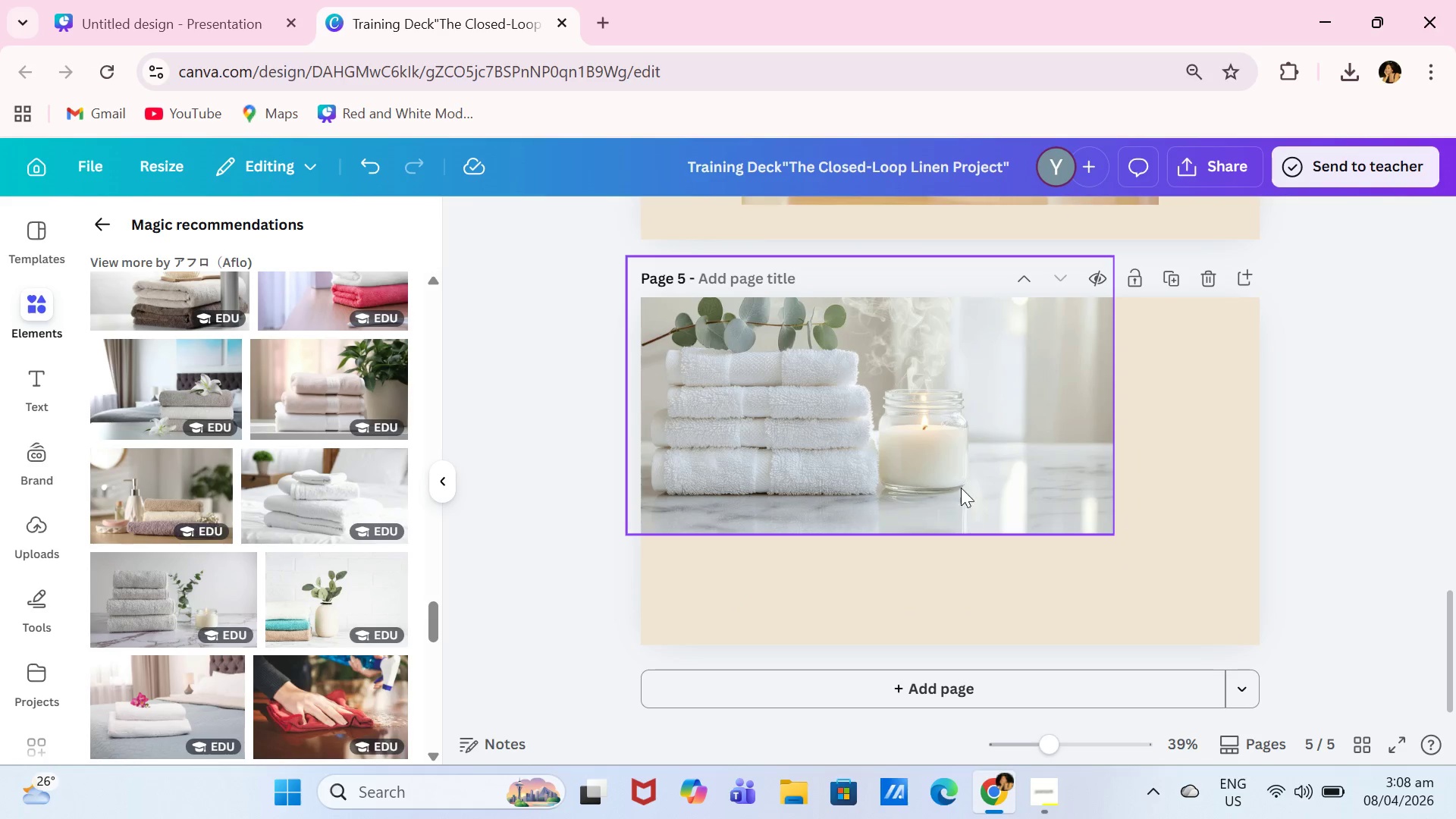 
left_click([959, 469])
 